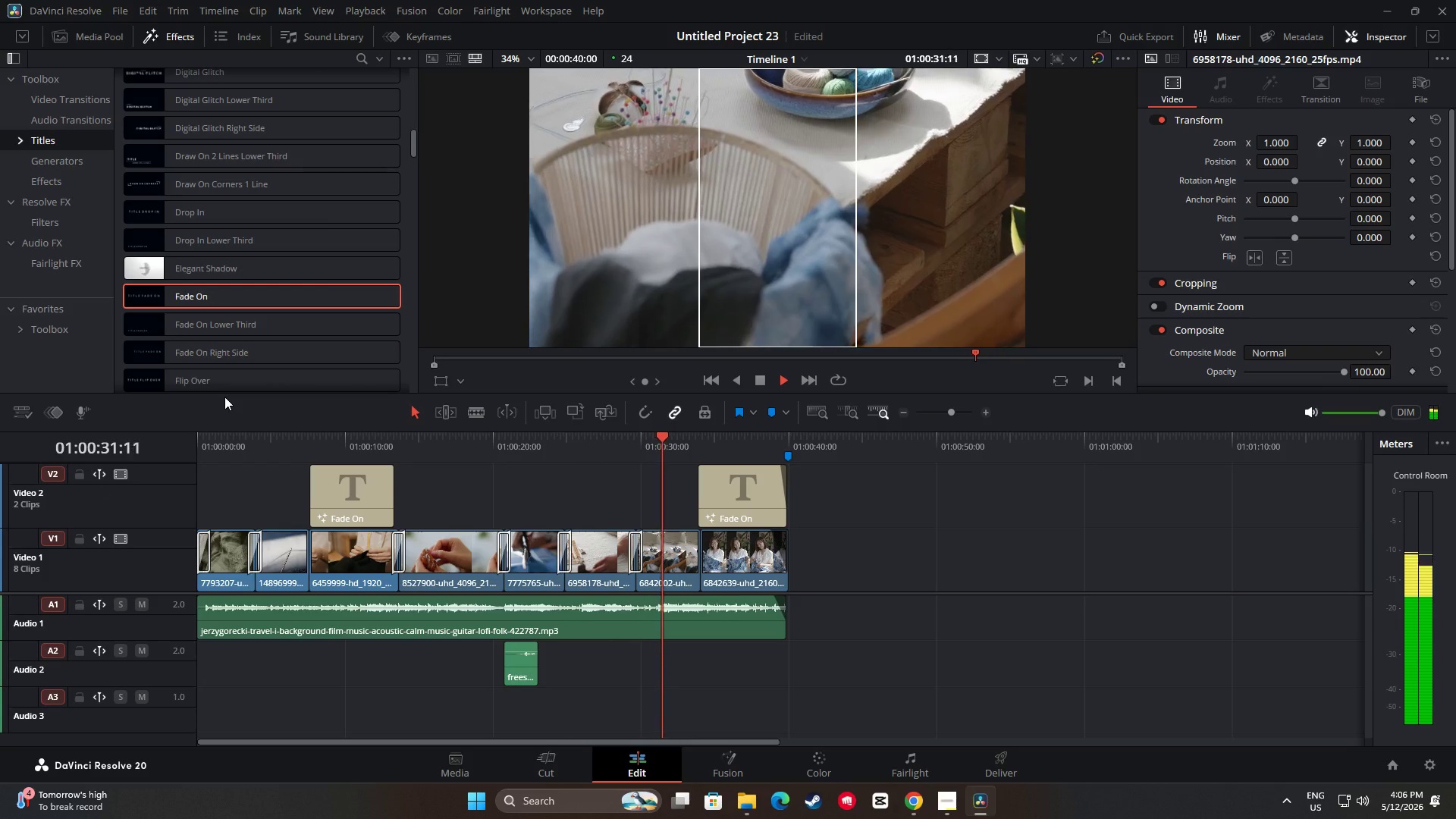 
wait(10.55)
 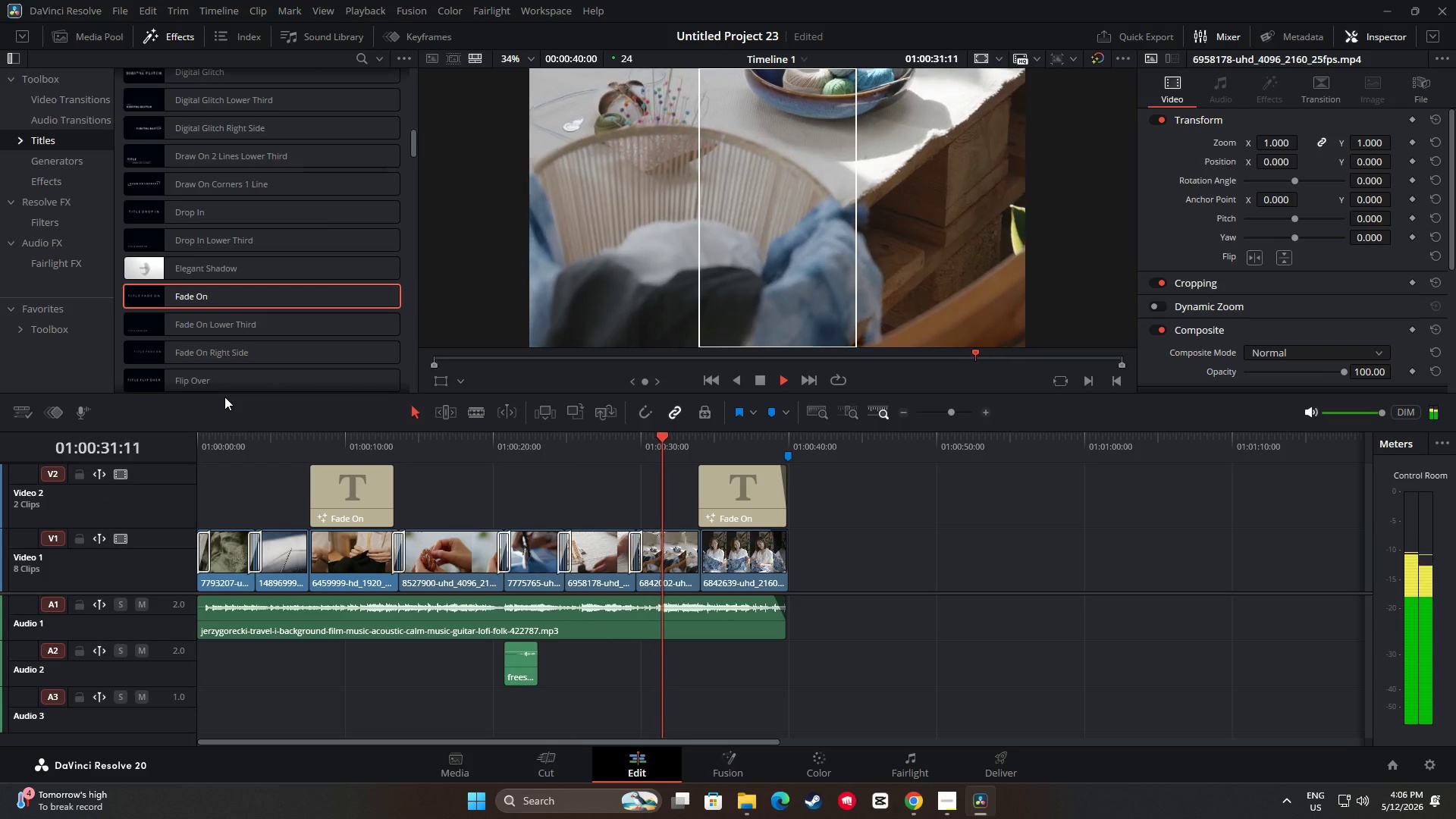 
key(Space)
 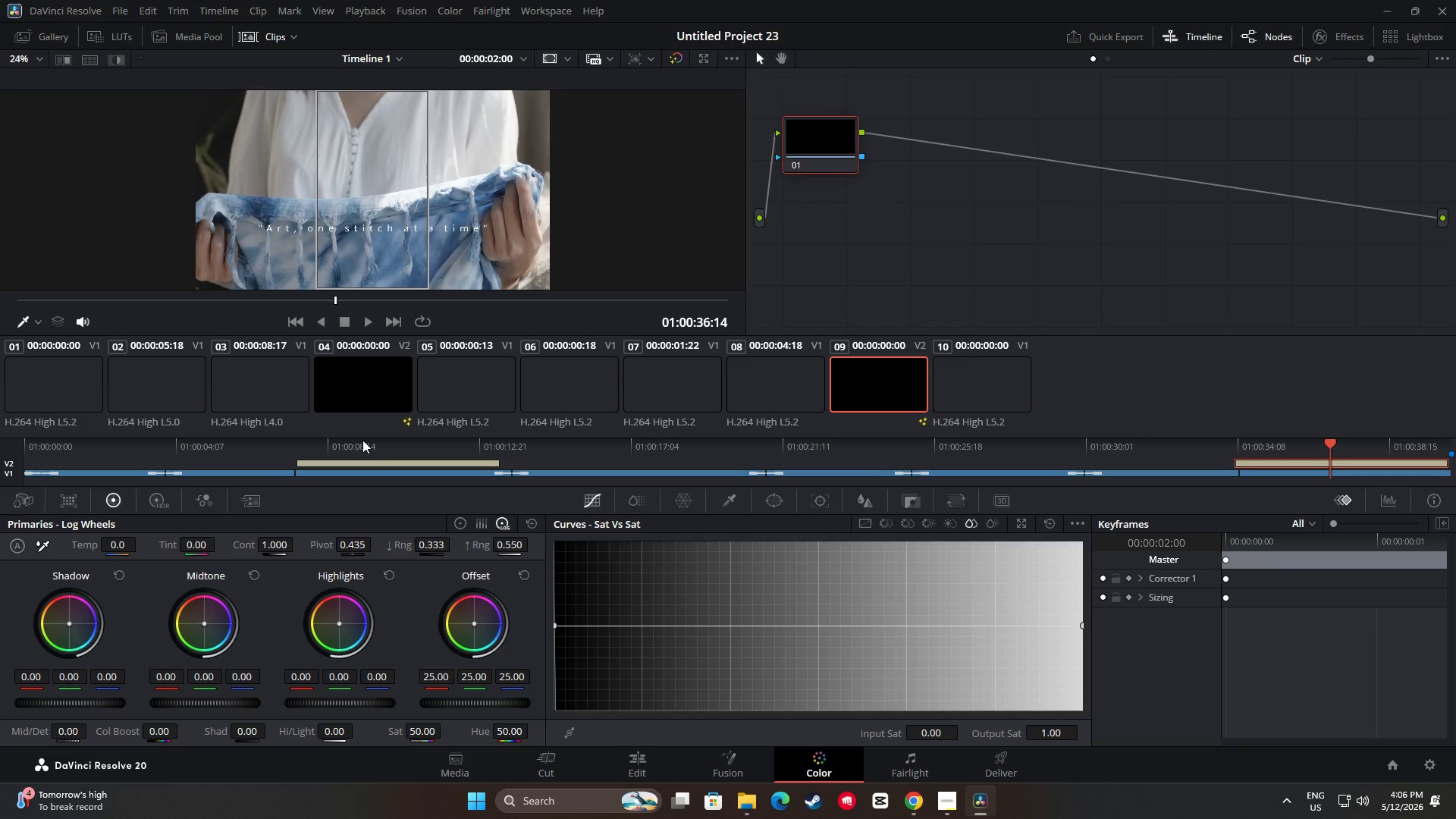 
left_click([72, 391])
 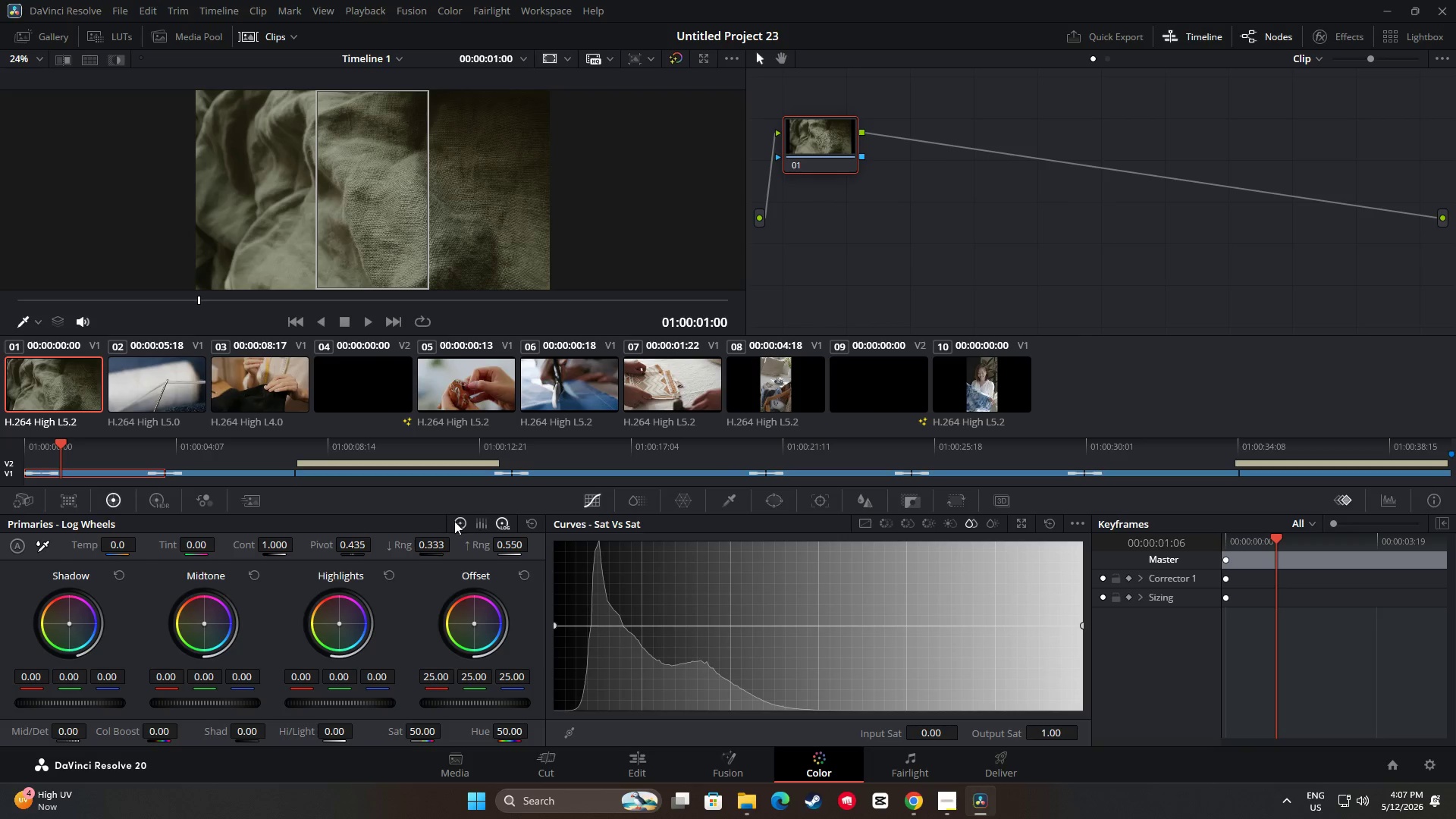 
wait(47.08)
 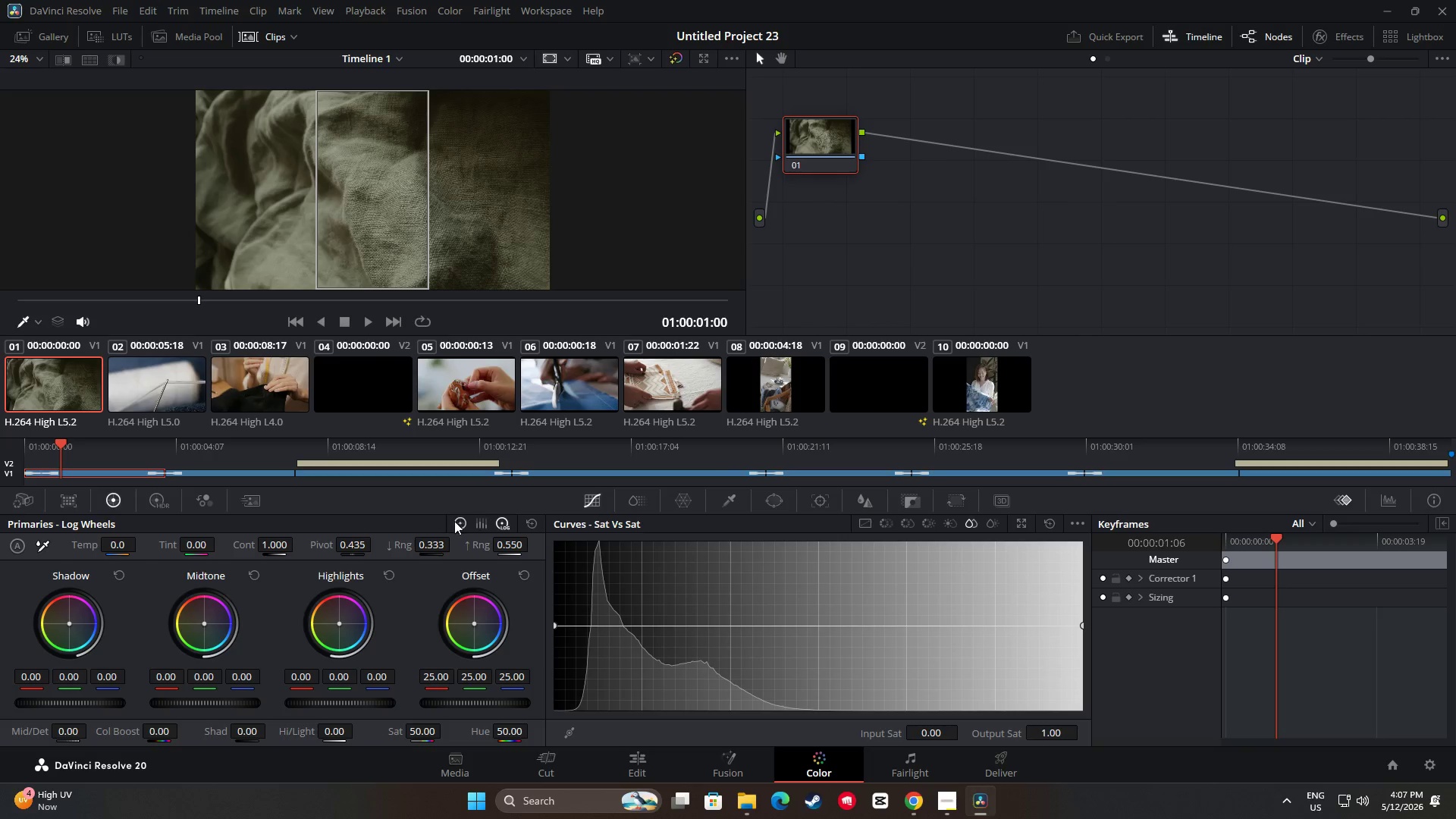 
left_click_drag(start_coordinate=[325, 543], to_coordinate=[362, 543])
 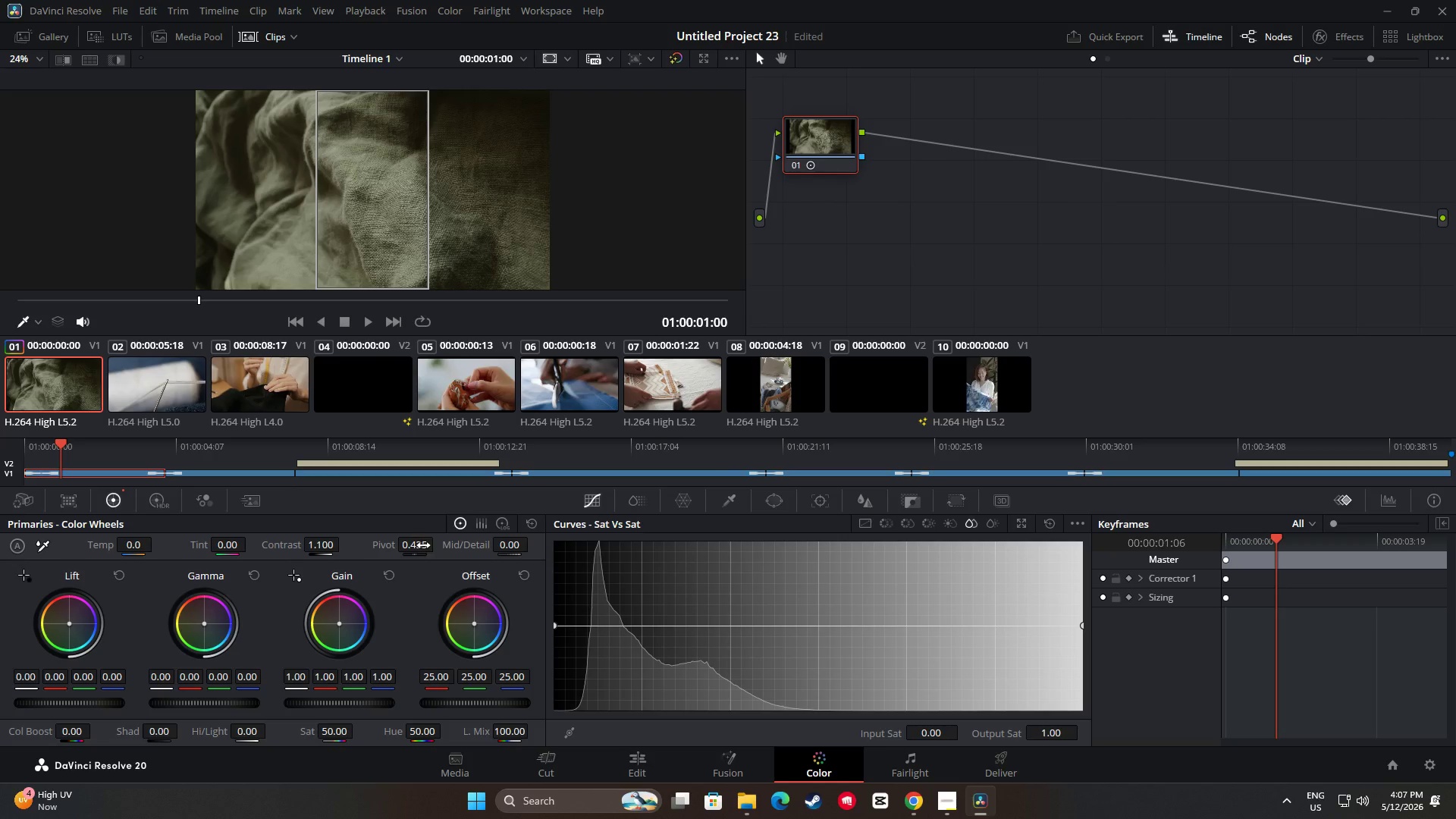 
wait(11.19)
 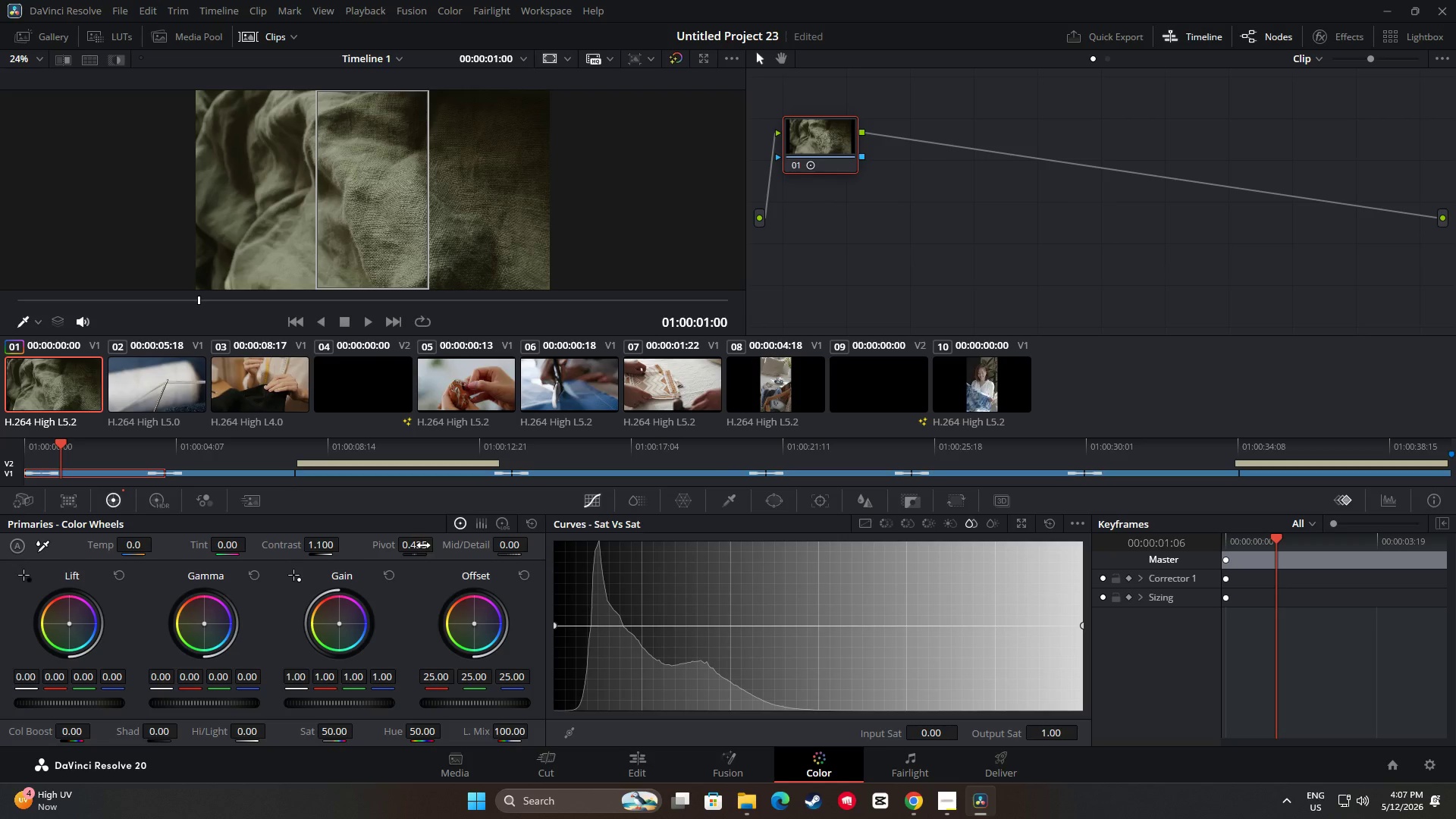 
left_click([868, 521])
 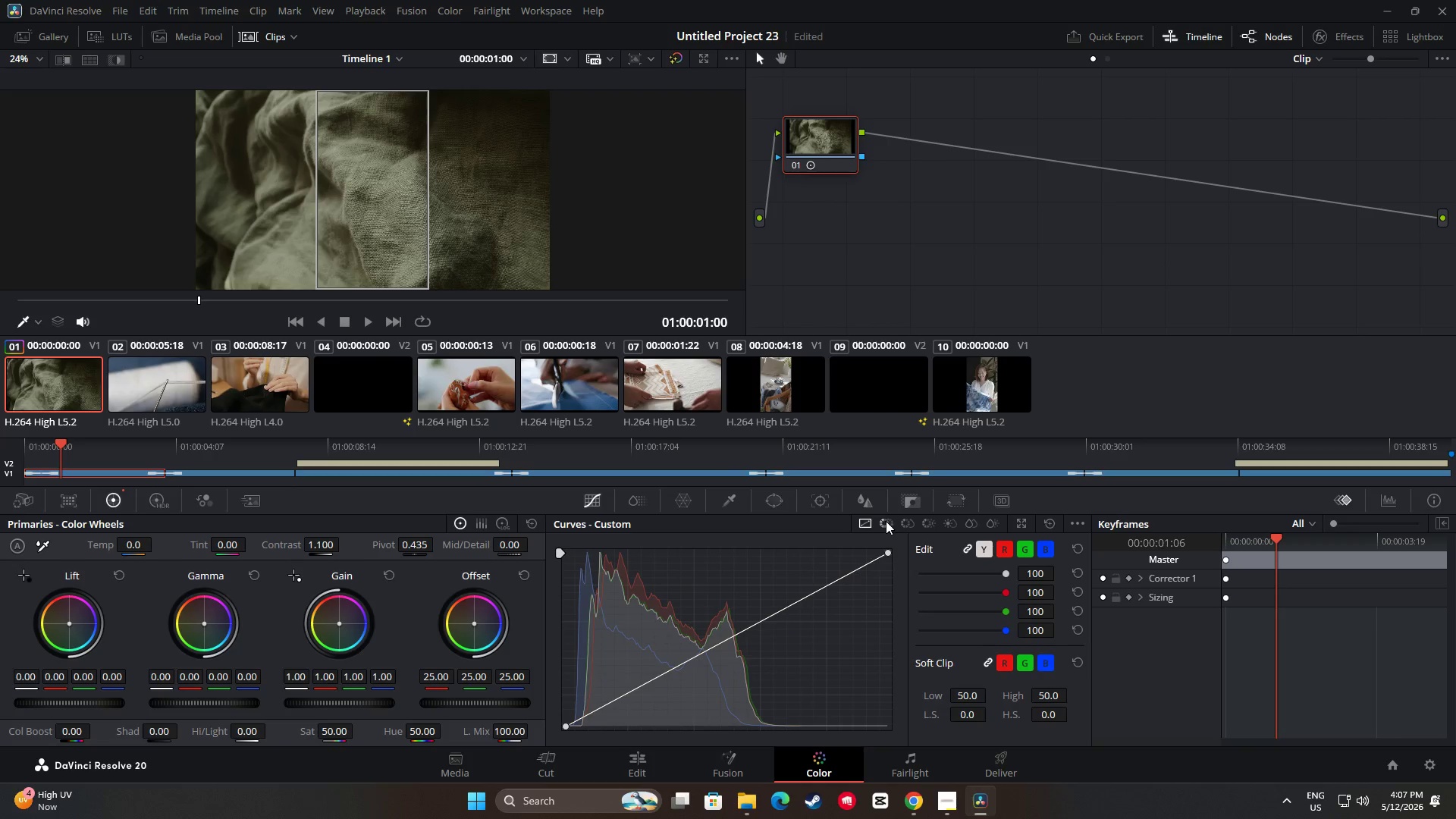 
left_click([886, 521])
 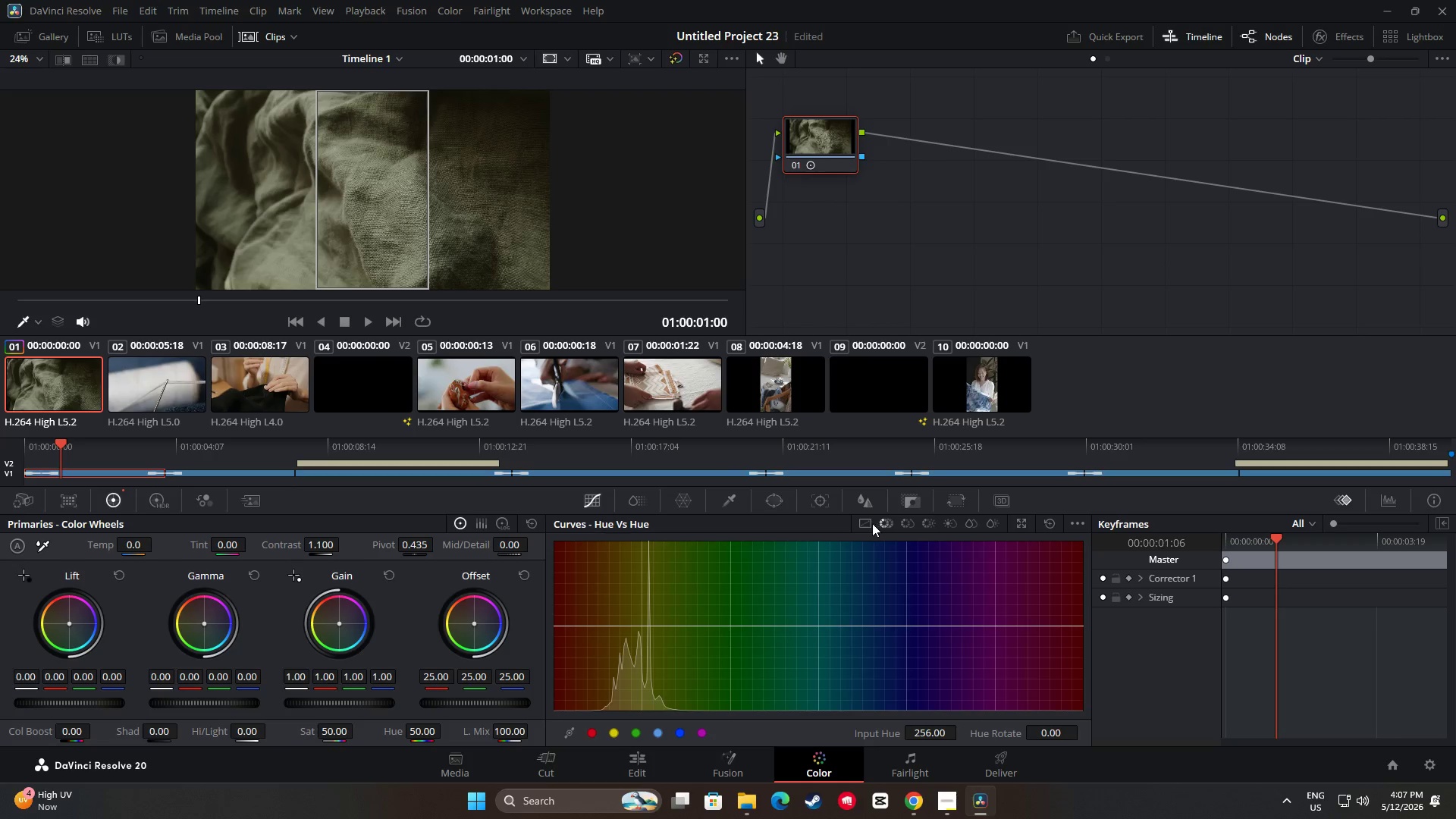 
left_click([901, 526])
 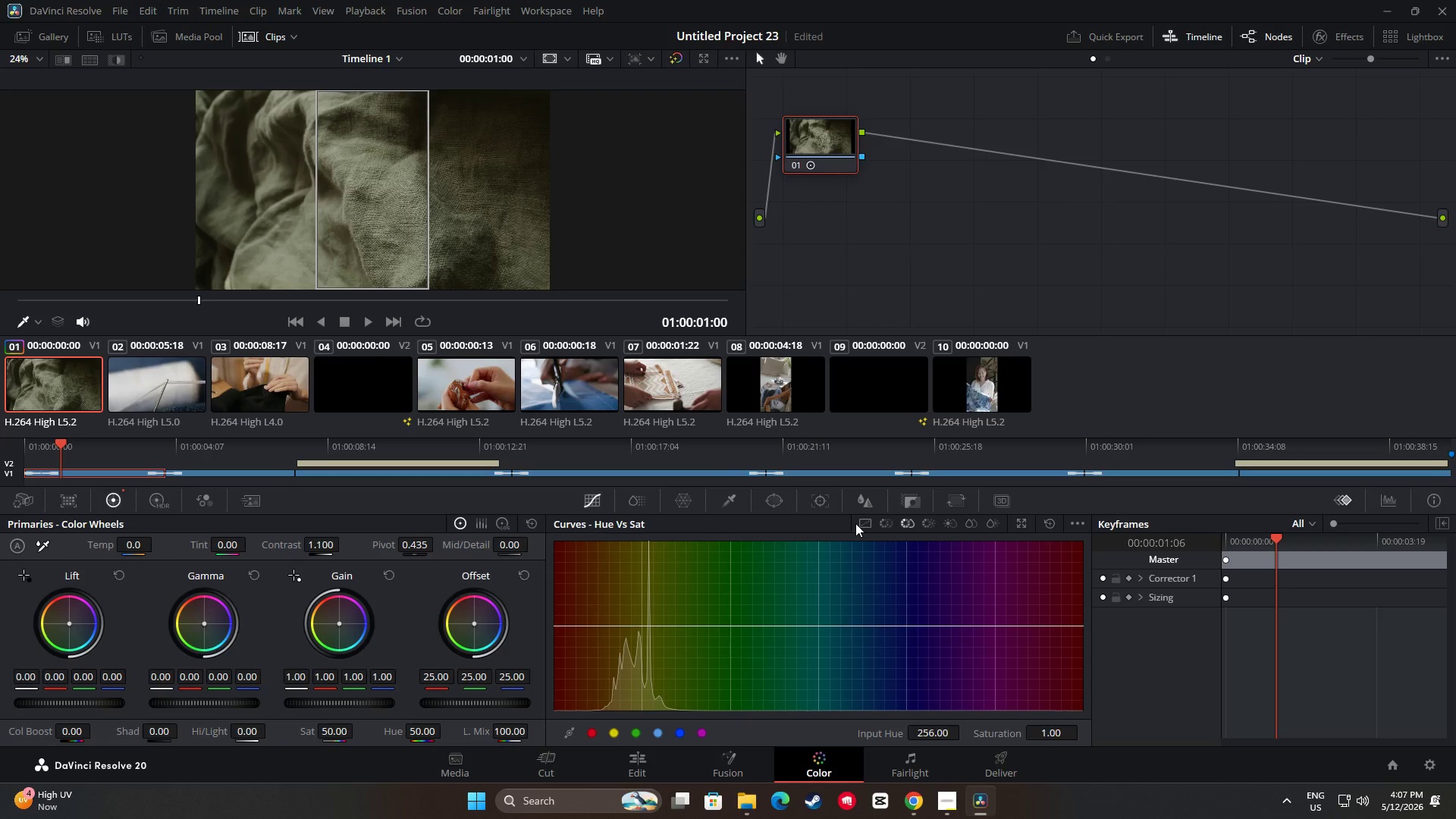 
double_click([855, 523])
 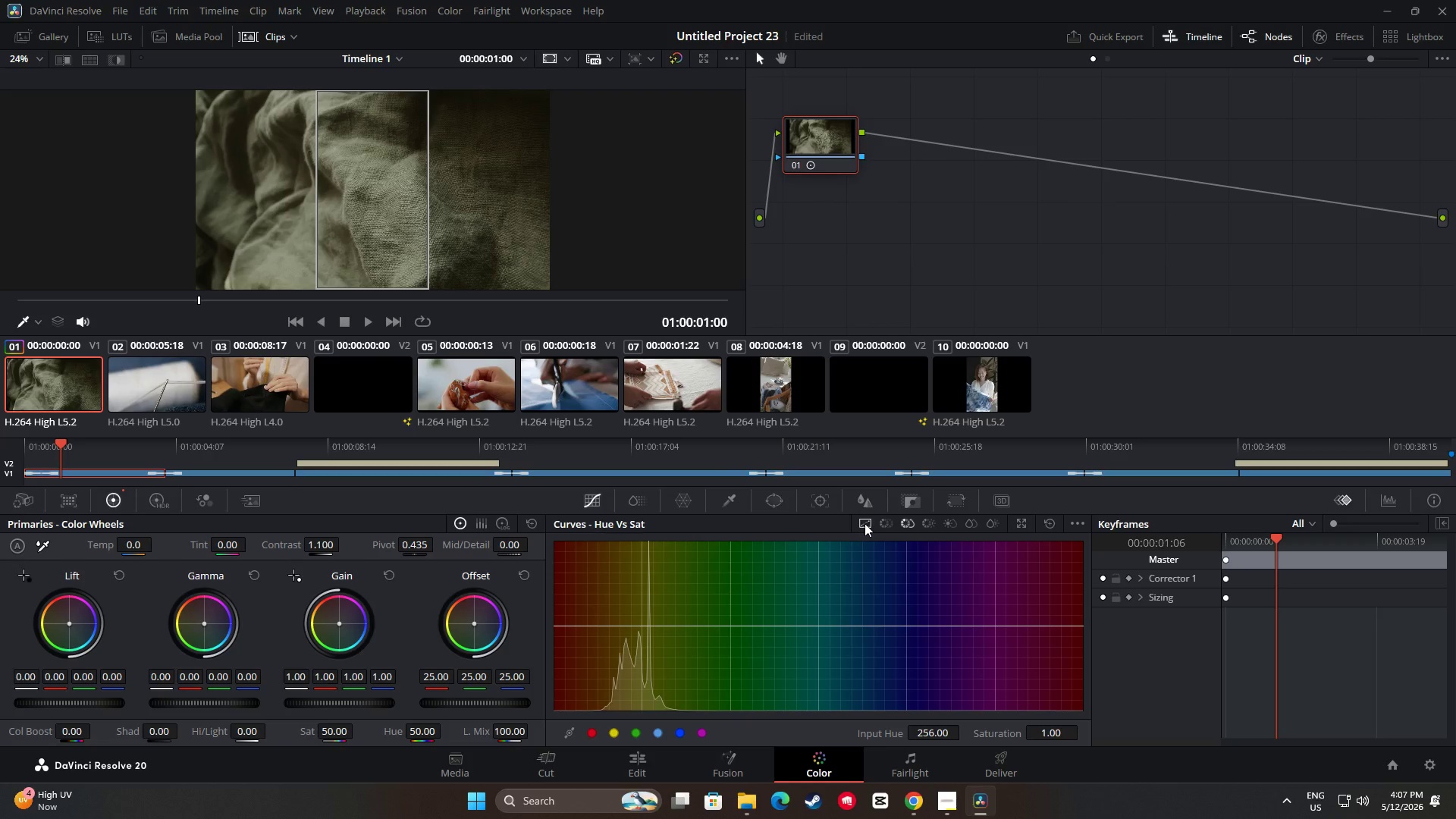 
left_click([864, 523])
 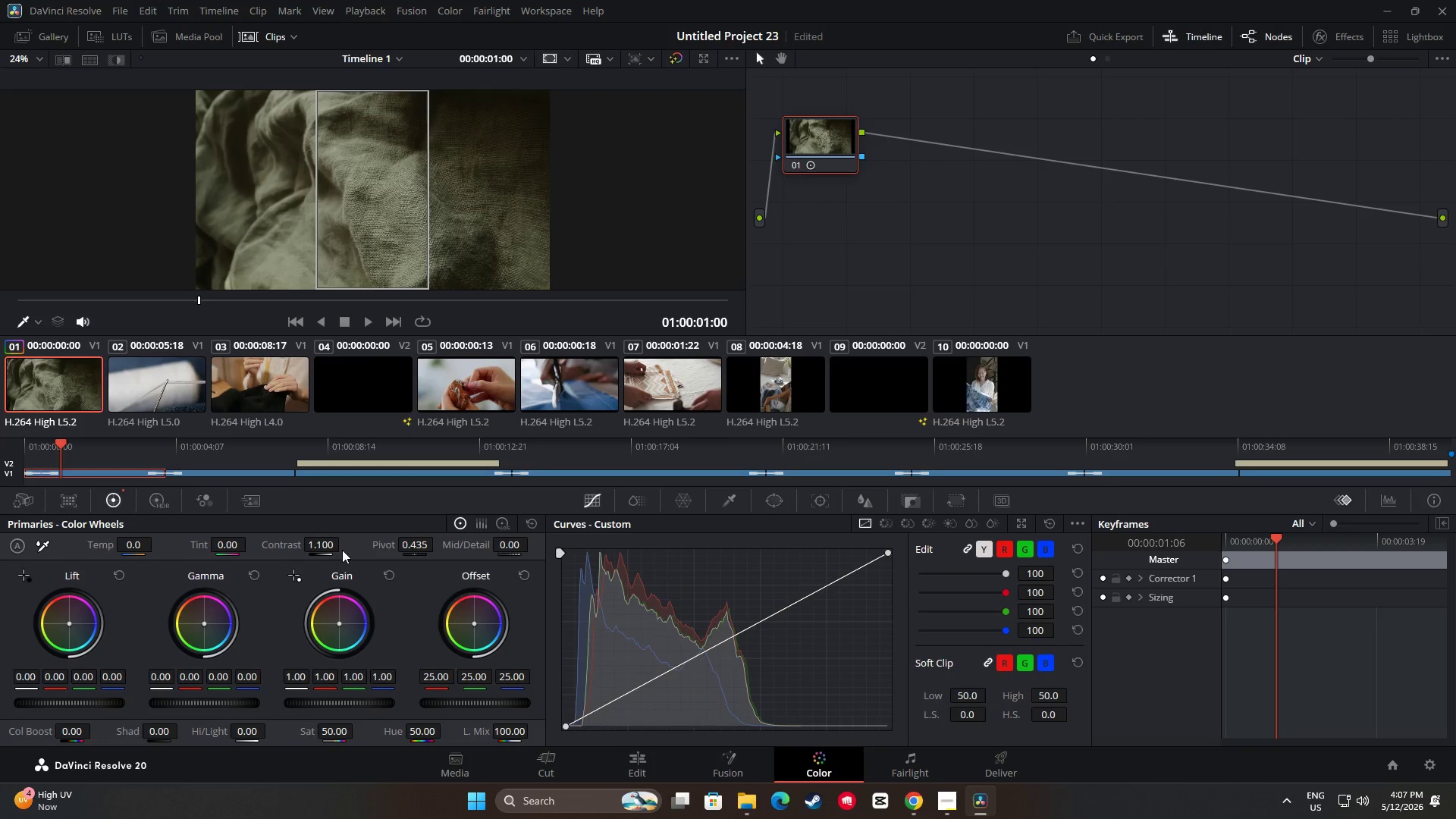 
left_click_drag(start_coordinate=[419, 548], to_coordinate=[444, 546])
 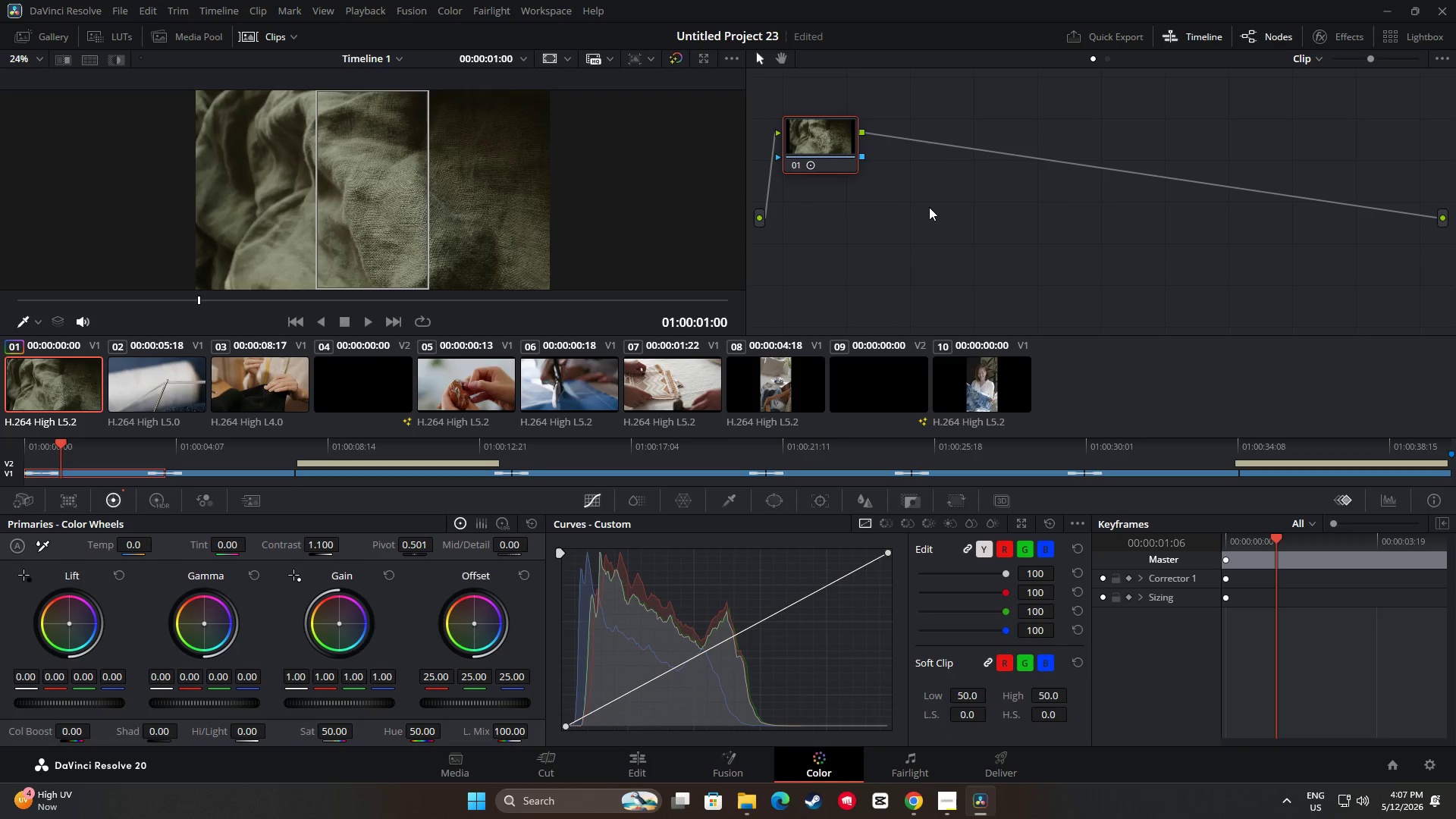 
hold_key(key=AltLeft, duration=0.77)
 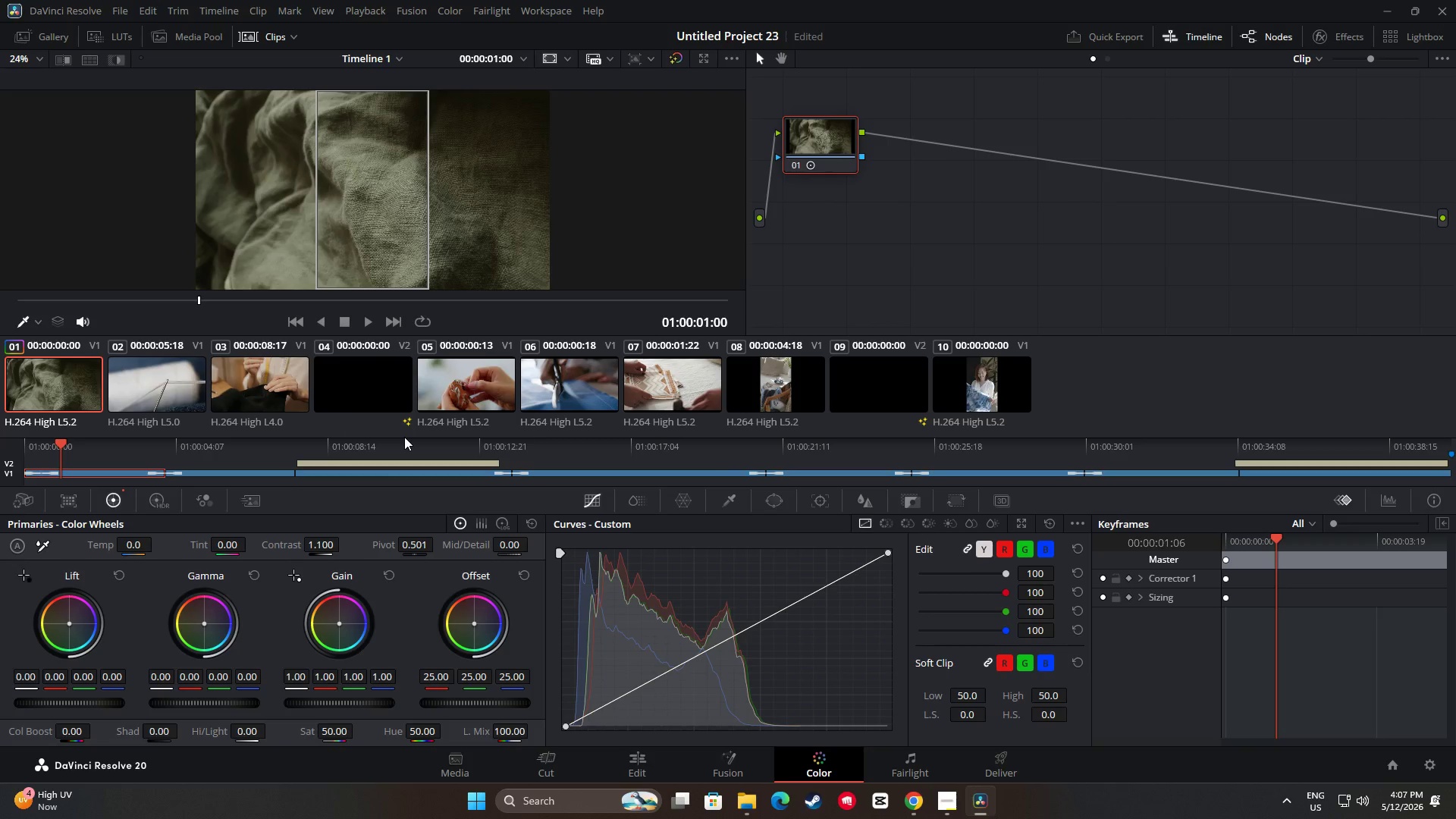 
wait(24.89)
 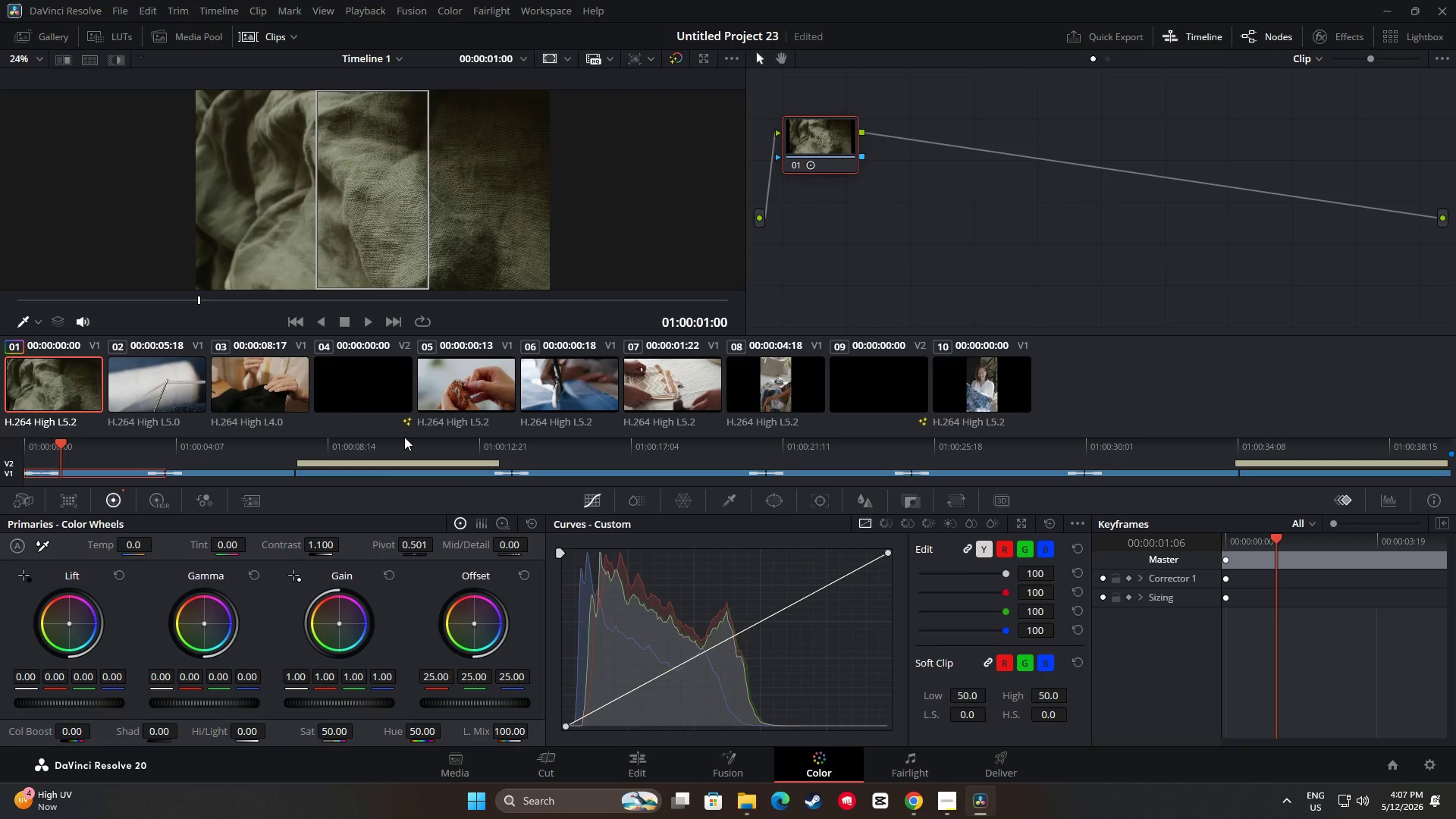 
right_click([403, 437])
 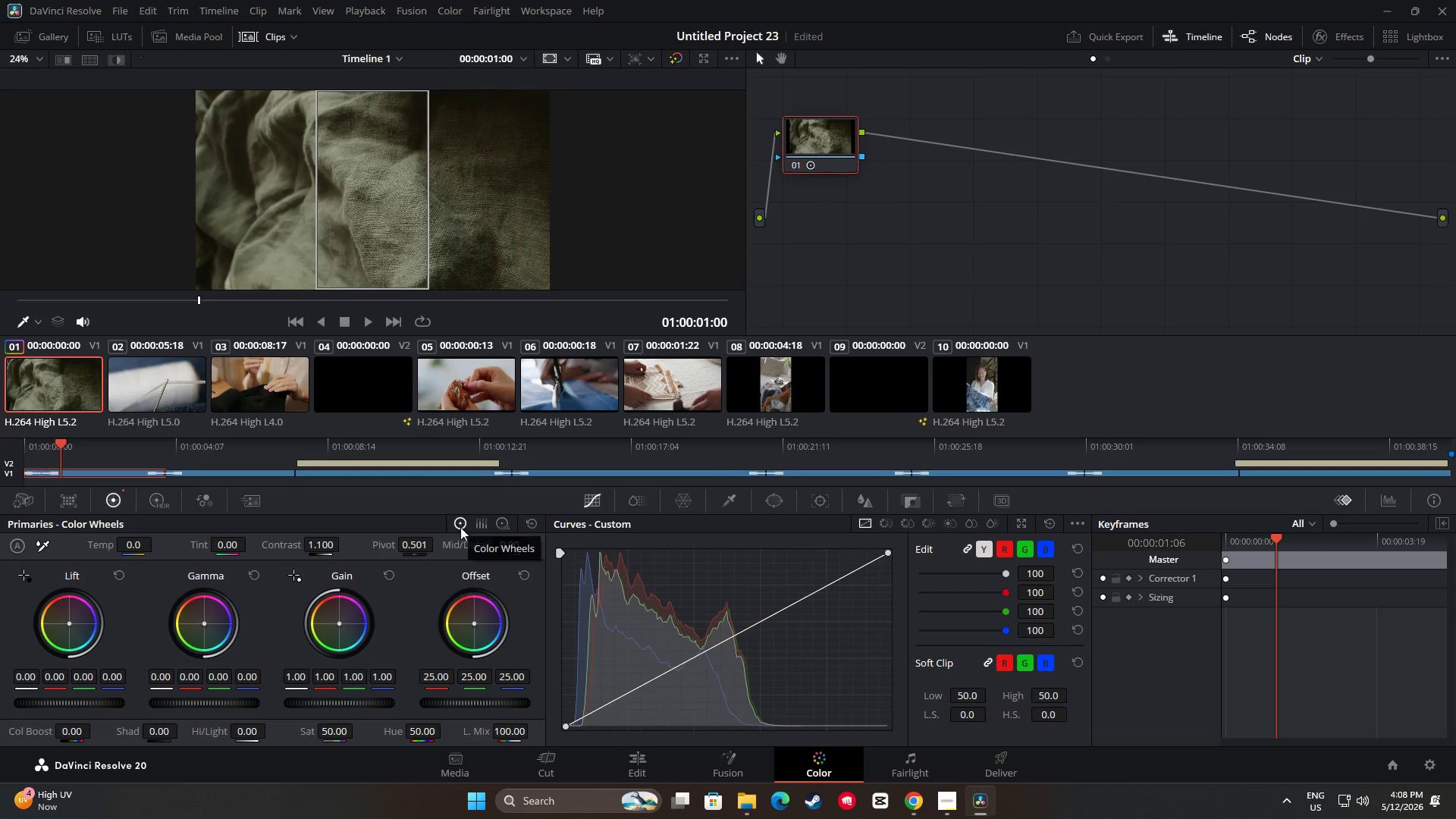 
wait(16.14)
 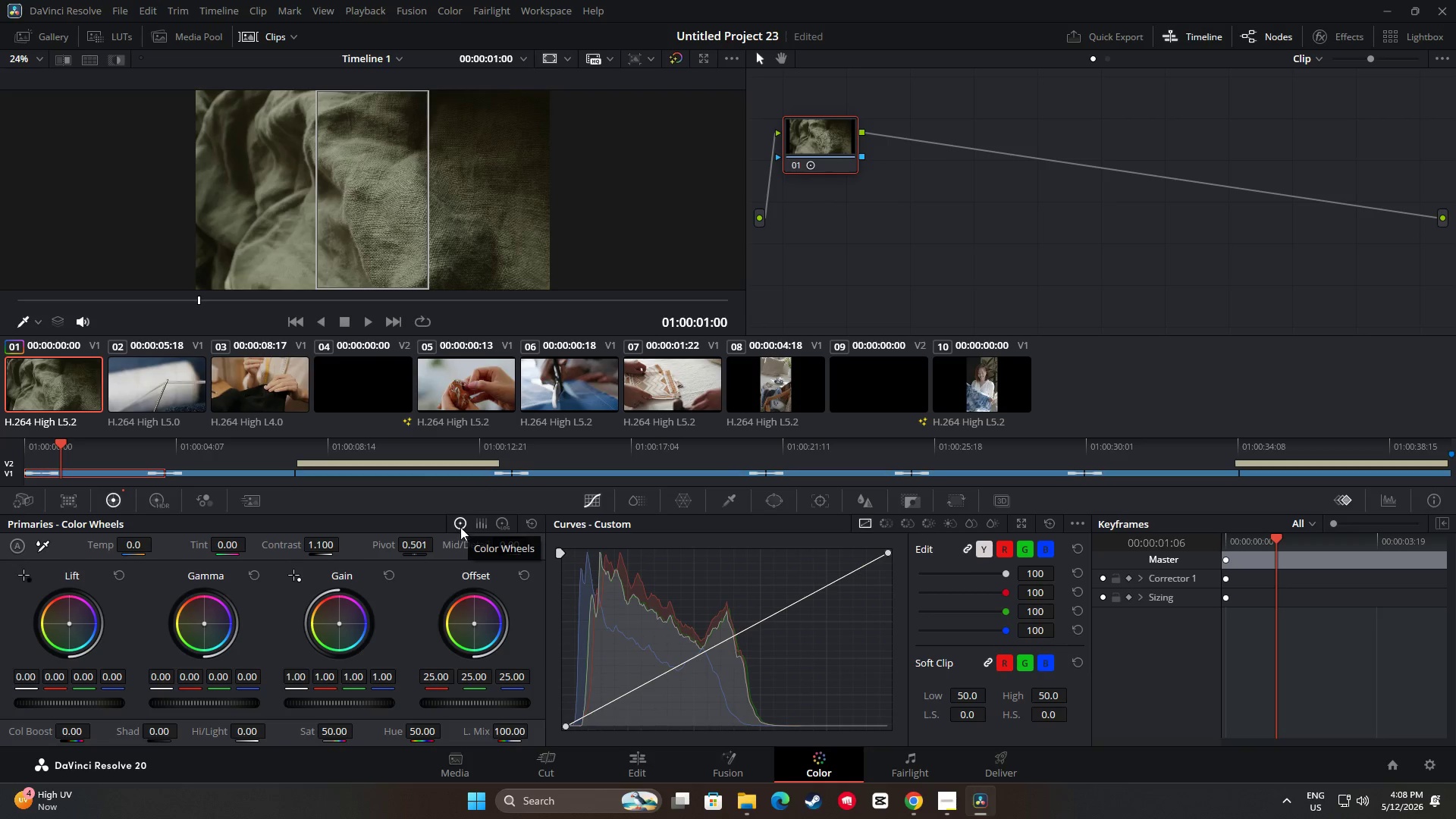 
left_click([500, 529])
 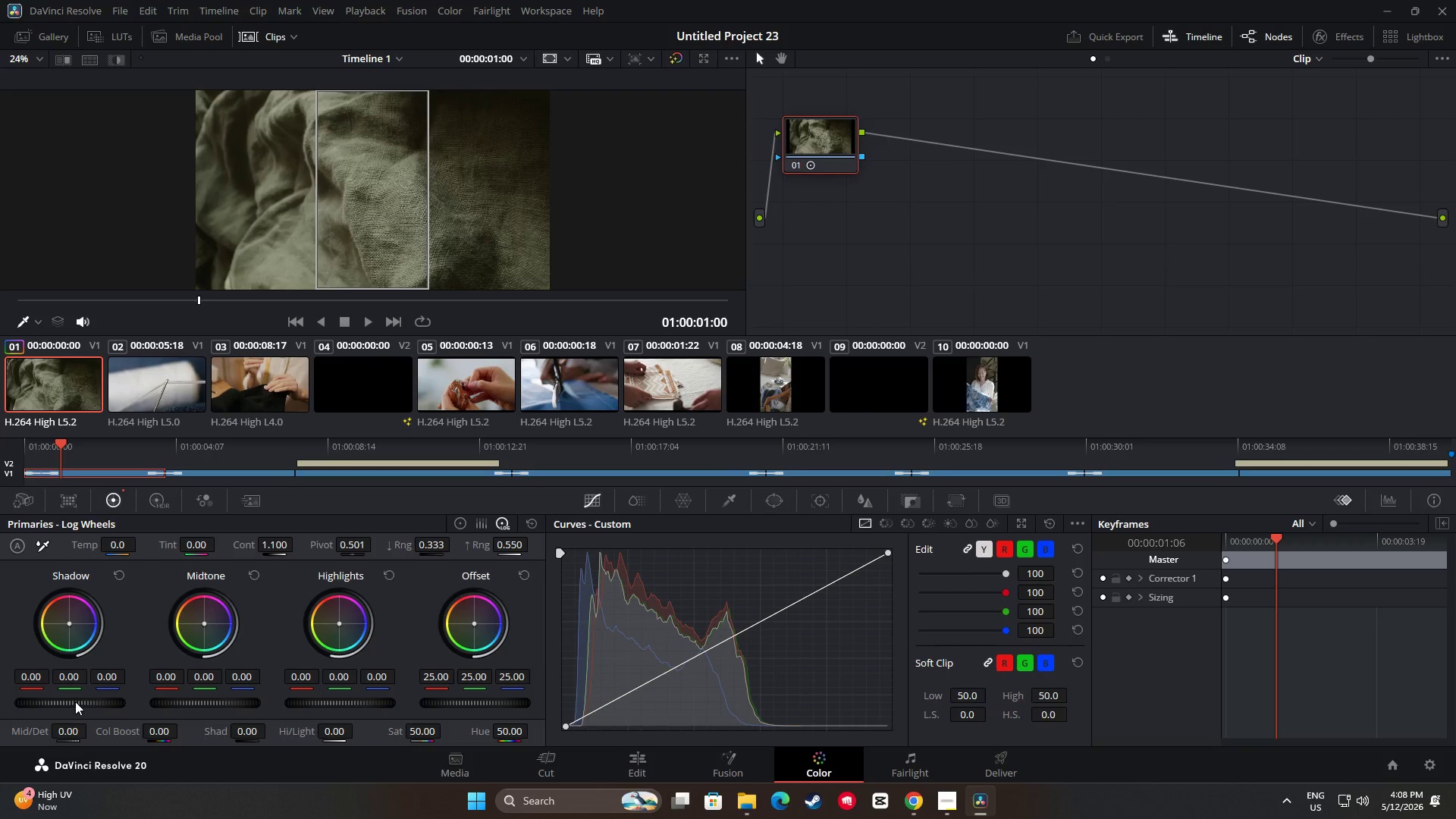 
wait(5.95)
 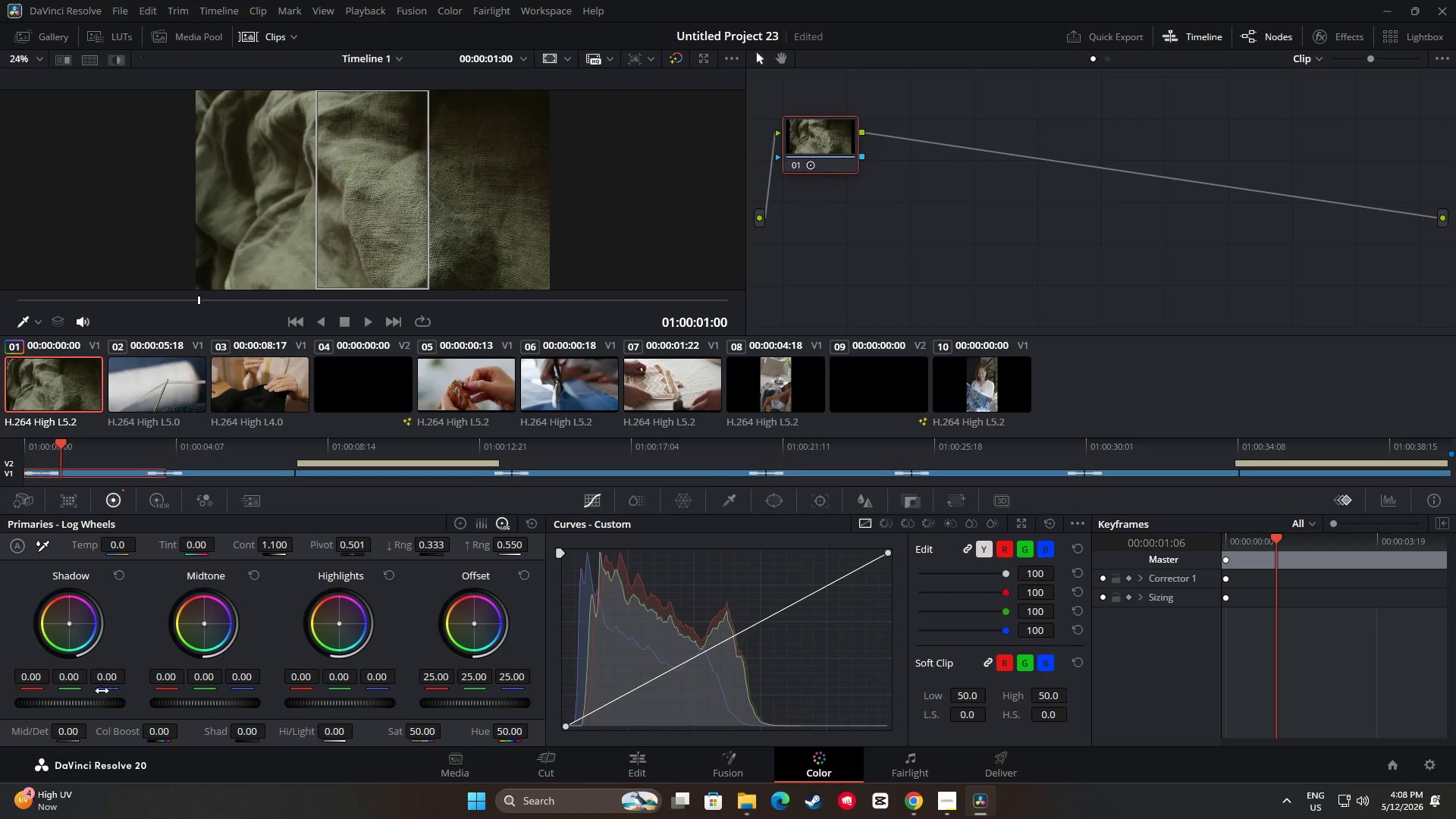 
key(Alt+AltLeft)
 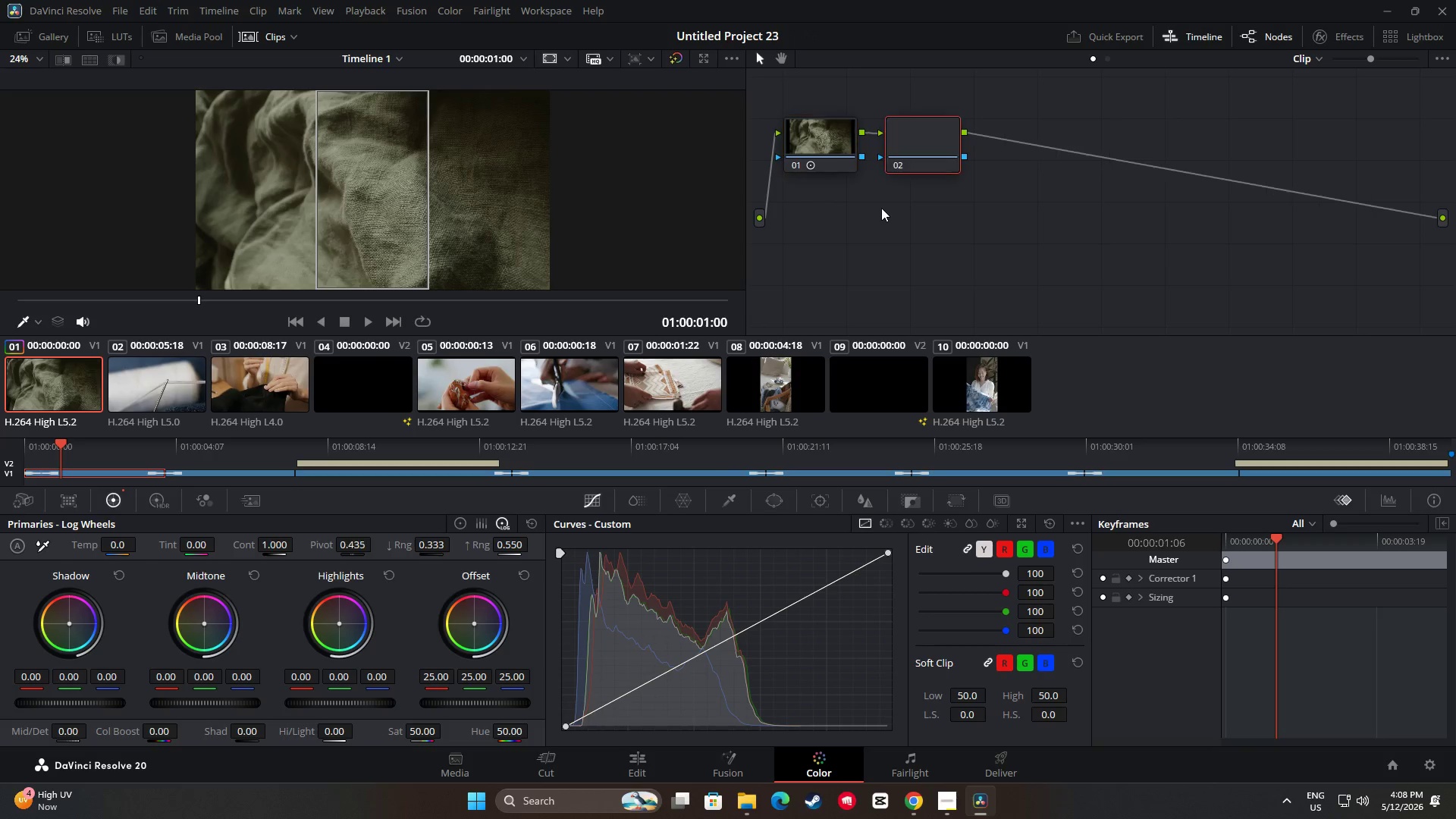 
key(Alt+S)
 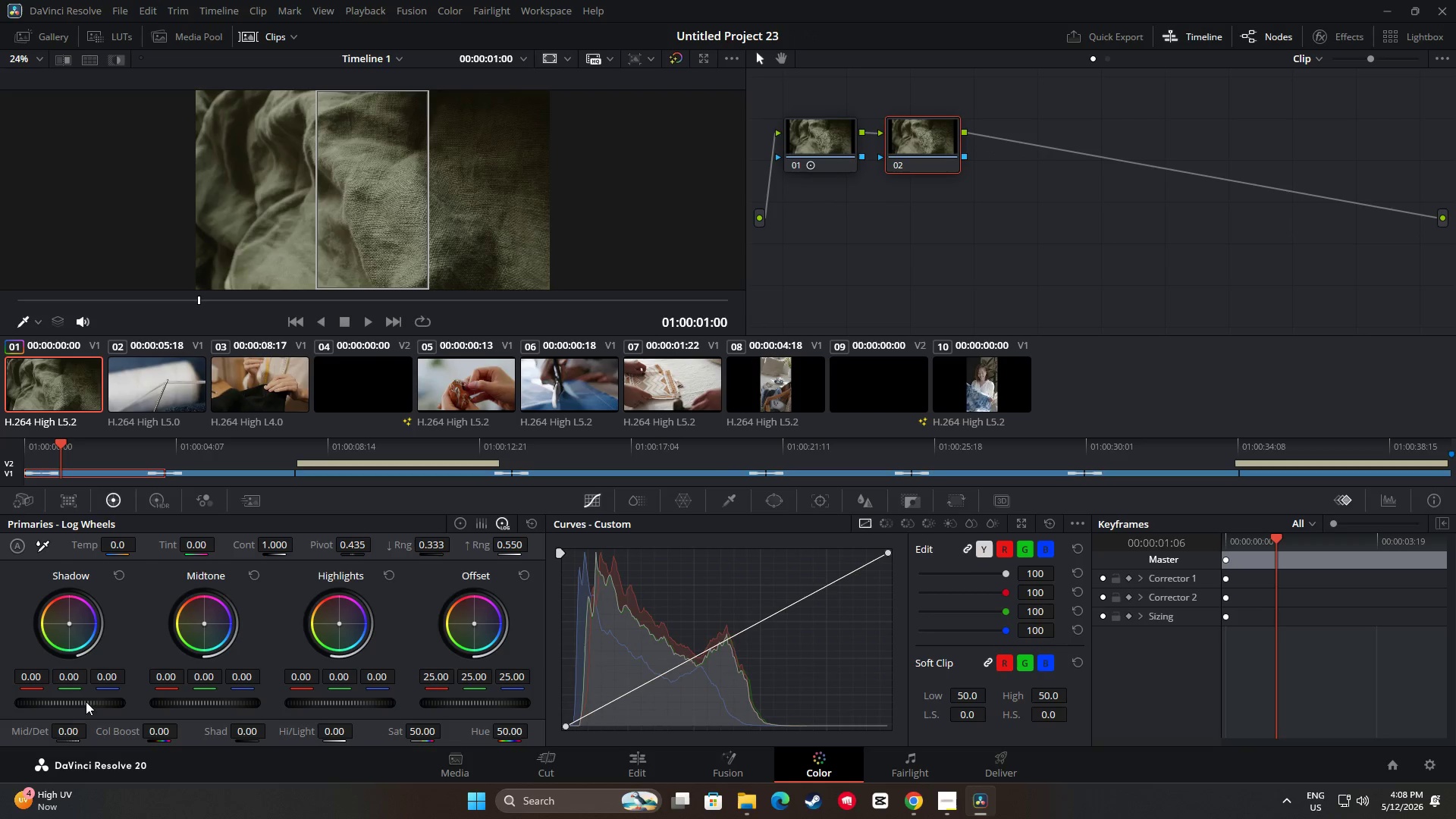 
left_click_drag(start_coordinate=[65, 701], to_coordinate=[224, 709])
 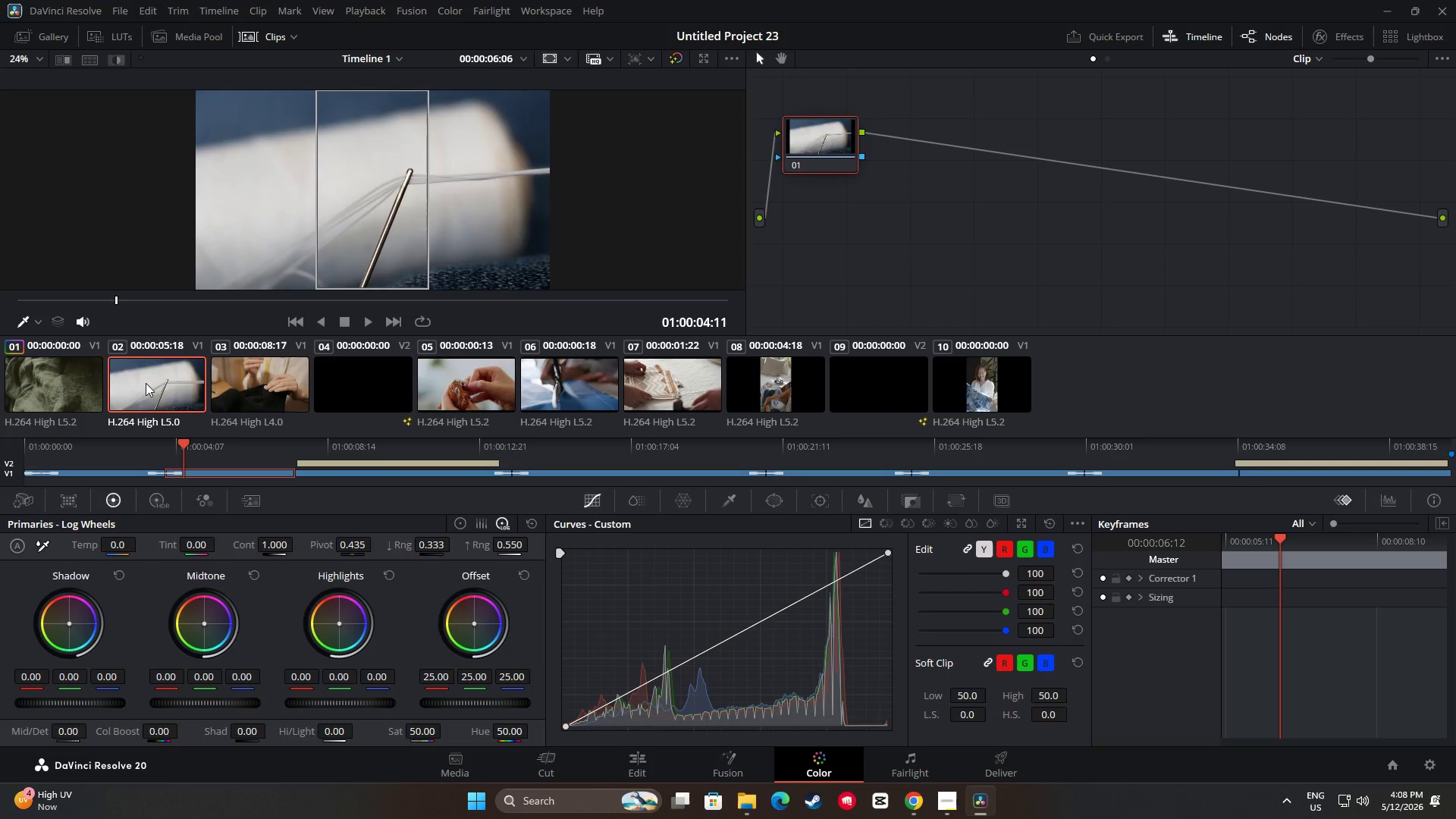 
left_click([83, 385])
 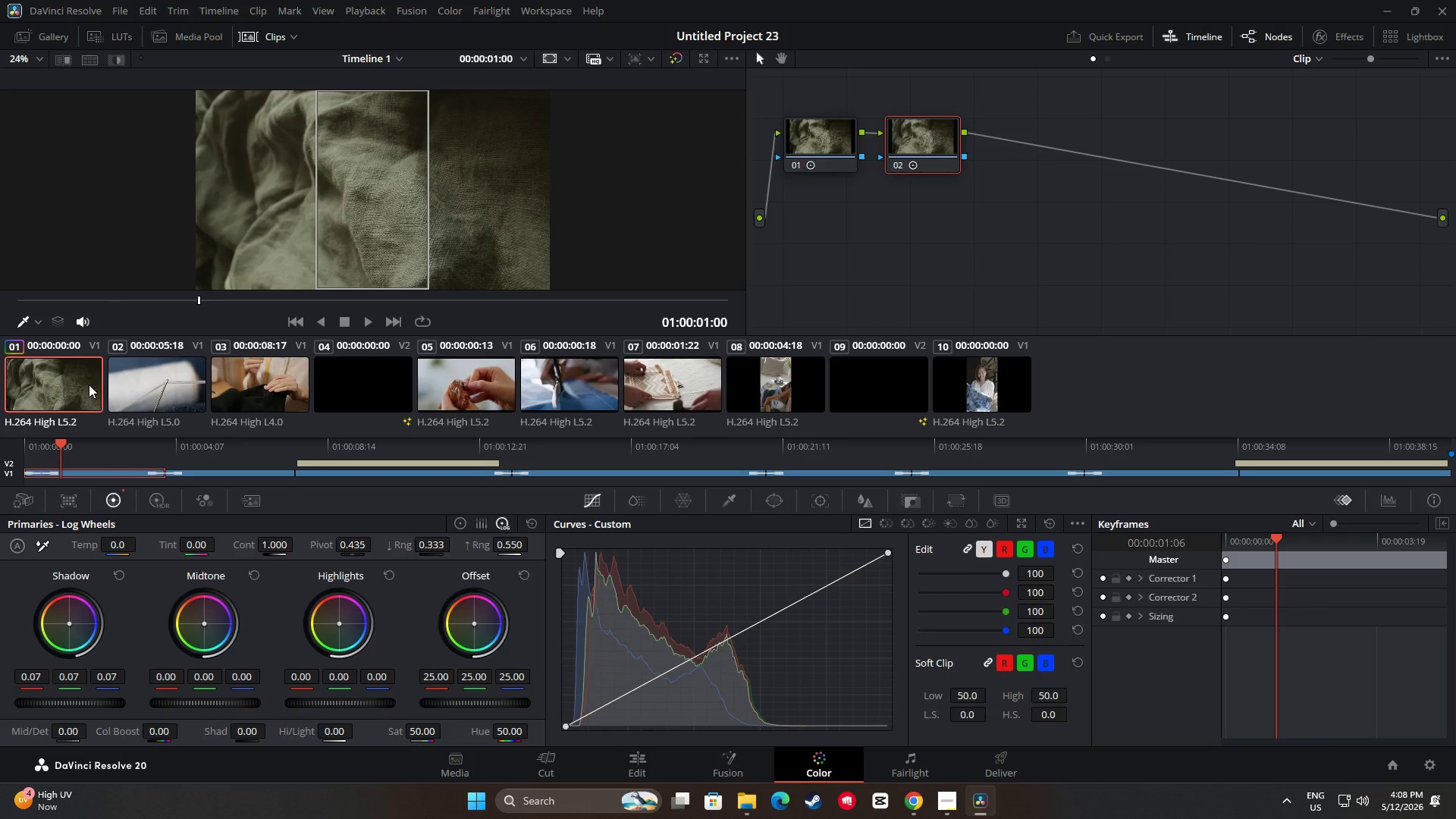 
left_click([180, 384])
 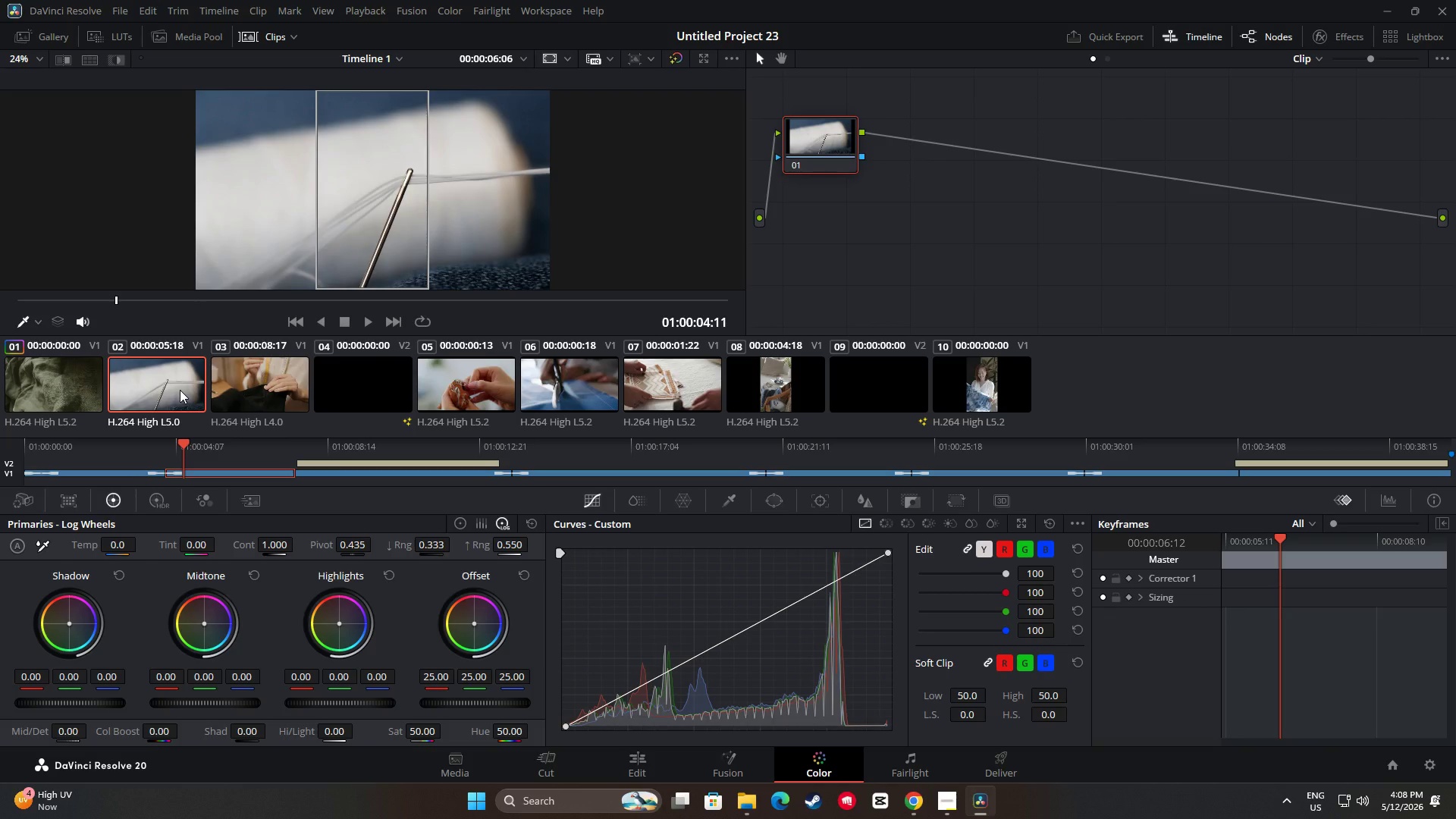 
left_click([270, 388])
 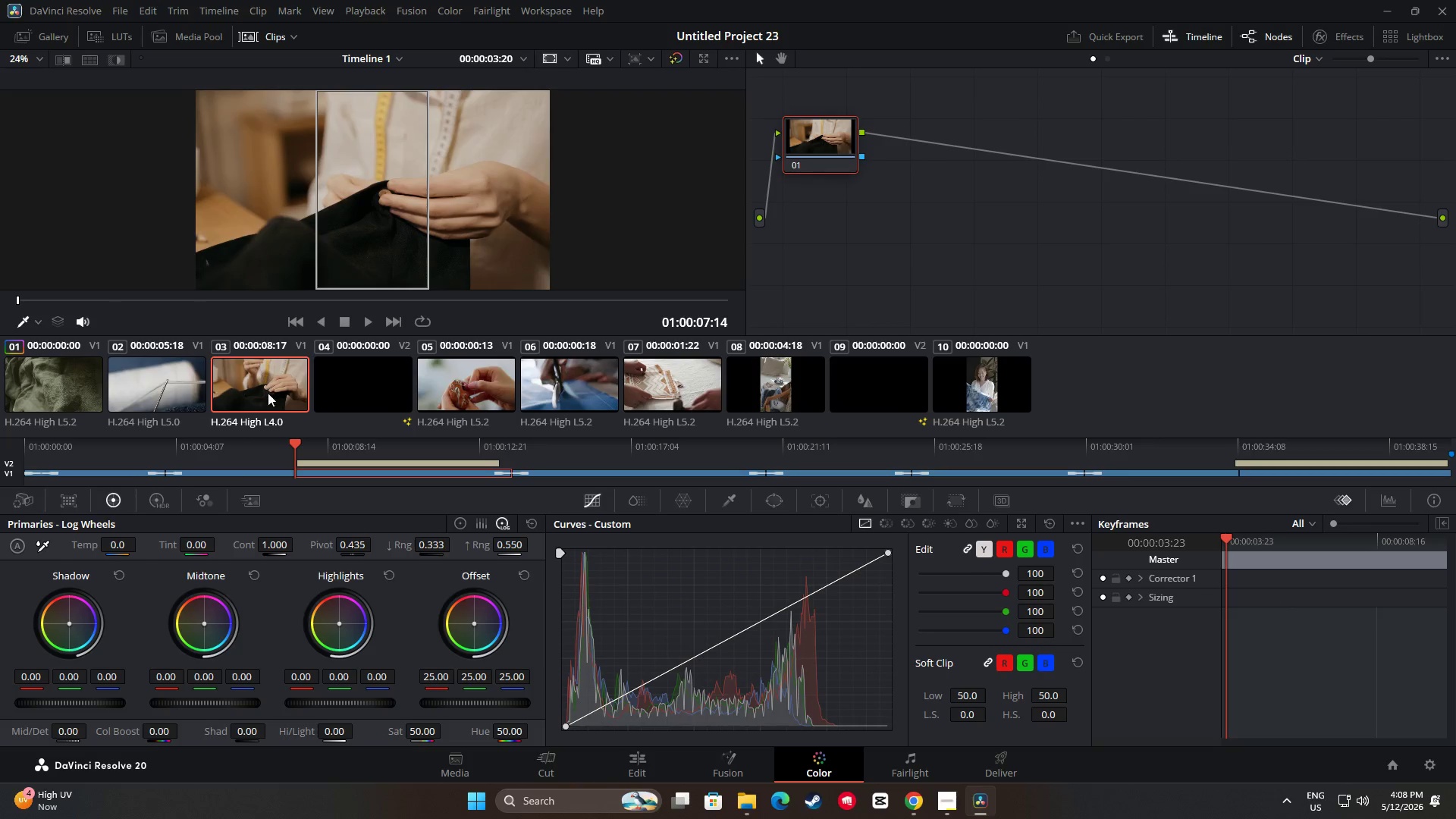 
wait(5.44)
 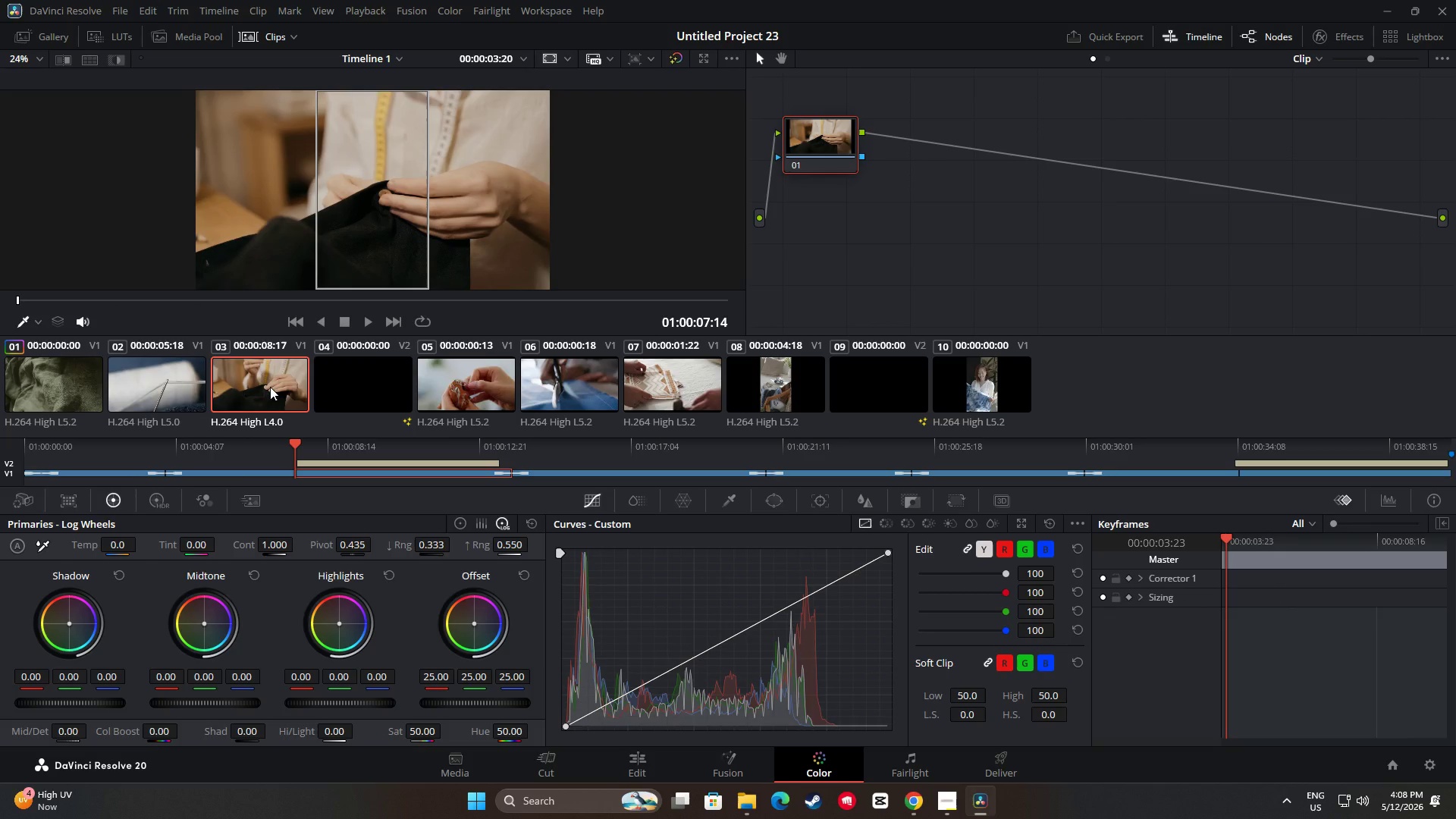 
left_click([64, 397])
 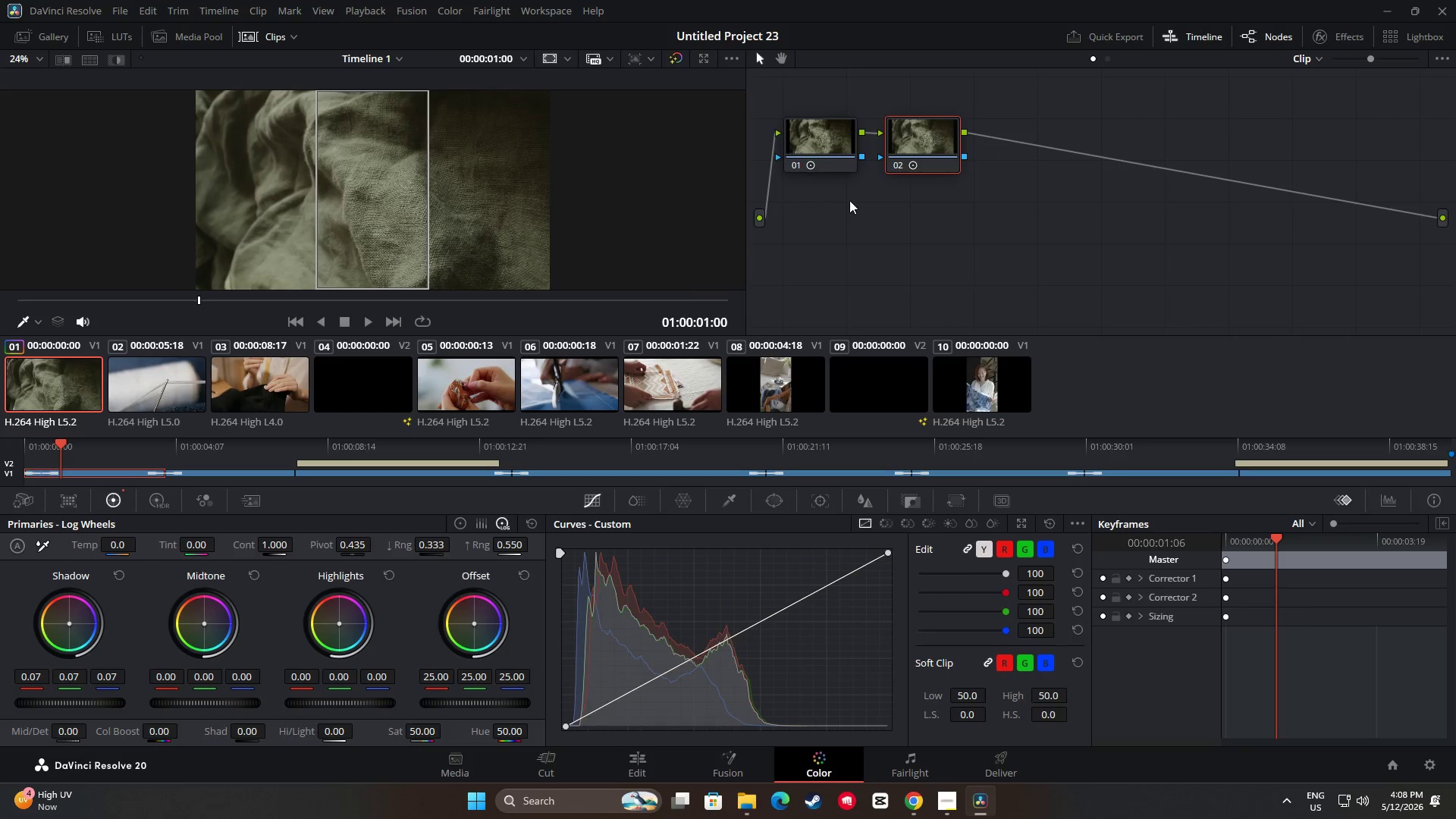 
left_click([830, 162])
 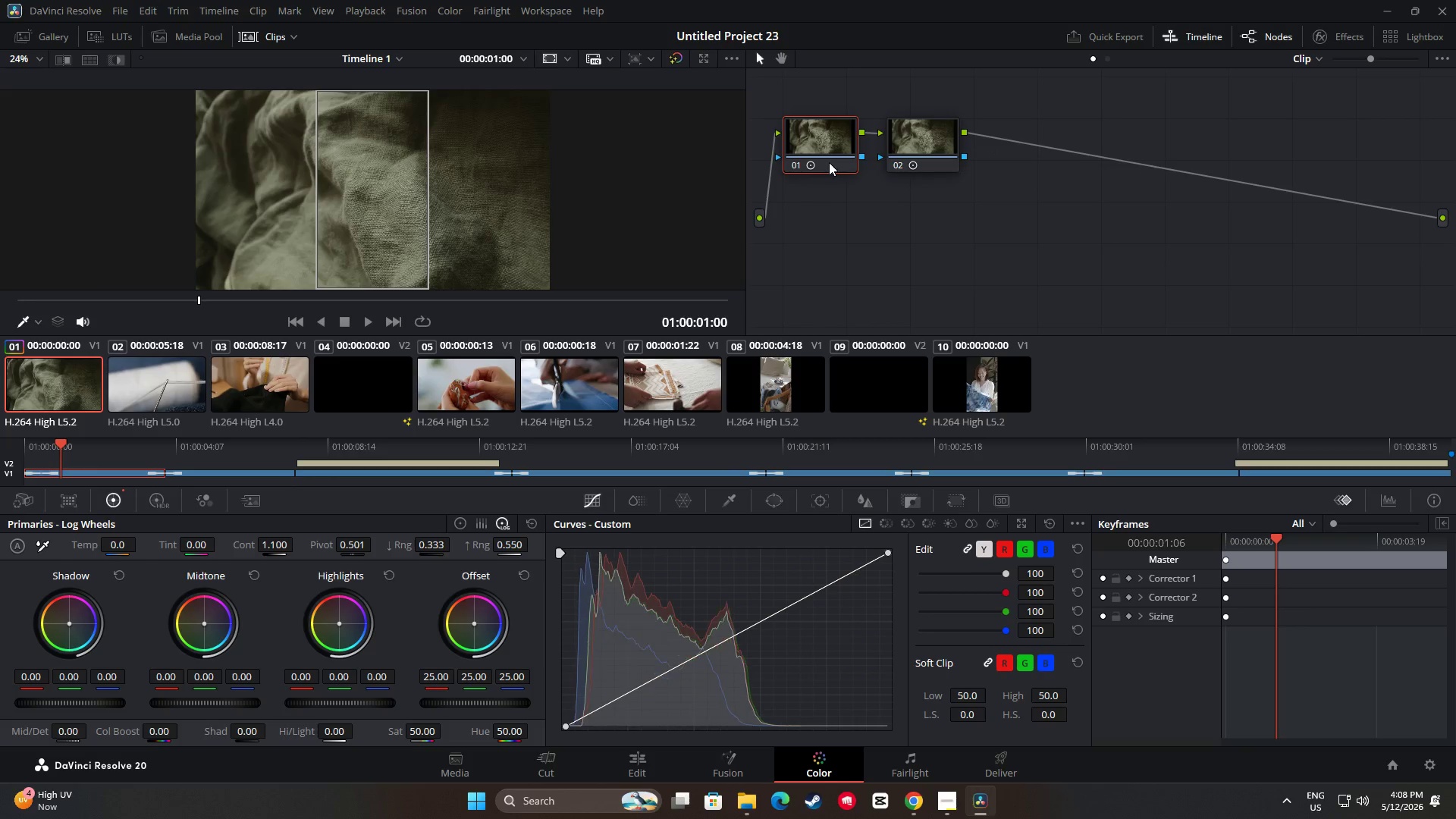 
key(Control+C)
 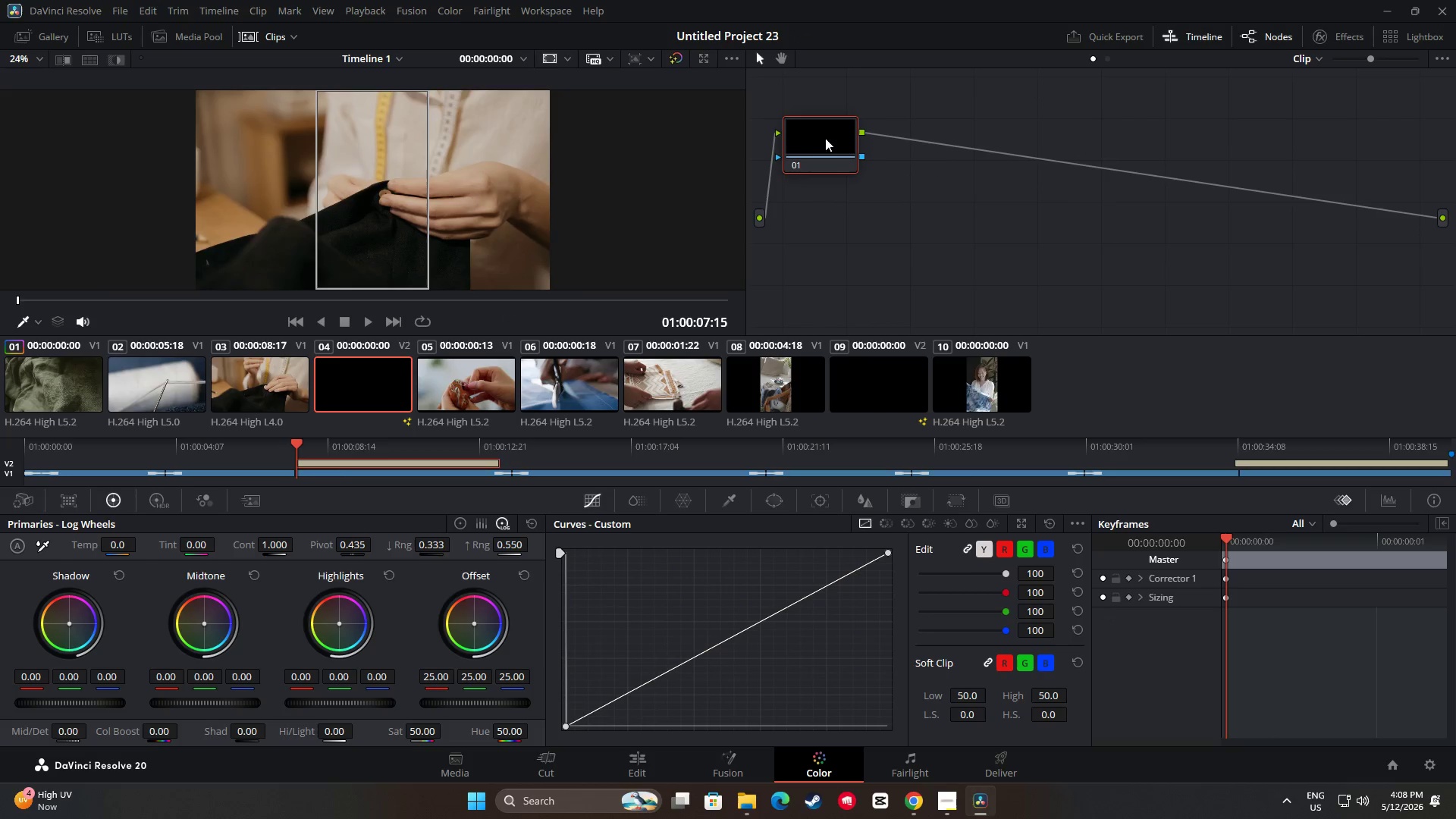 
left_click([271, 376])
 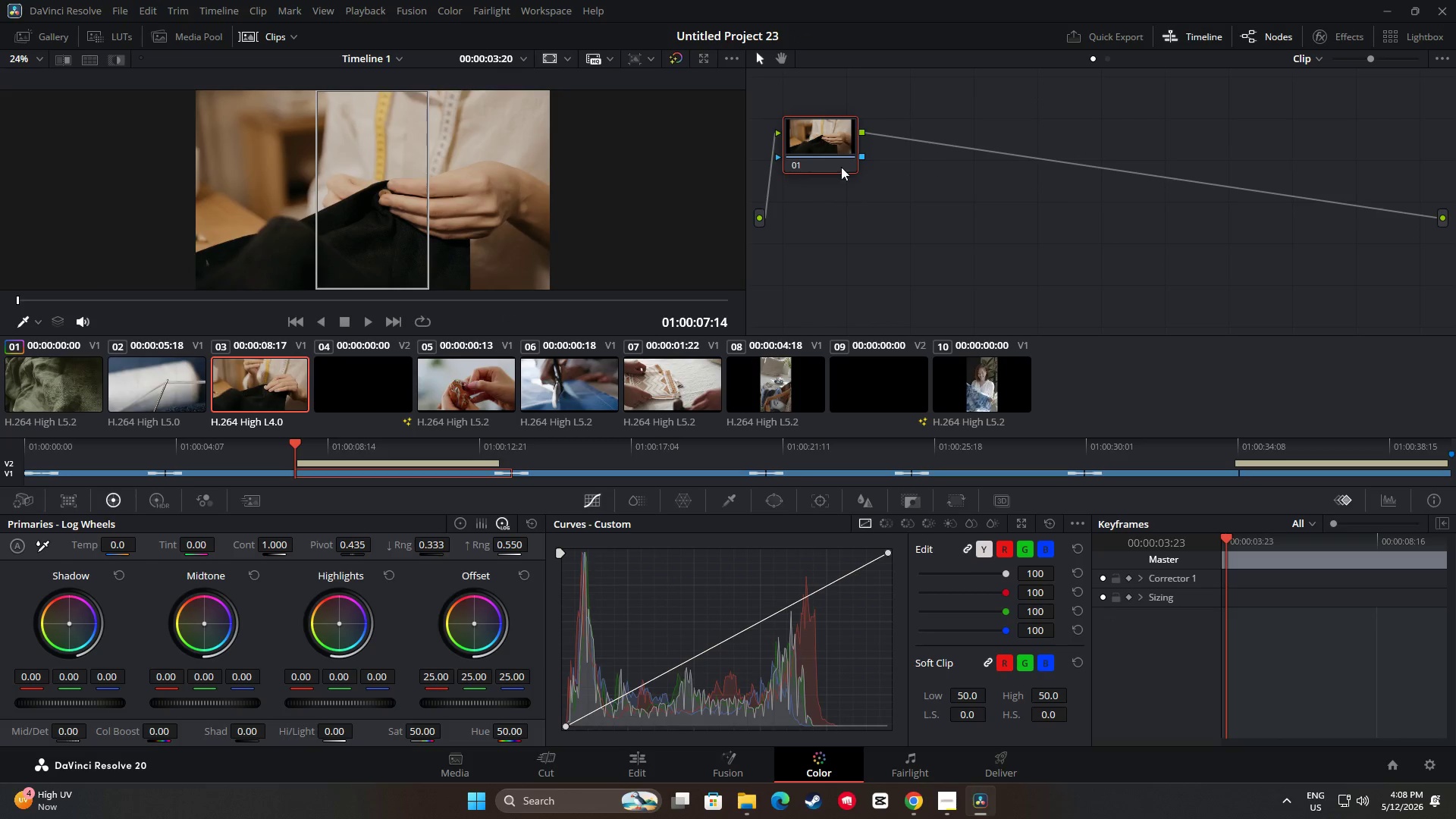 
left_click([823, 146])
 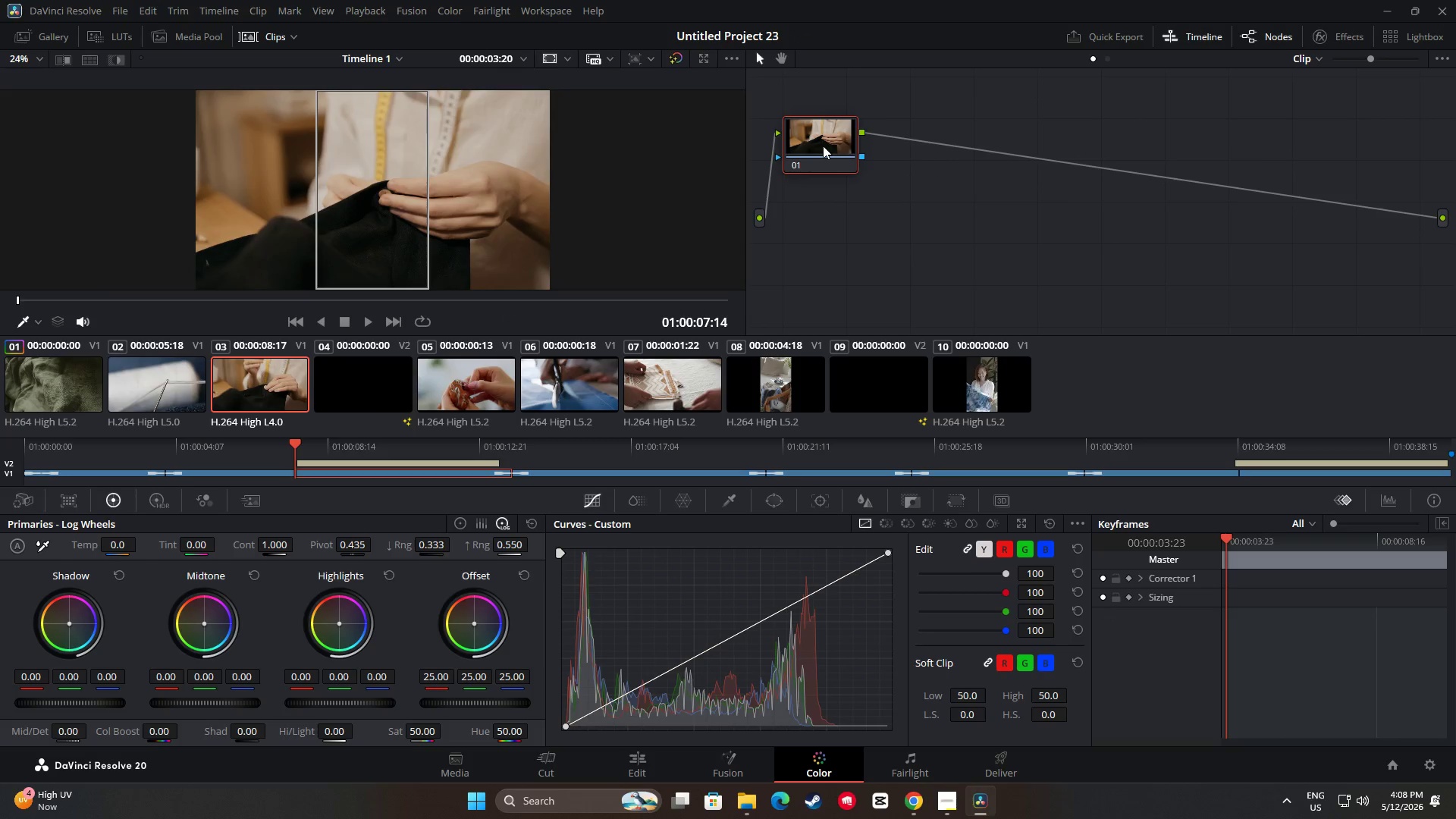 
key(Control+ControlLeft)
 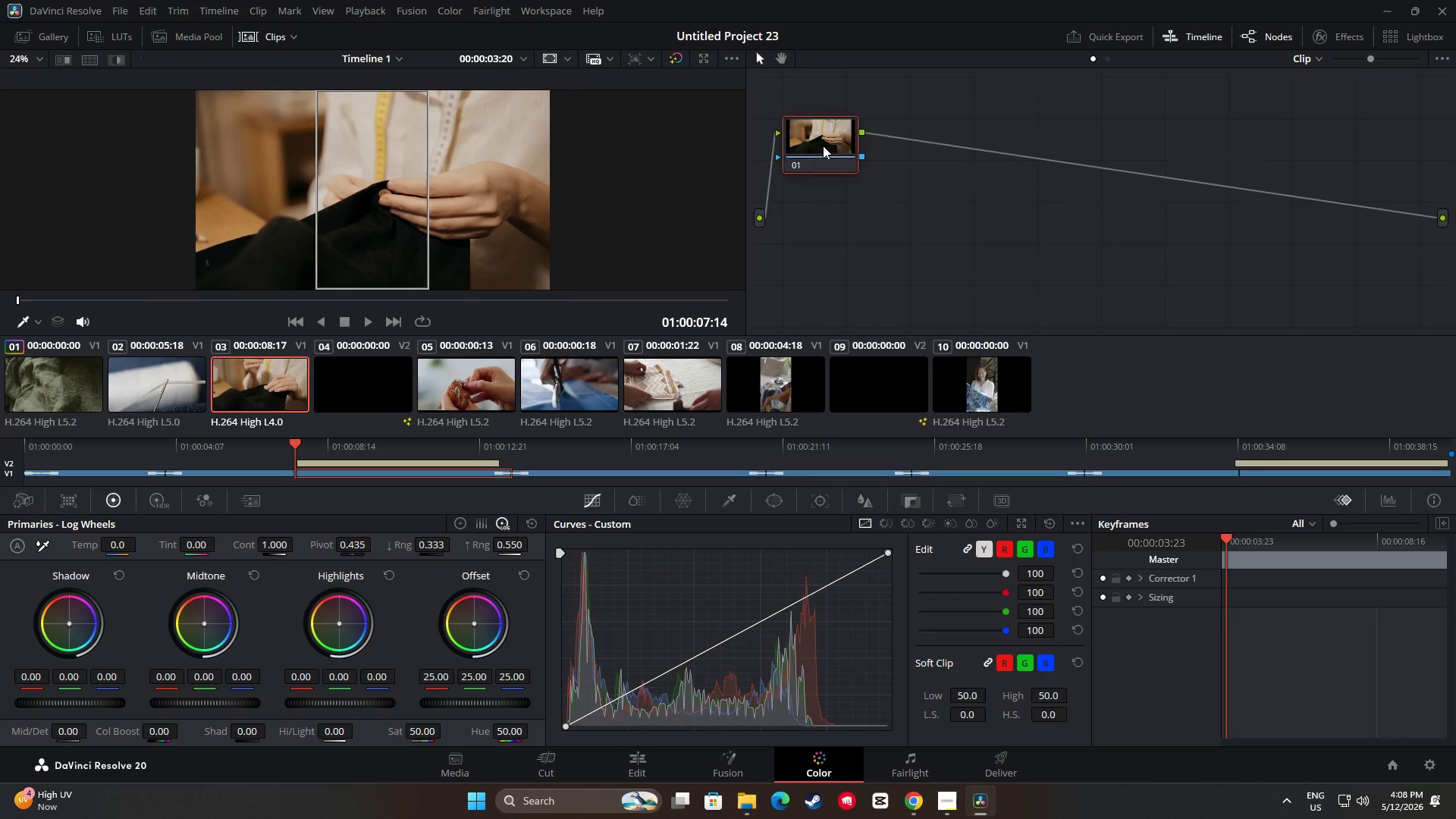 
key(Control+V)
 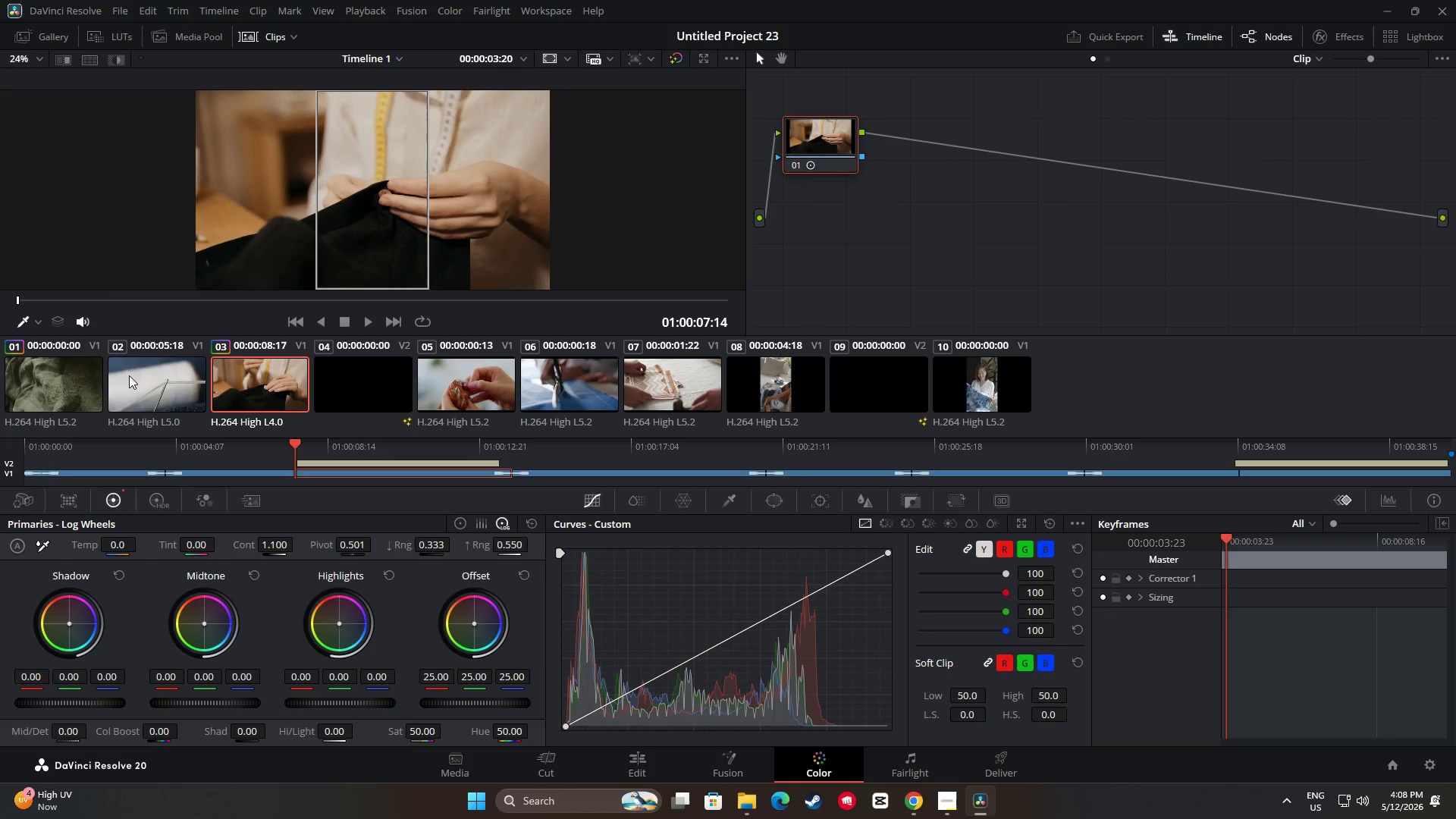 
left_click([67, 382])
 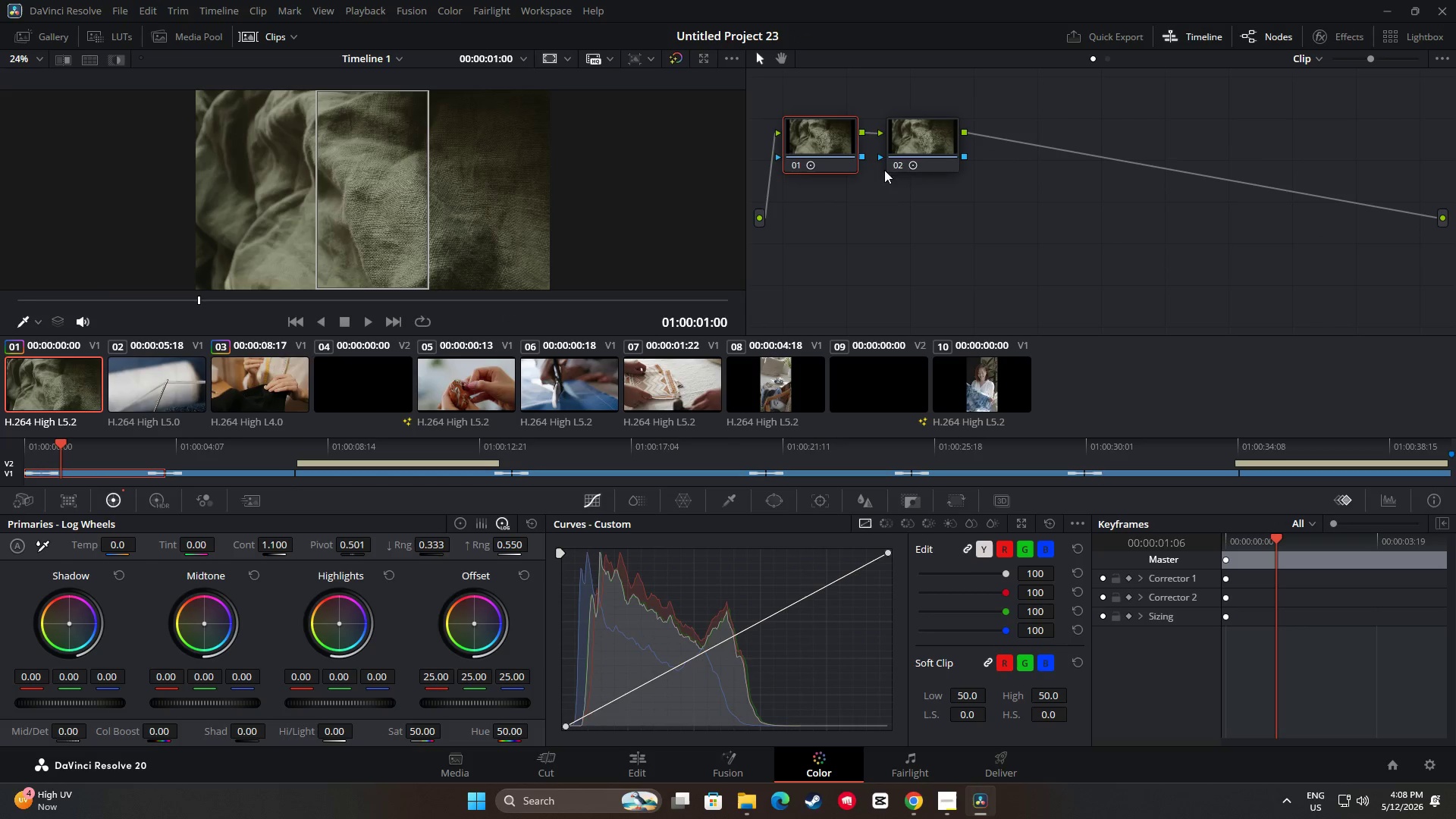 
left_click([912, 152])
 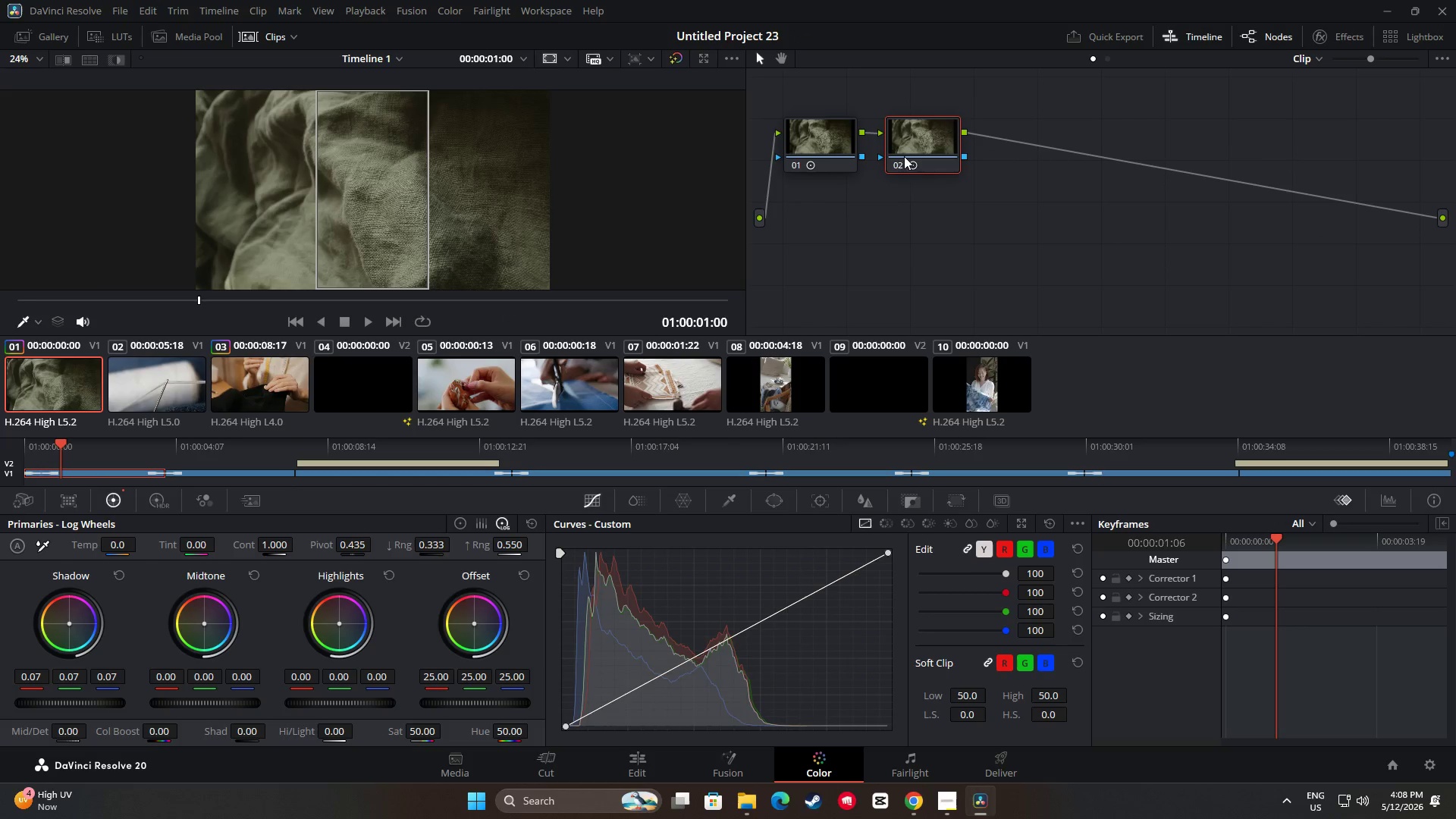 
key(Control+C)
 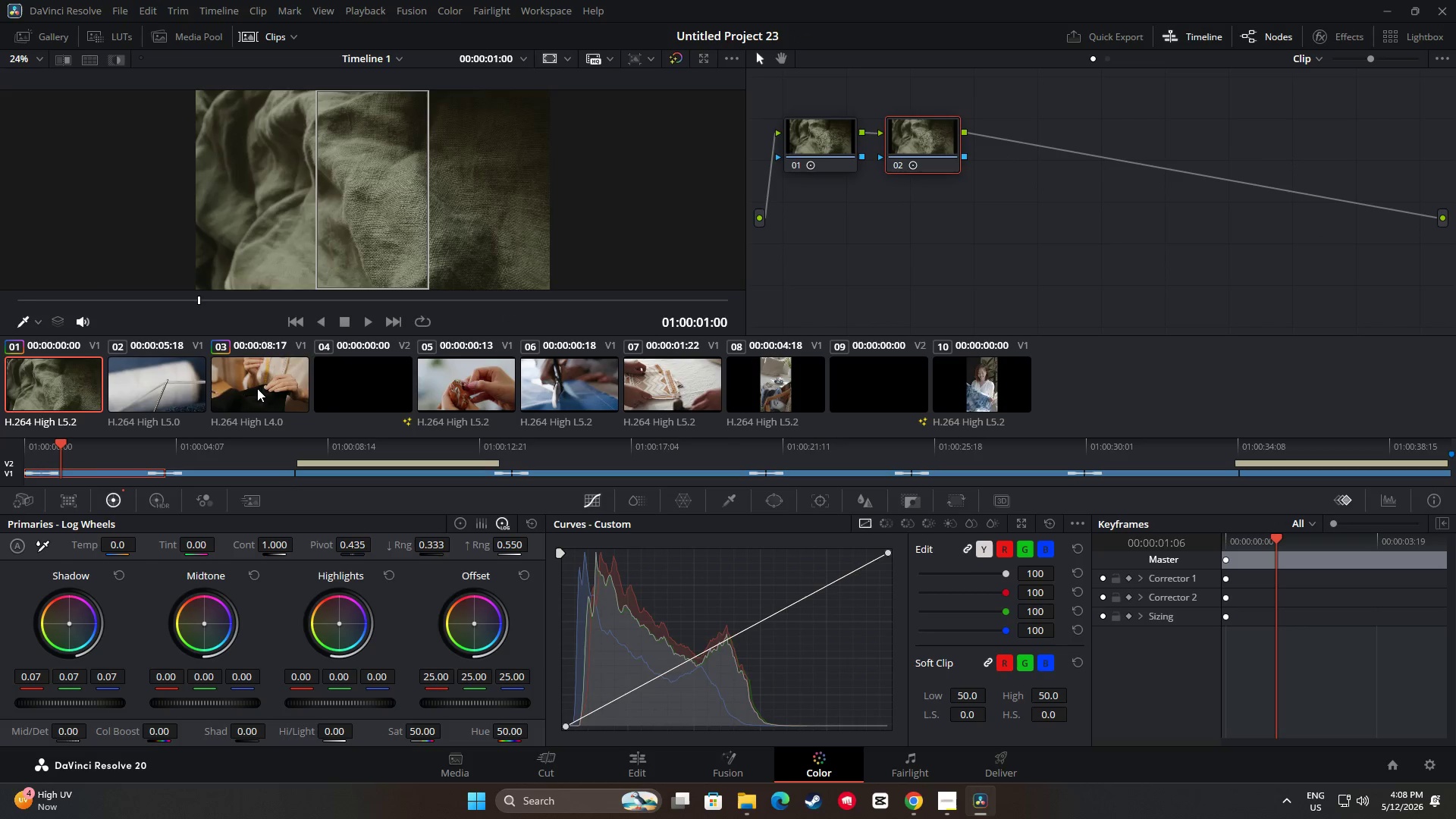 
left_click([256, 388])
 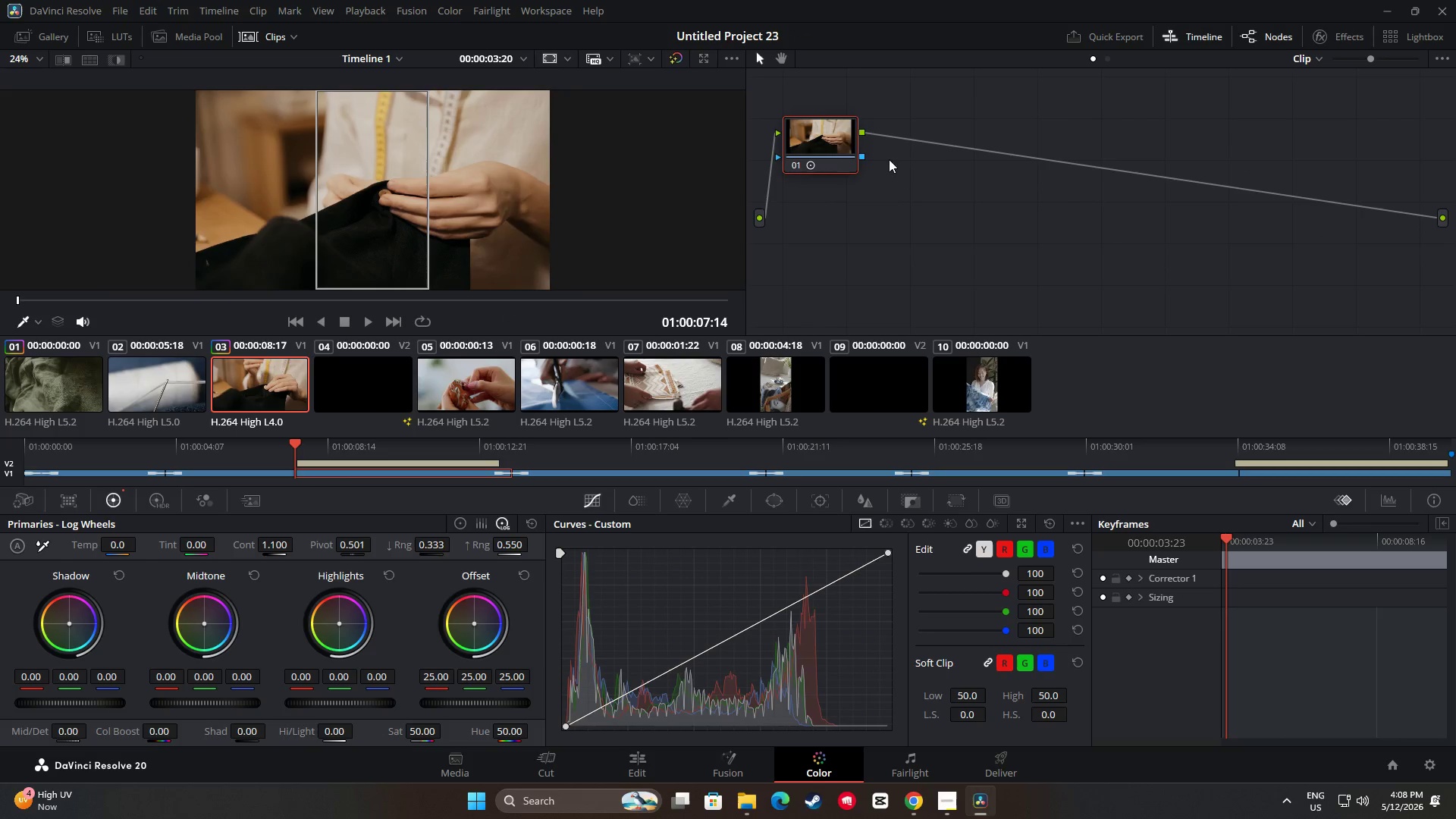 
left_click([815, 146])
 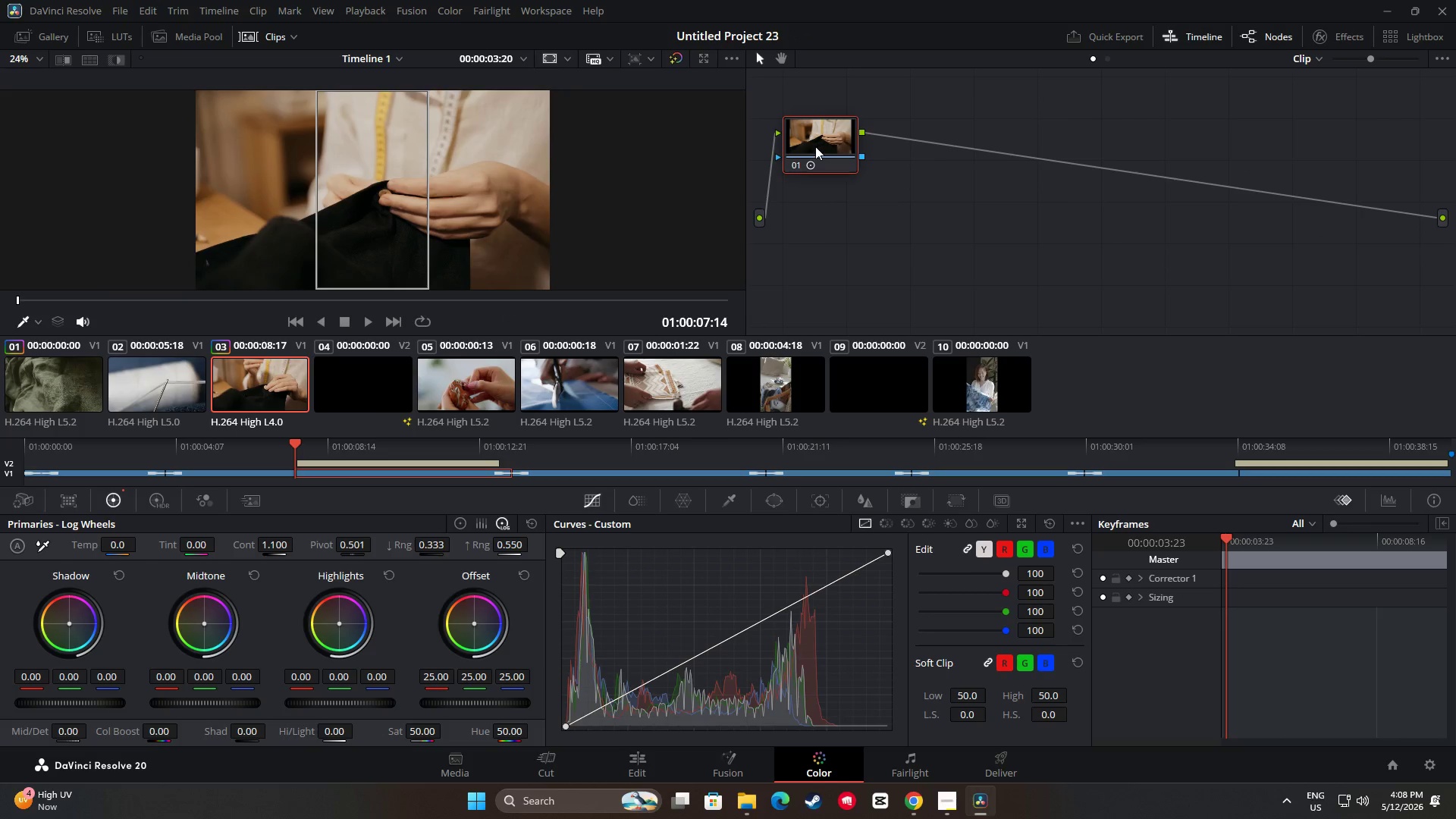 
key(Control+V)
 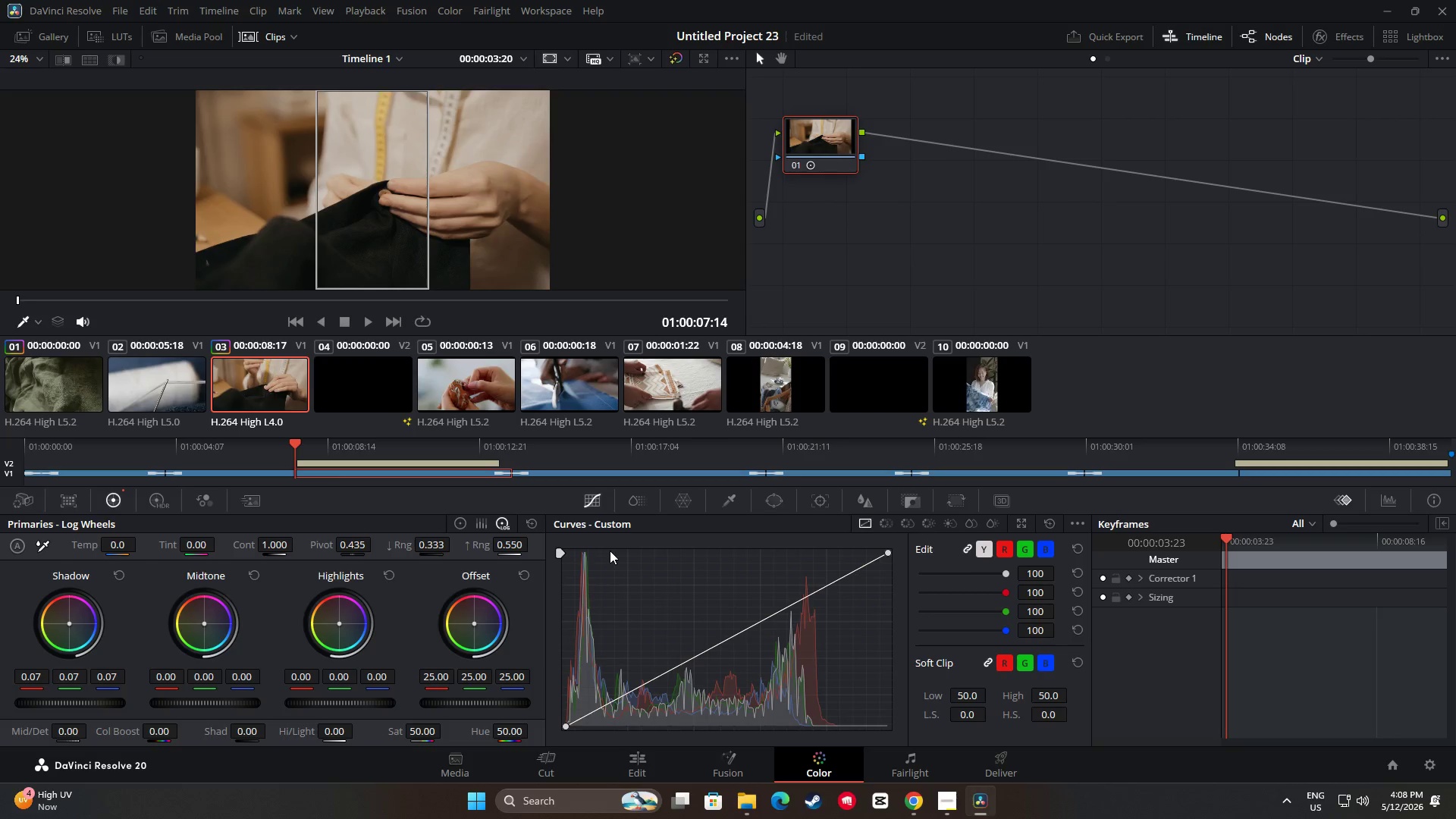 
wait(5.98)
 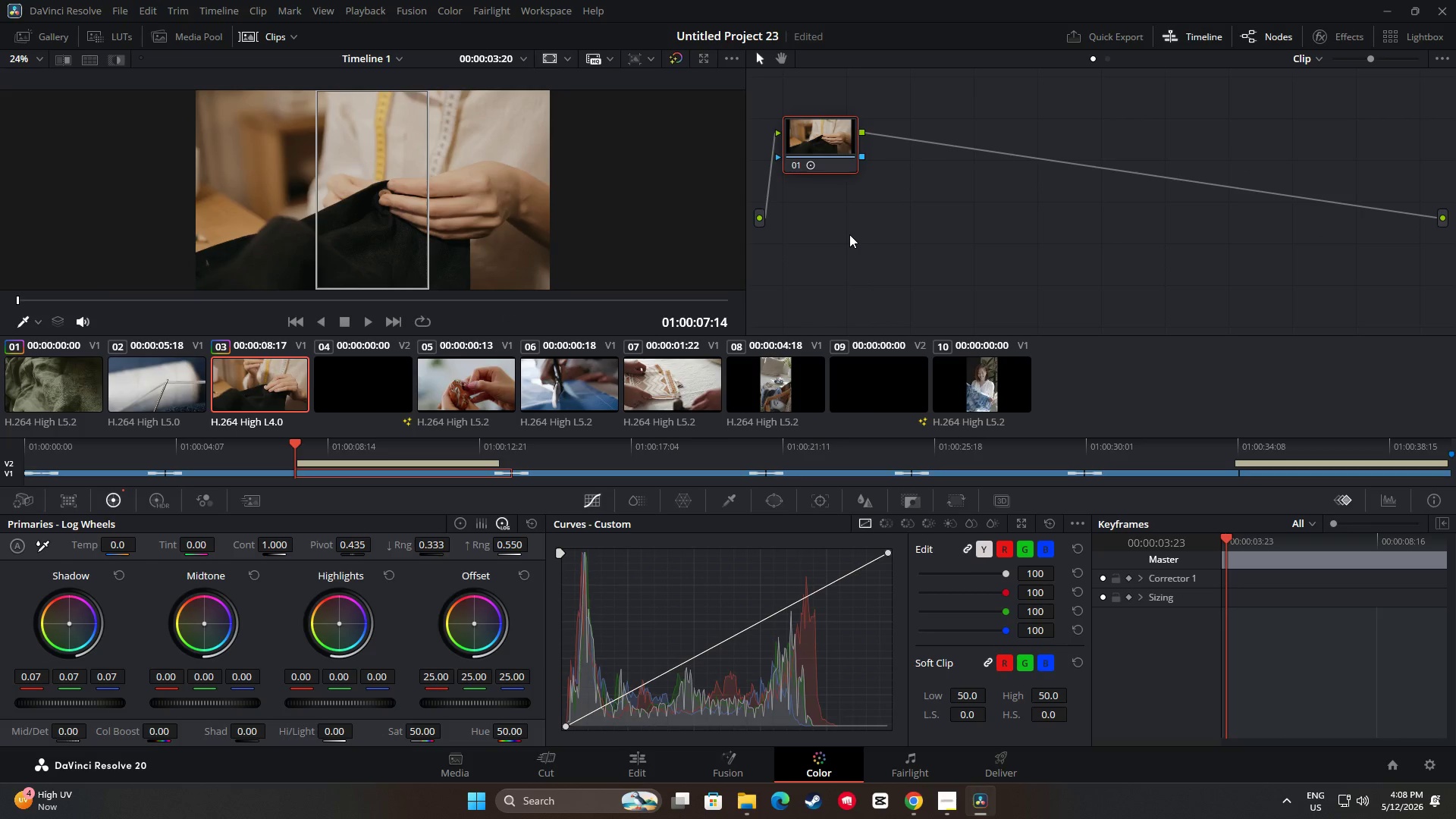 
left_click_drag(start_coordinate=[344, 703], to_coordinate=[812, 710])
 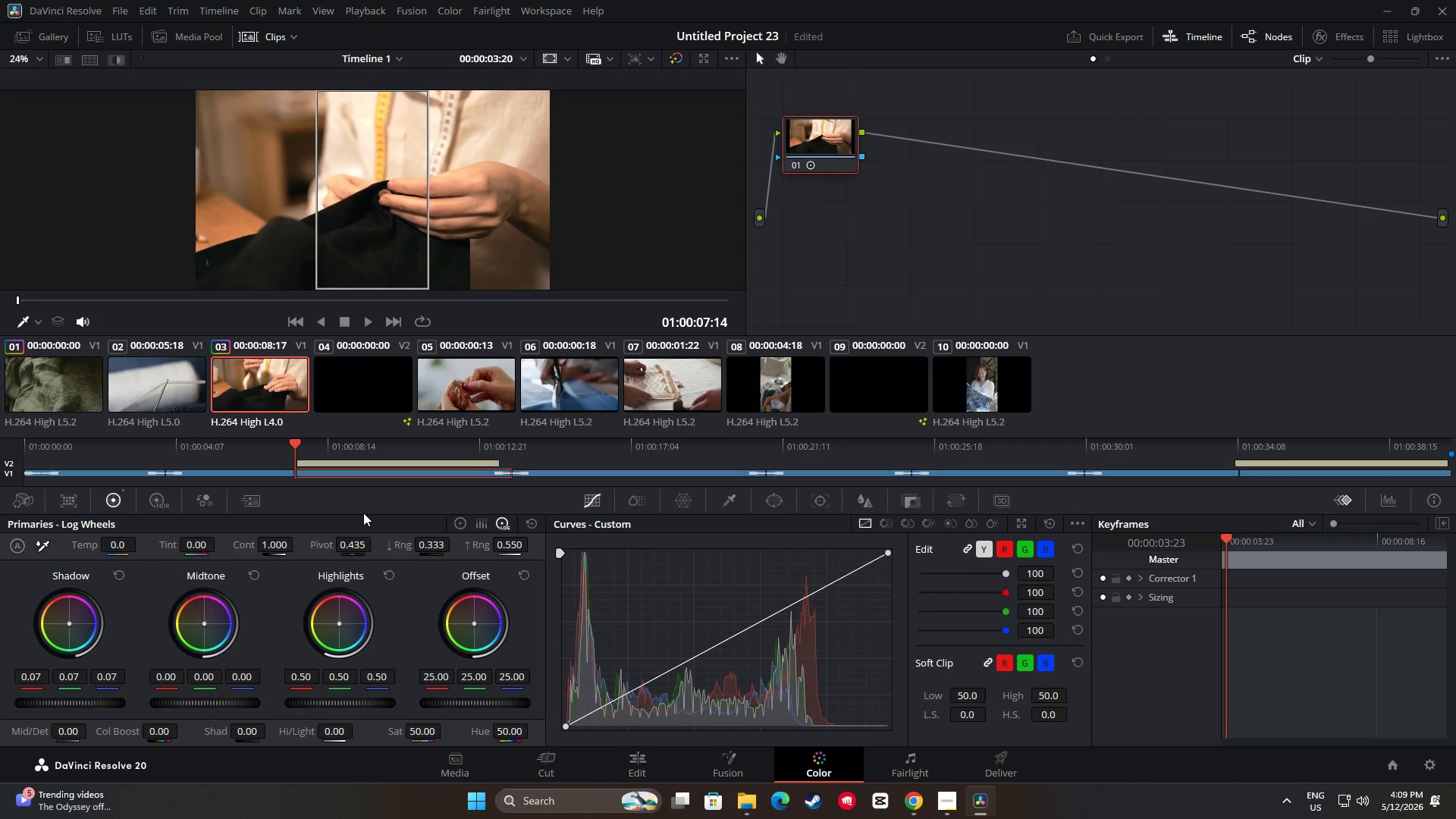 
wait(6.64)
 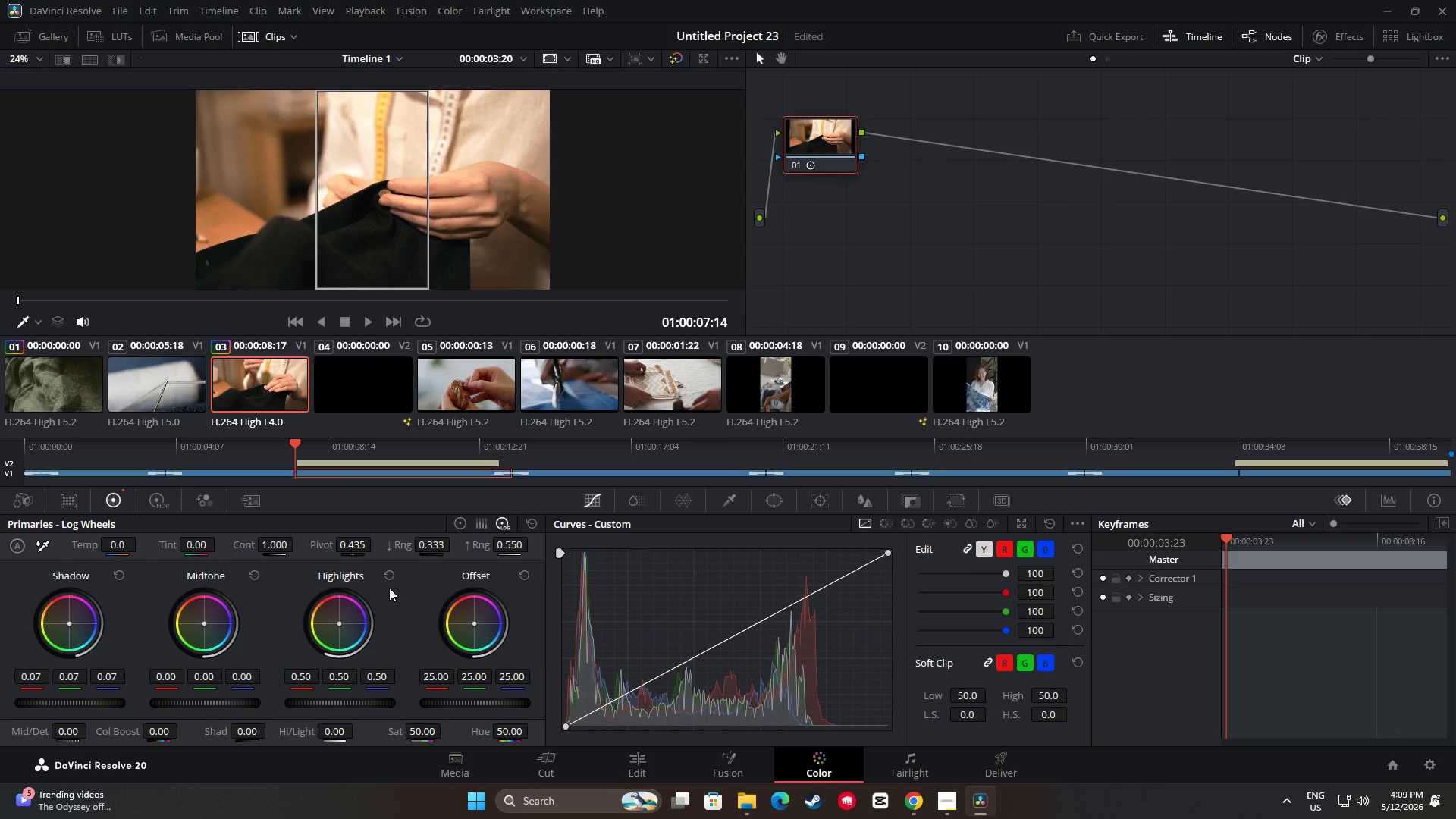 
left_click([95, 390])
 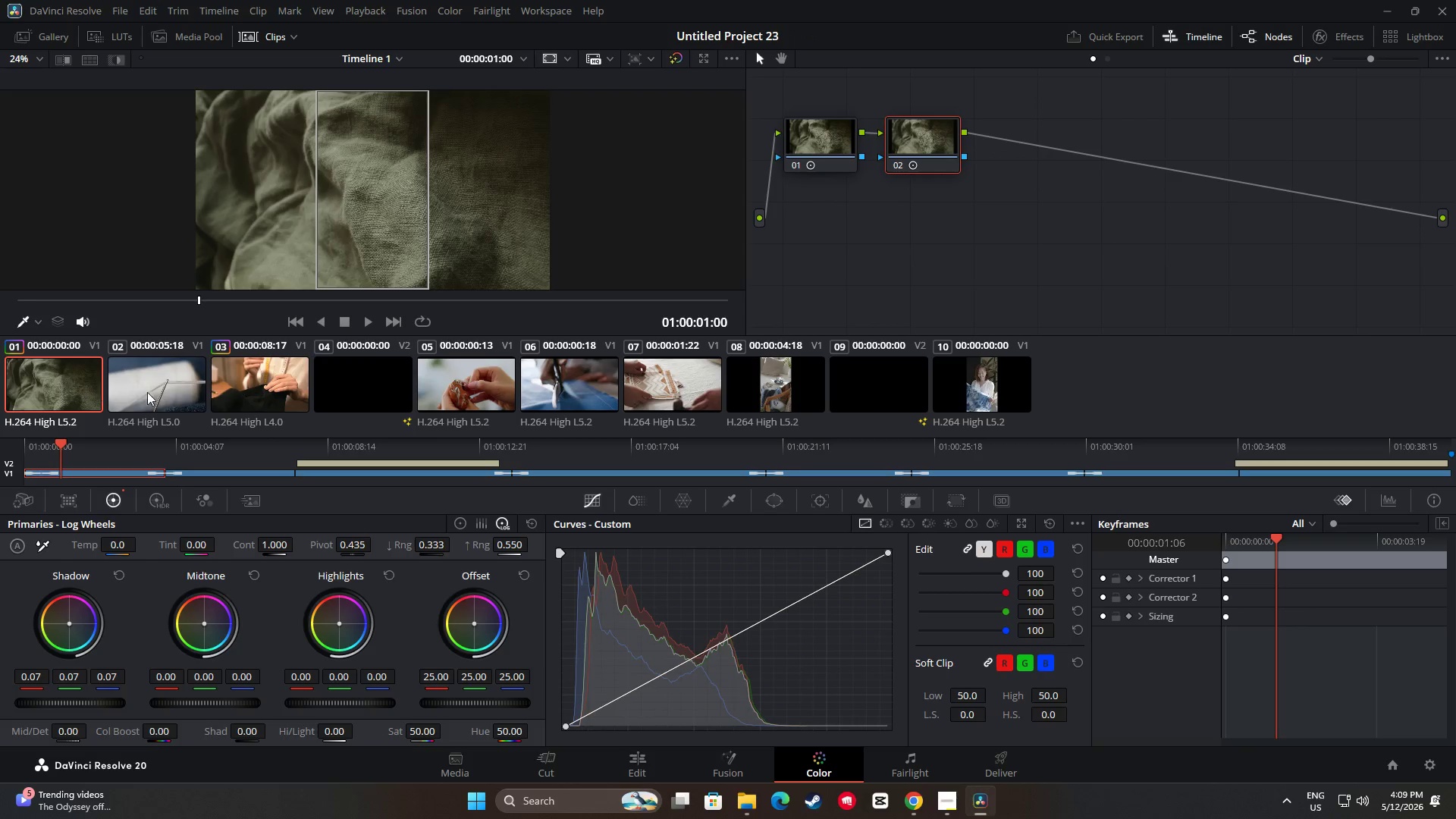 
left_click([275, 389])
 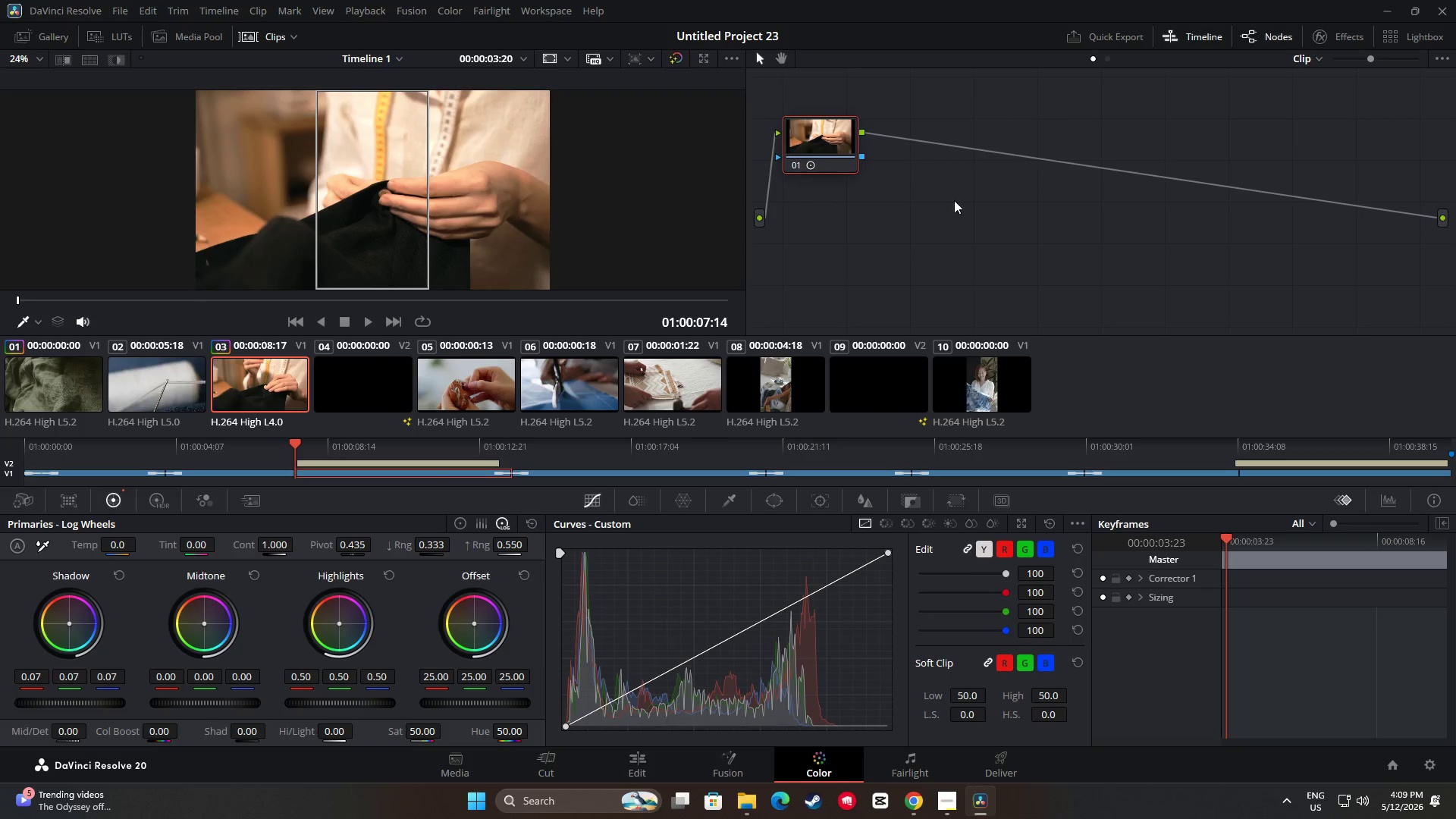 
left_click([938, 202])
 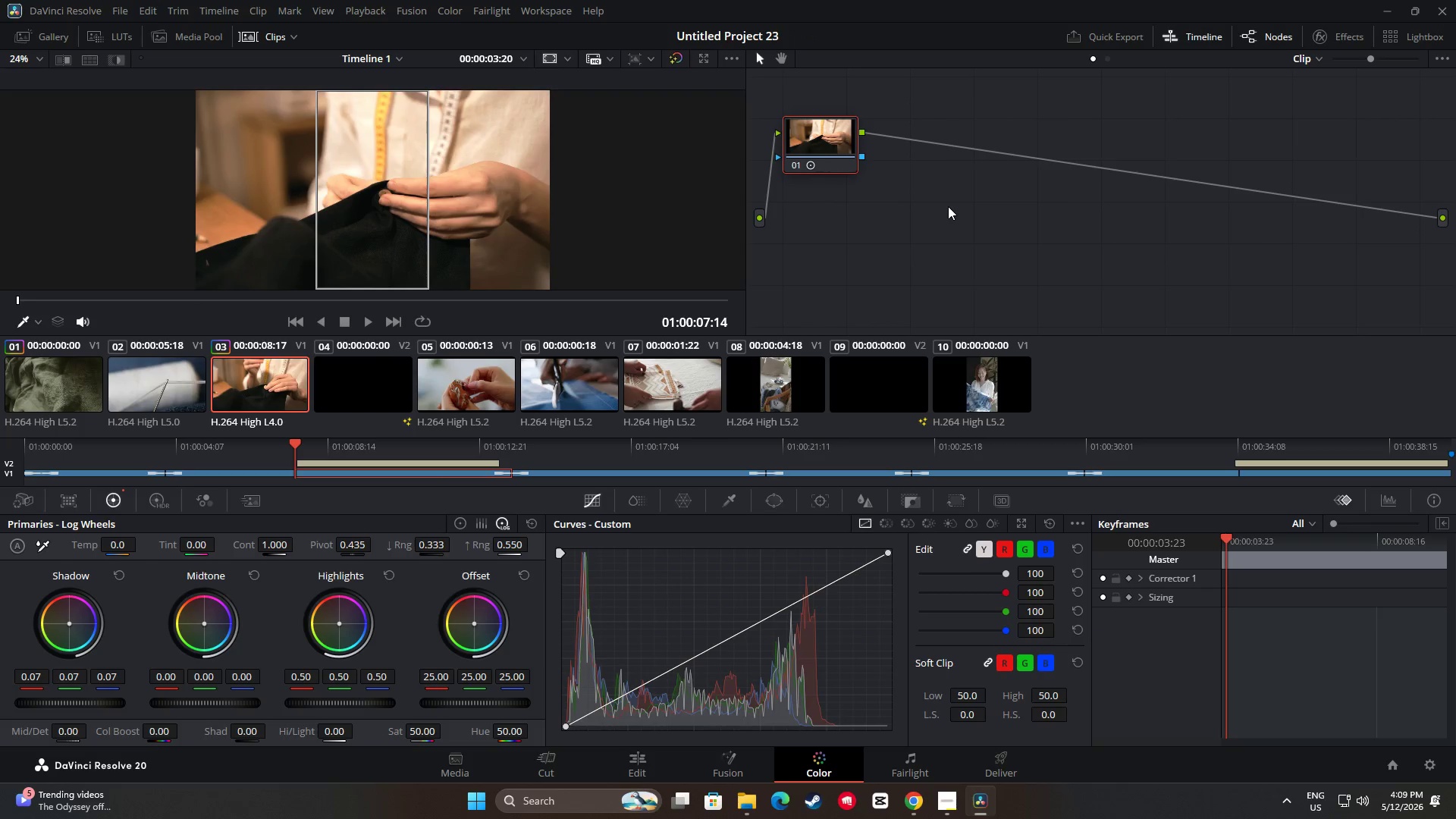 
key(Alt+S)
 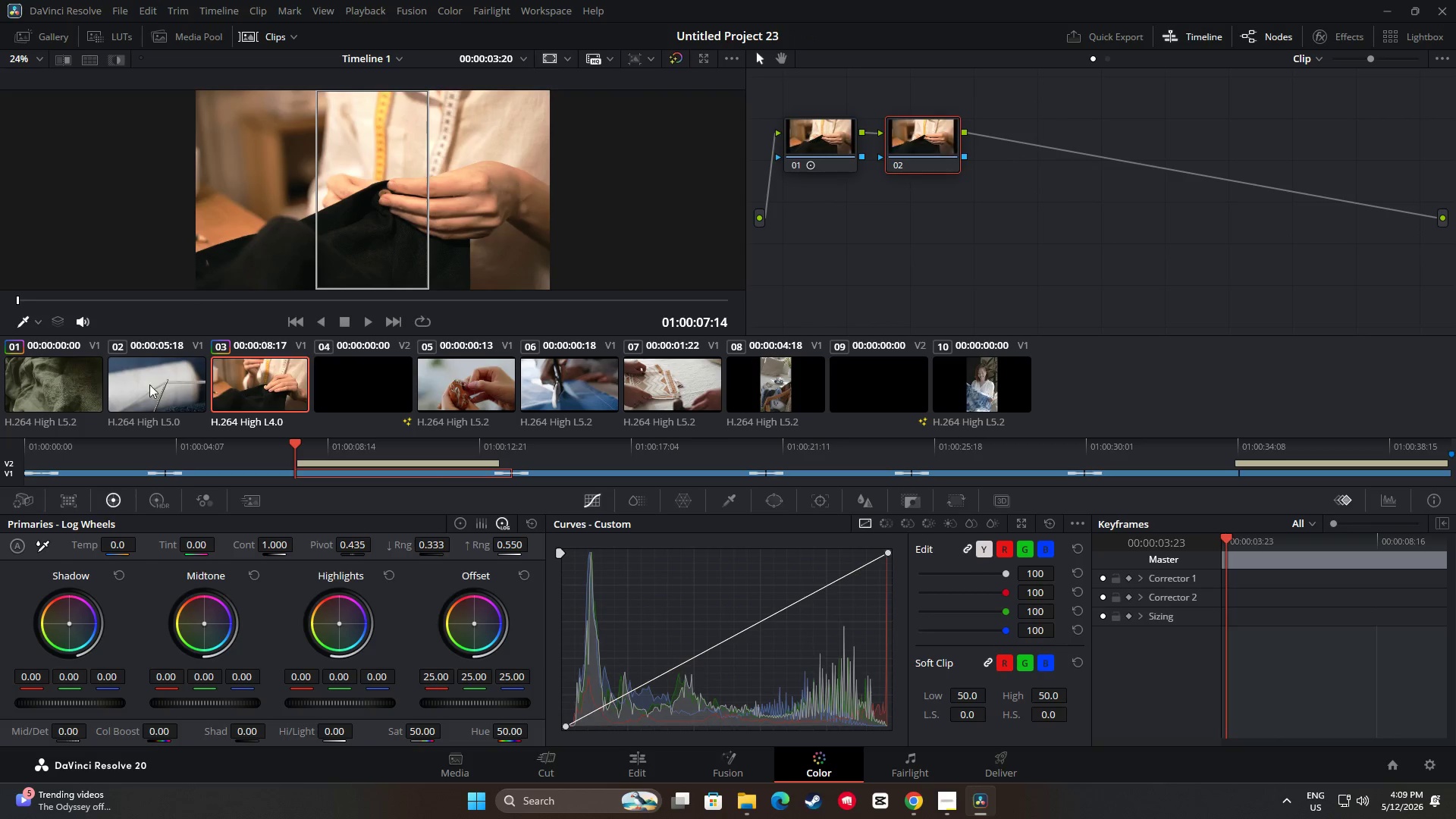 
left_click([64, 398])
 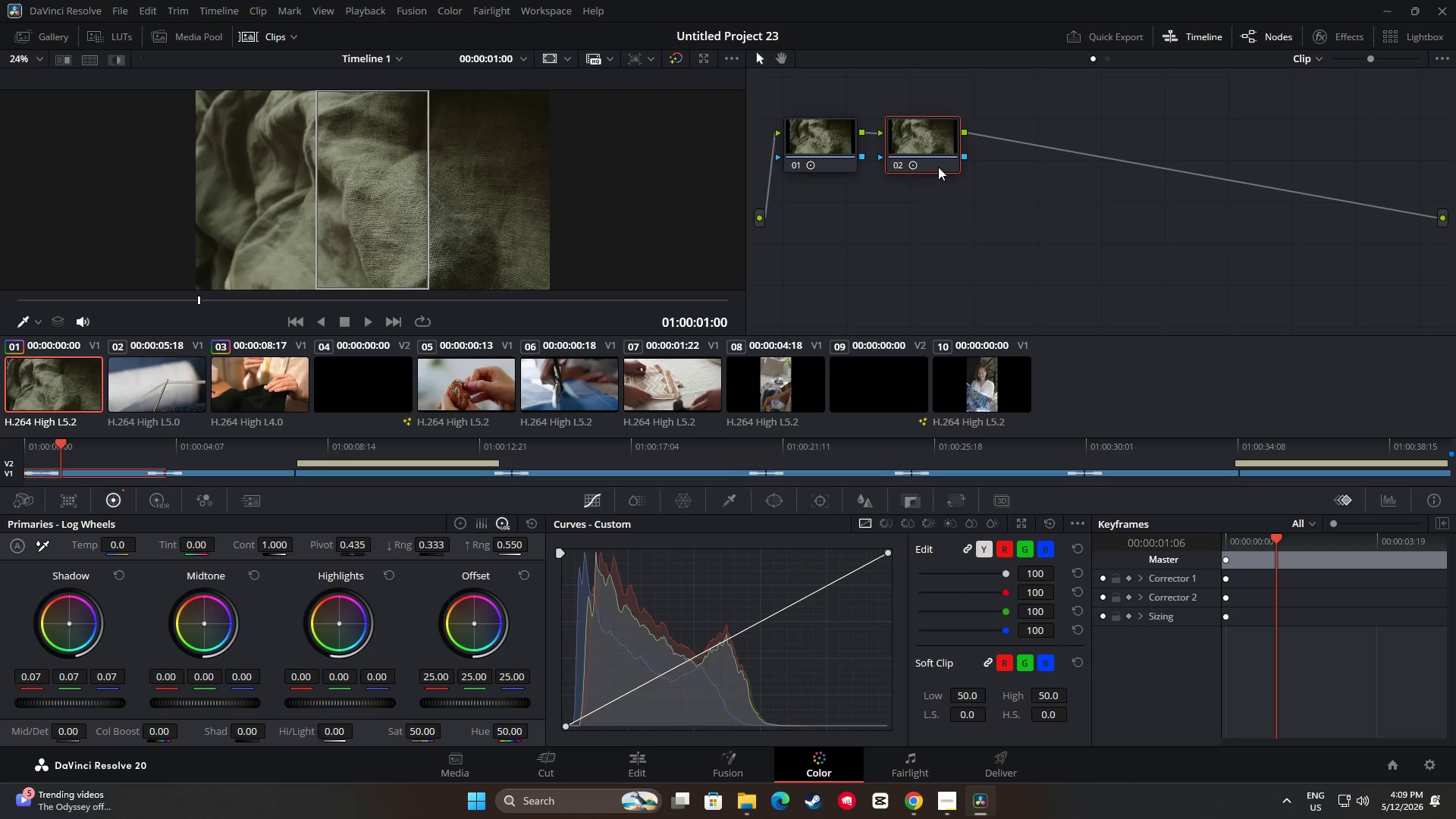 
key(Control+ControlLeft)
 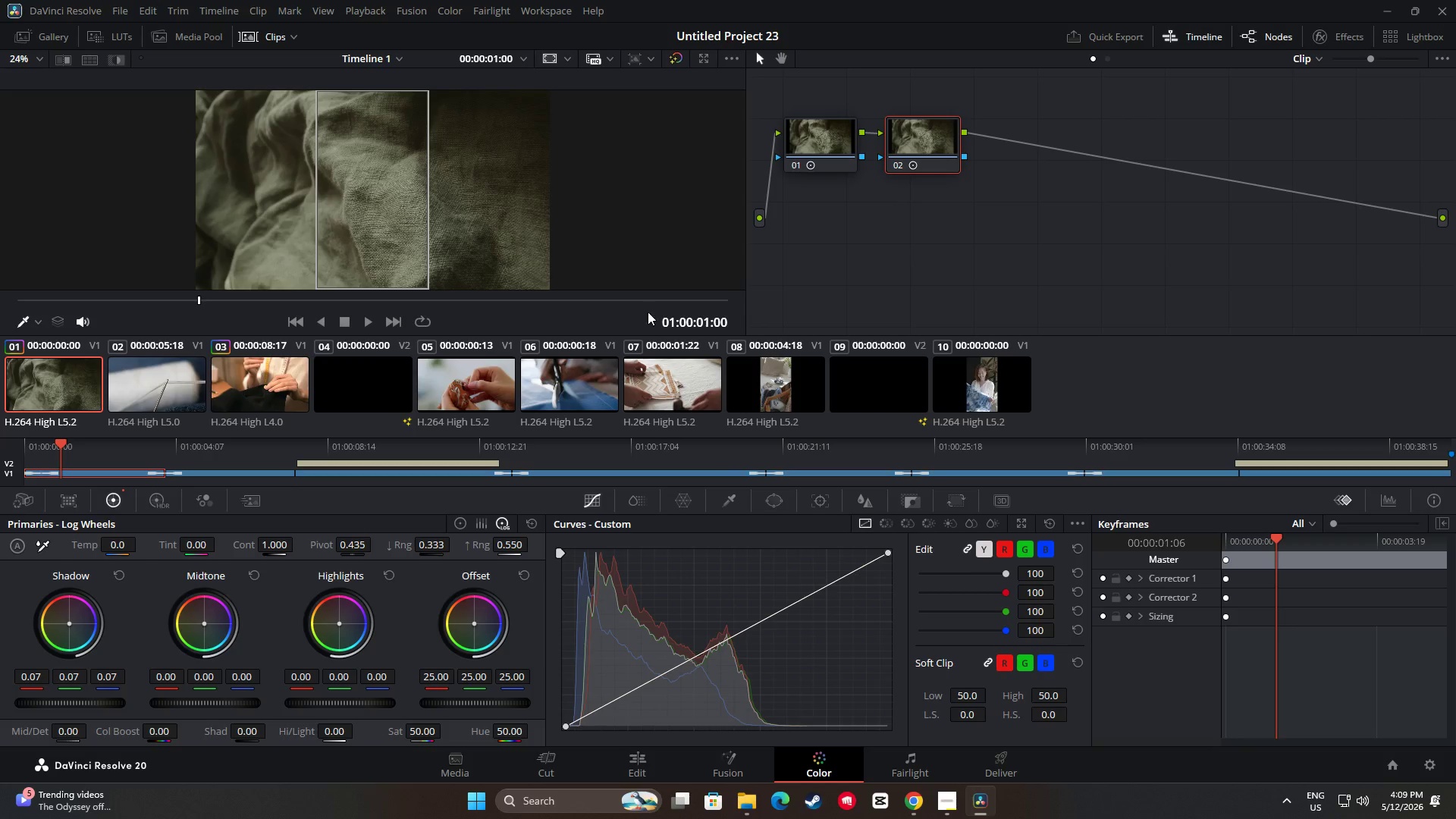 
key(Control+C)
 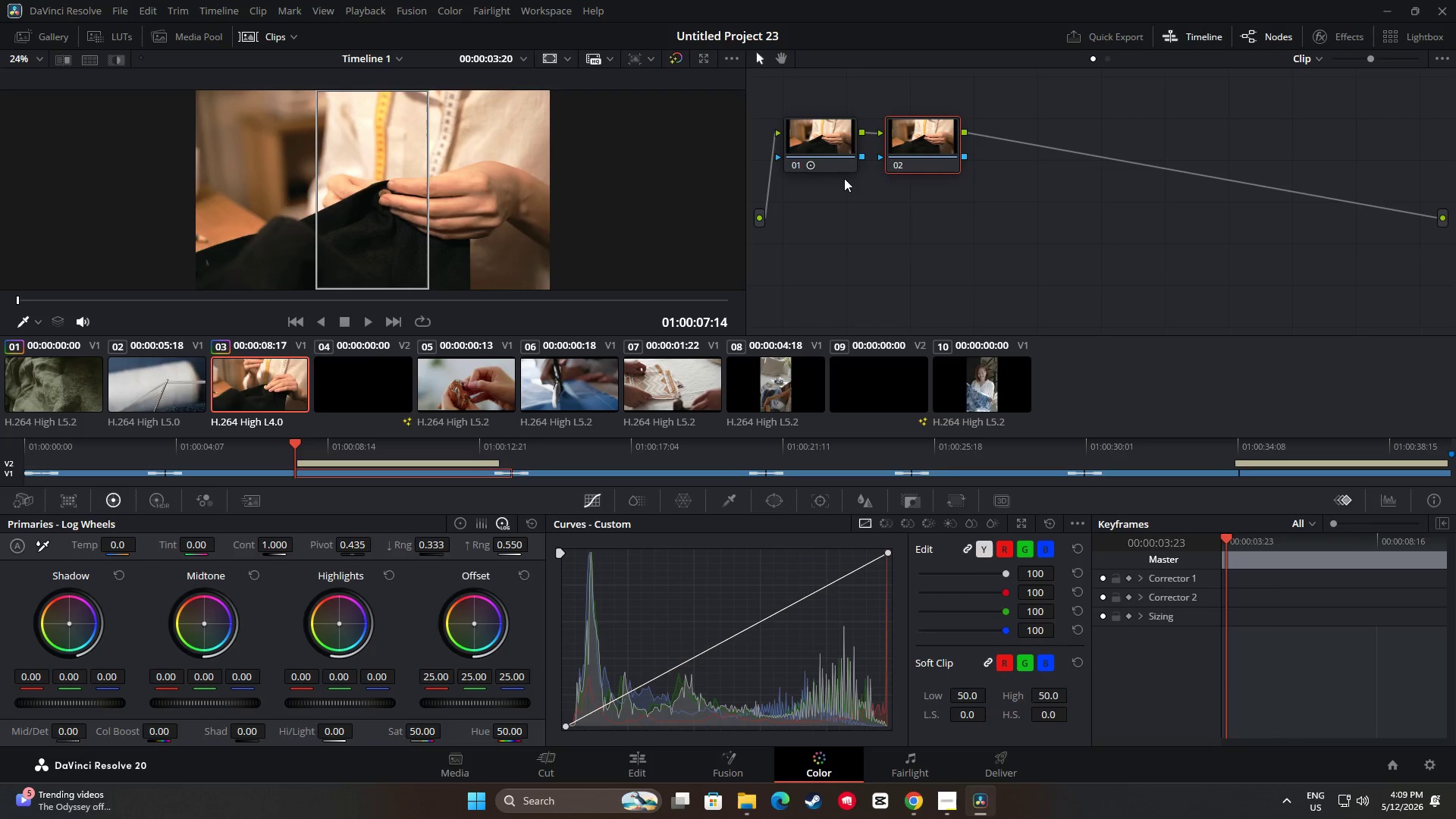 
left_click([926, 147])
 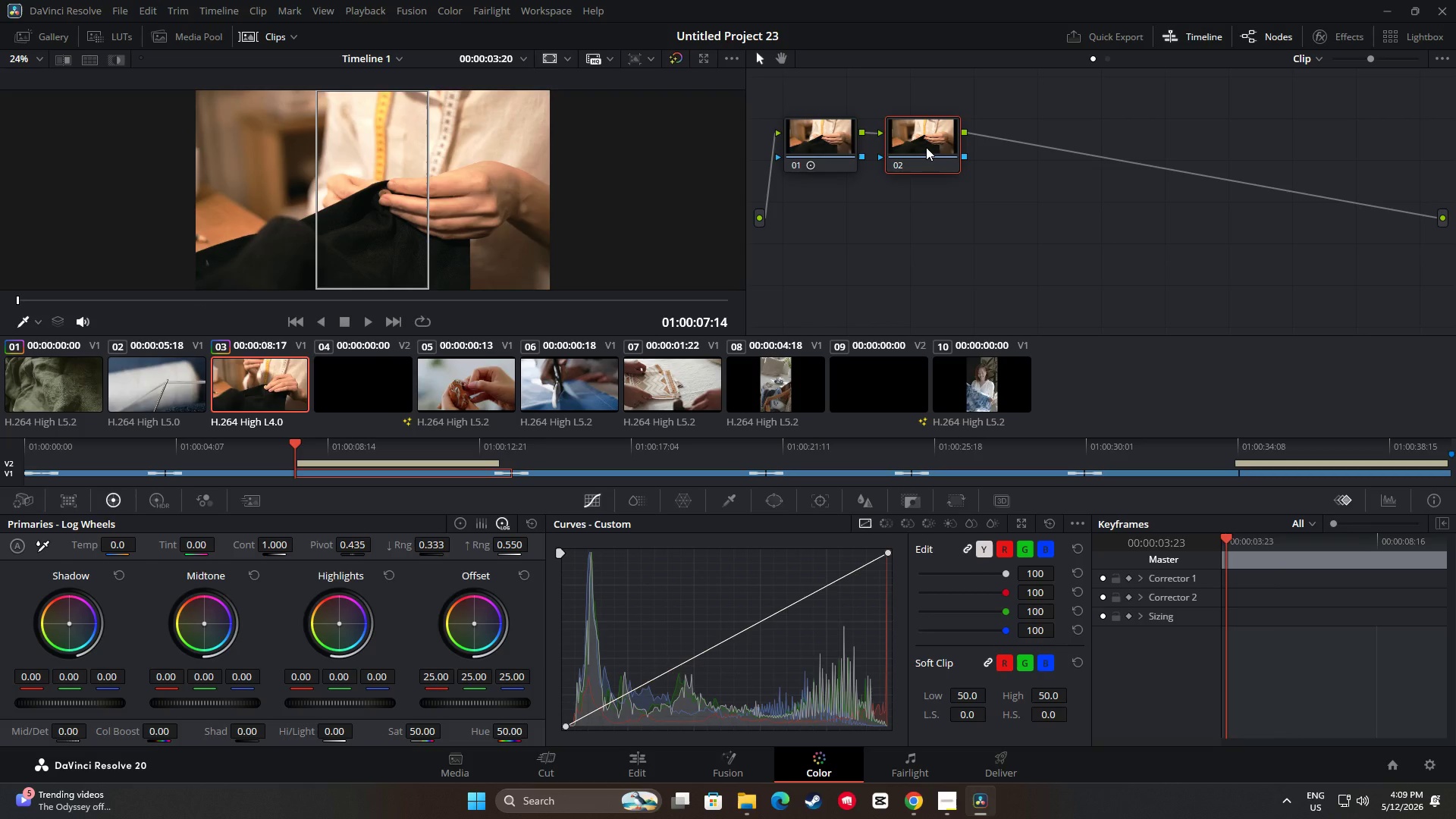 
key(Control+V)
 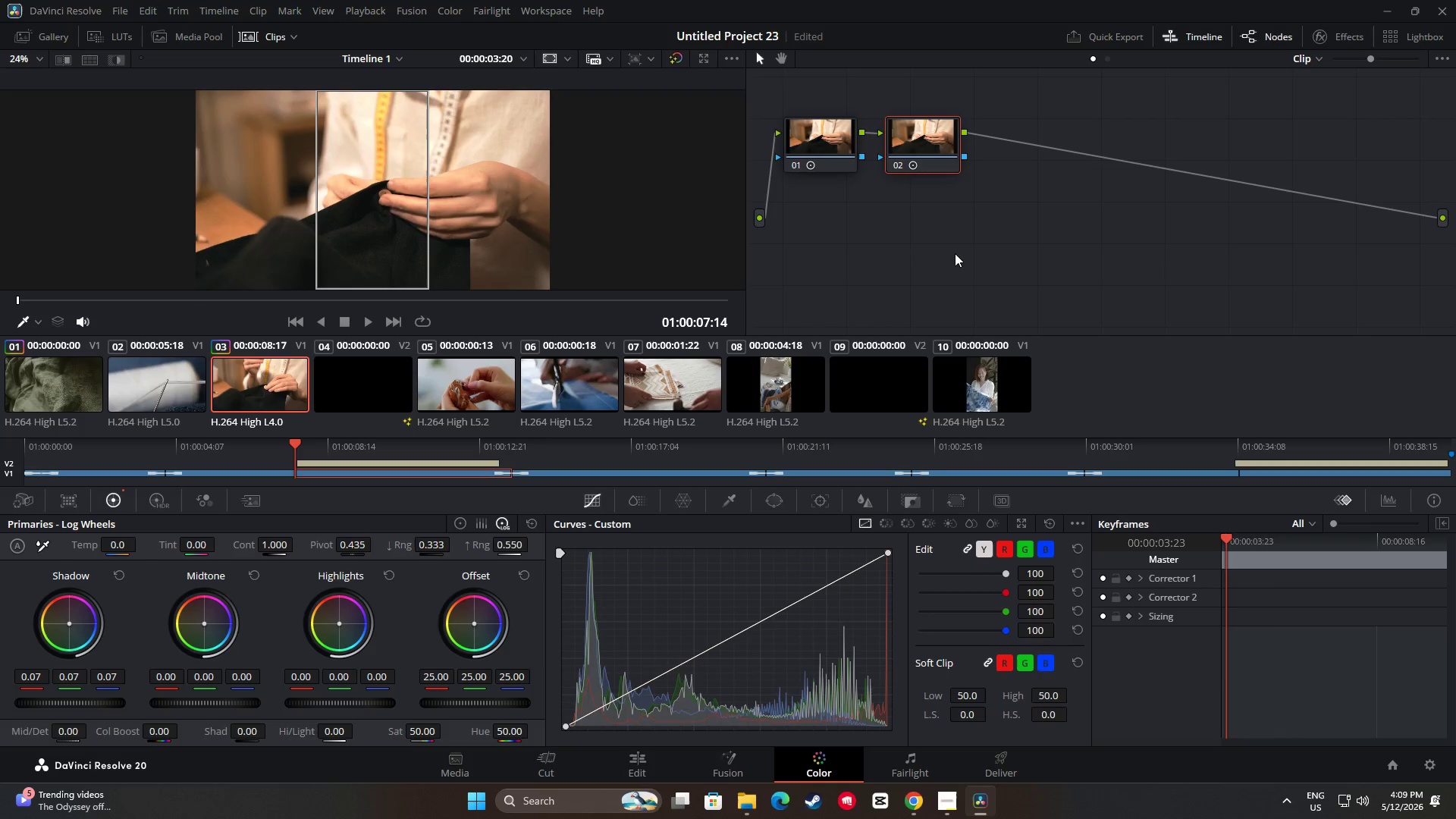 
key(Alt+AltLeft)
 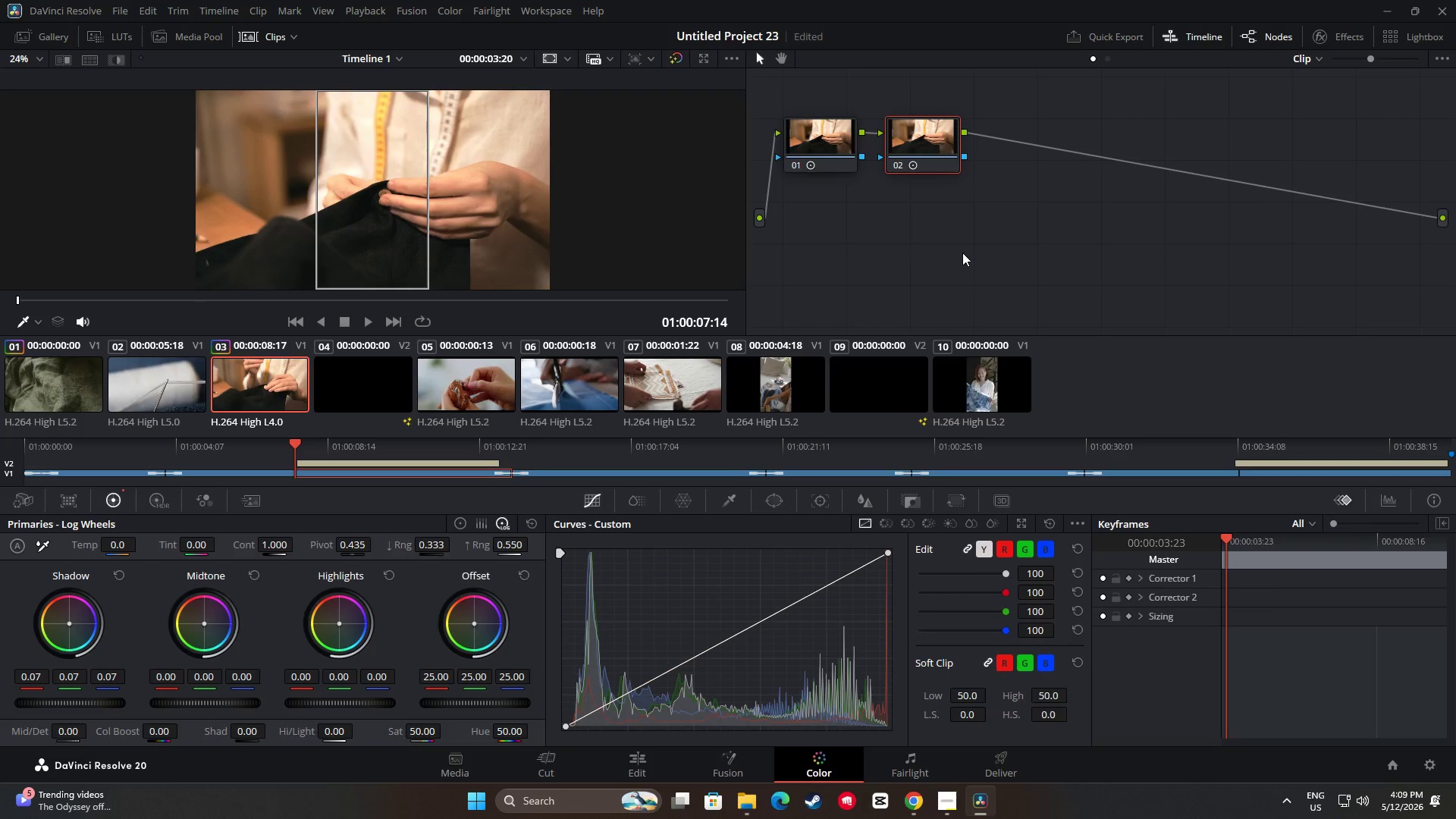 
key(Alt+S)
 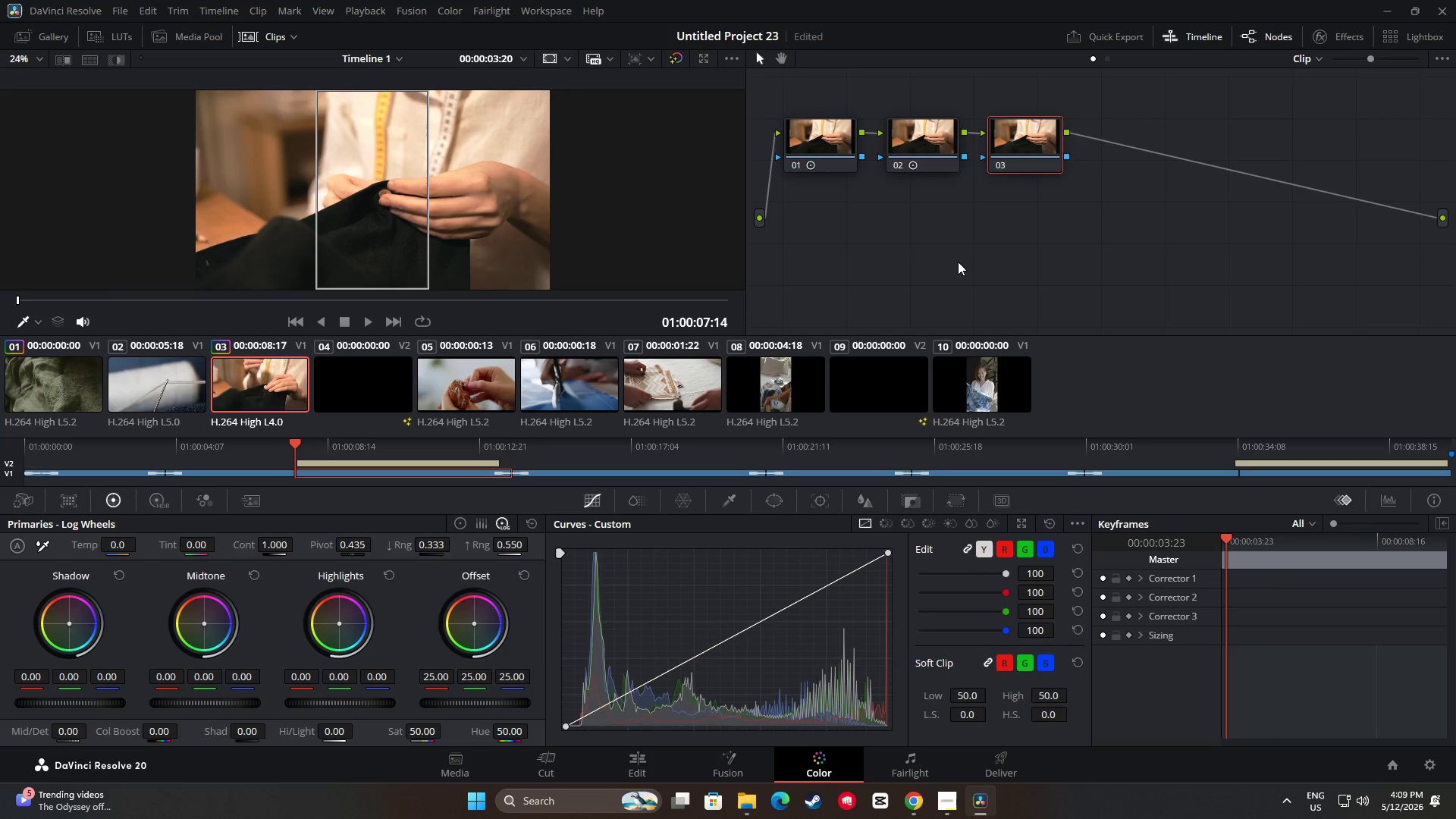 
wait(9.02)
 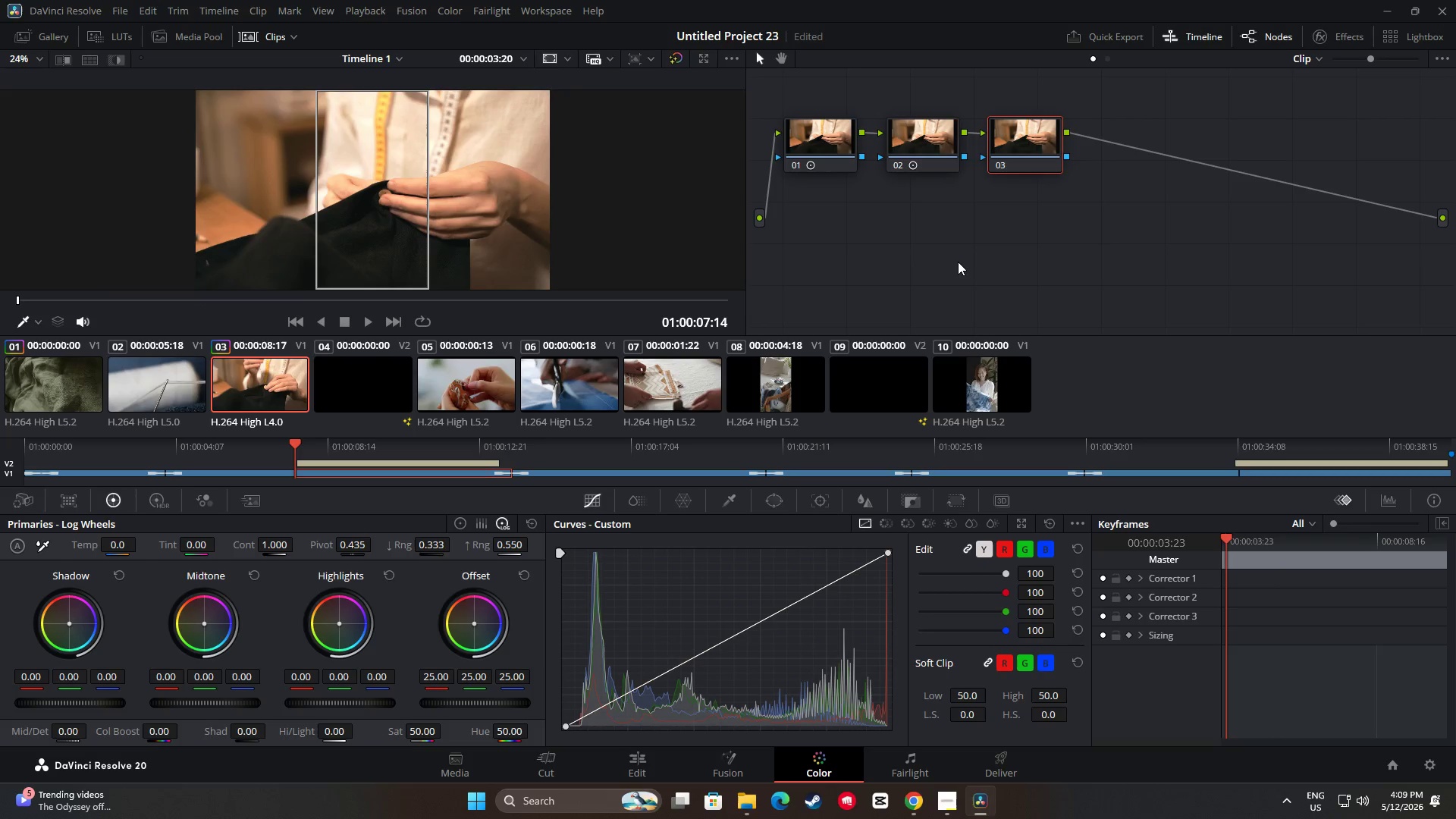 
left_click_drag(start_coordinate=[340, 622], to_coordinate=[318, 579])
 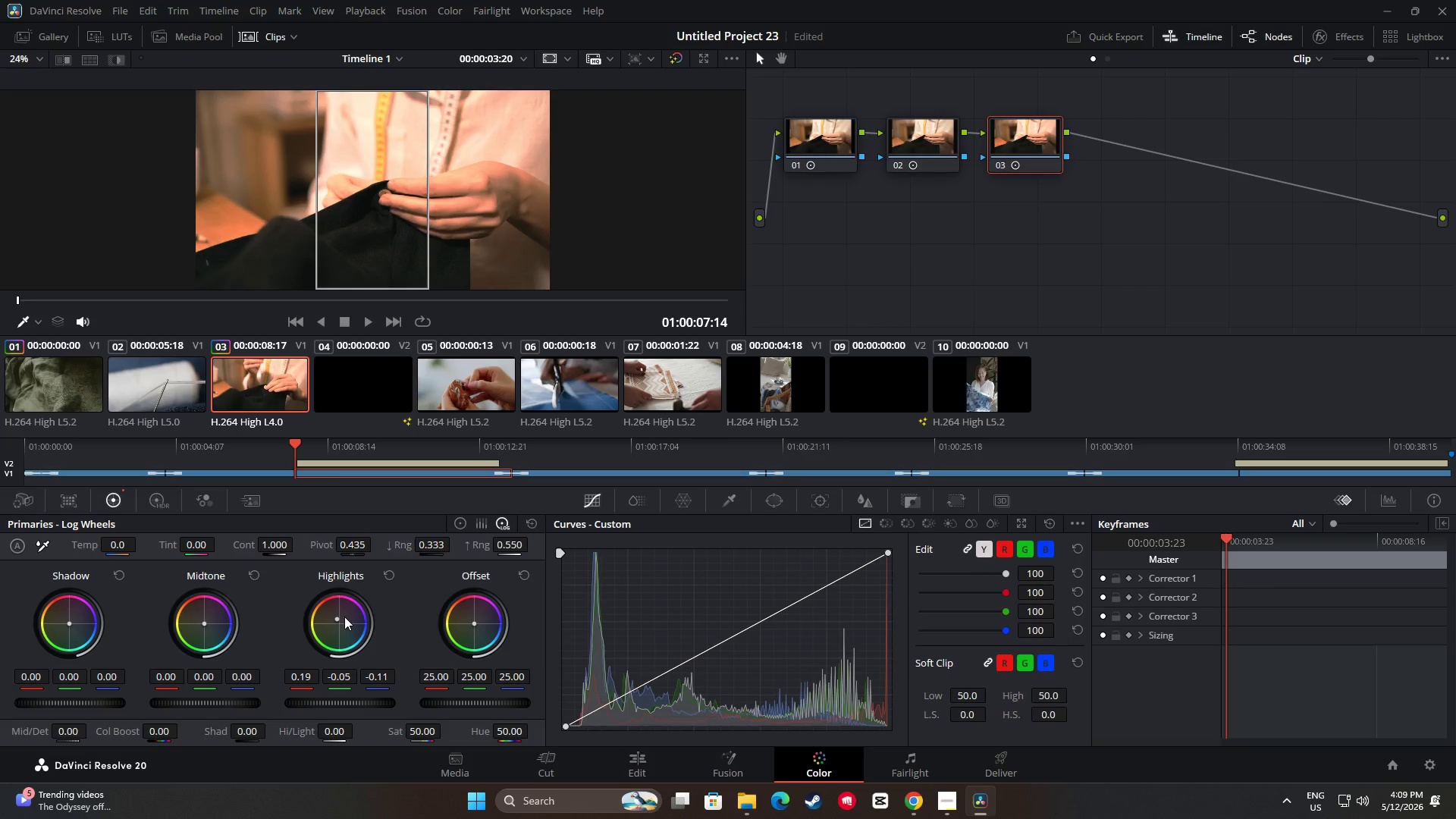 
wait(7.86)
 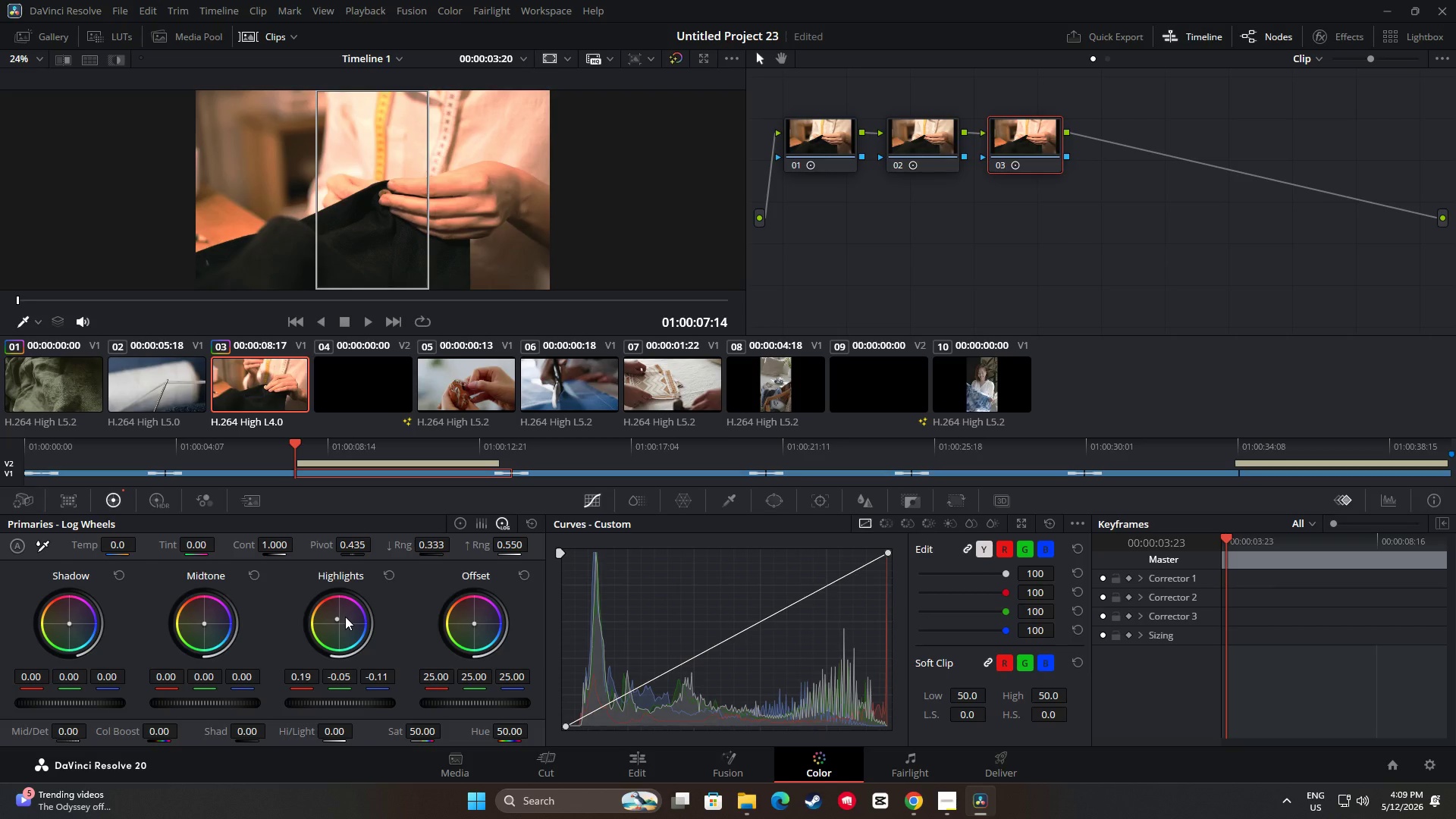 
left_click_drag(start_coordinate=[336, 619], to_coordinate=[328, 615])
 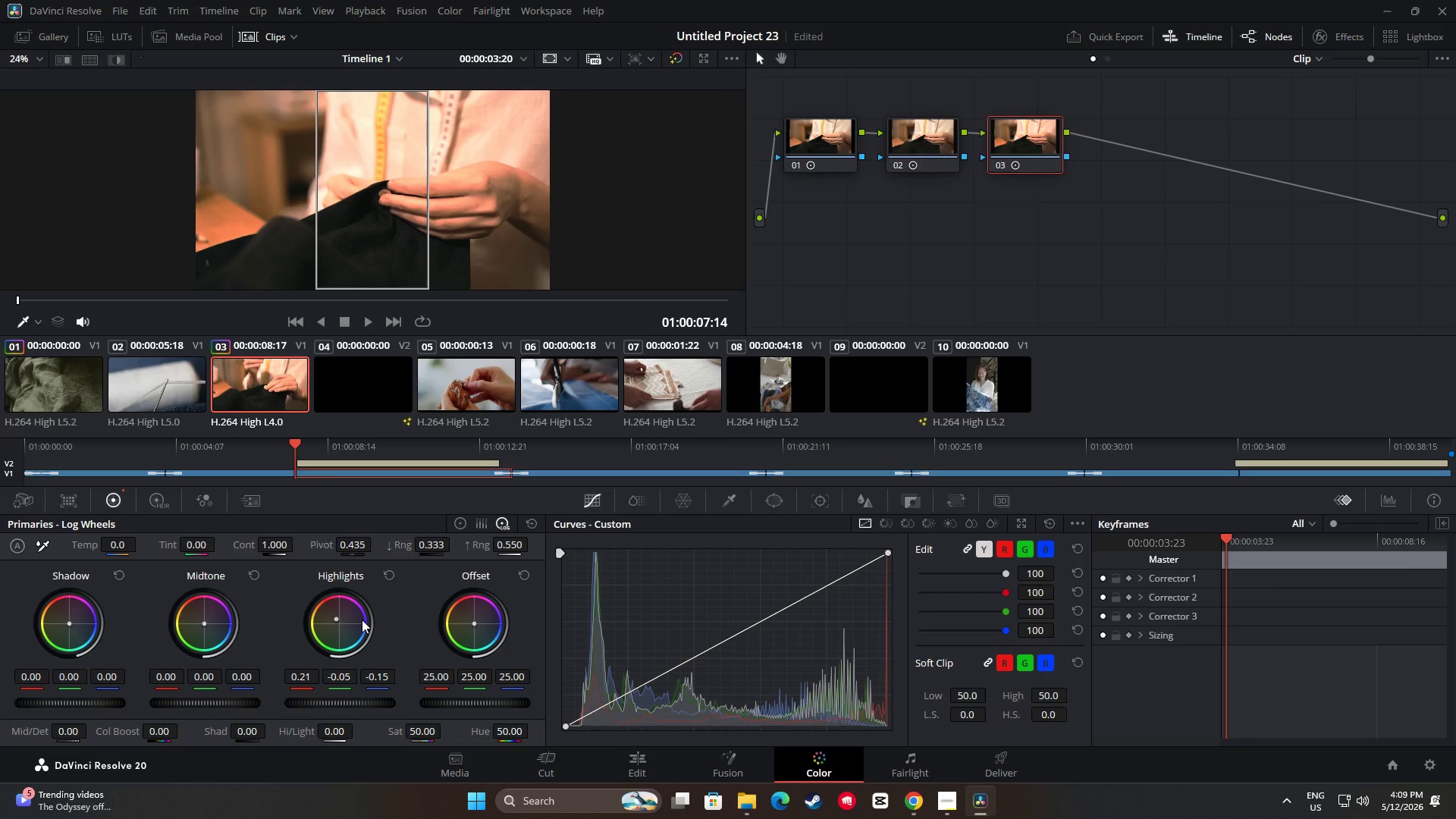 
wait(8.65)
 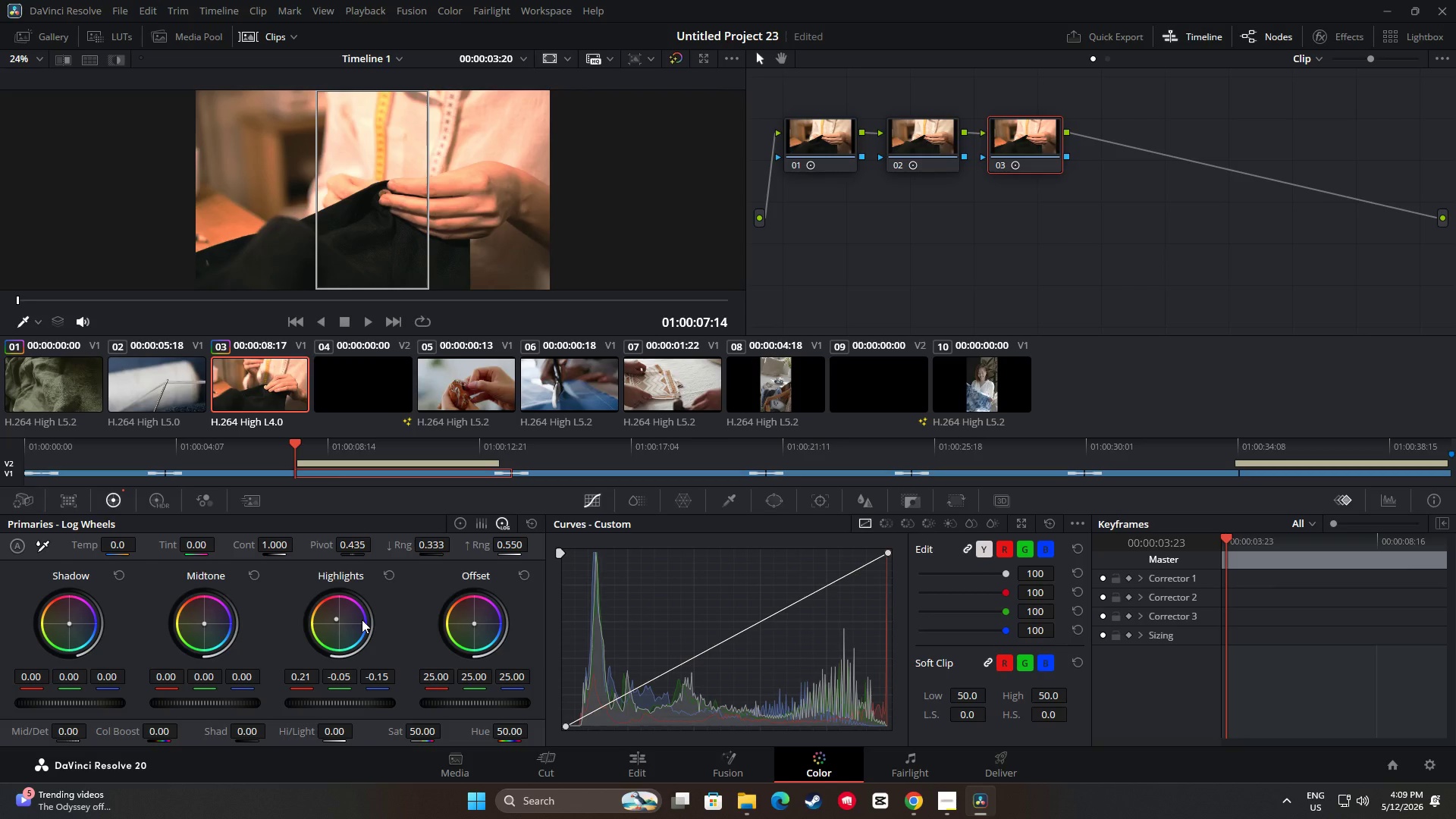 
mouse_move([258, 493])
 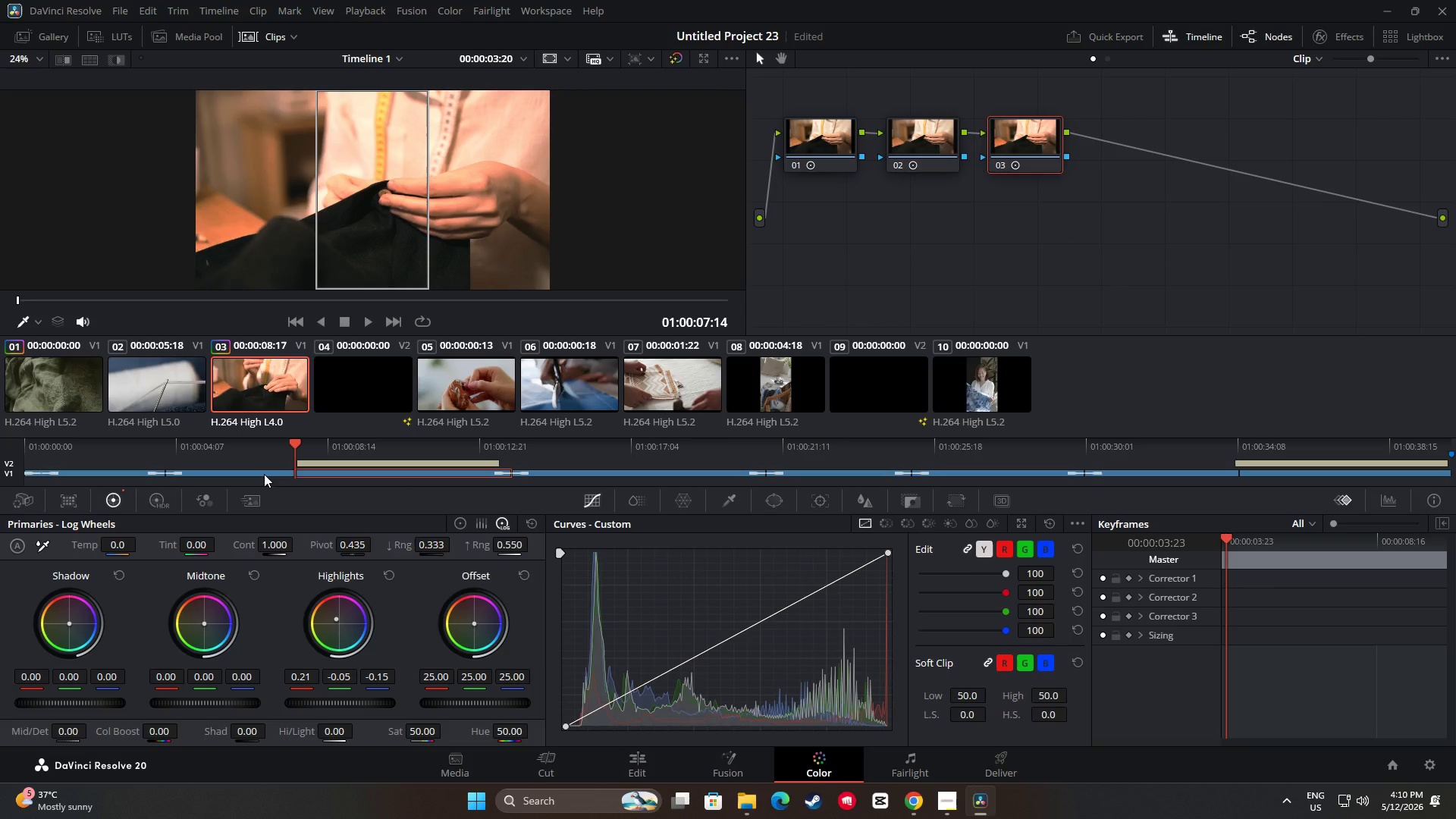 
wait(12.2)
 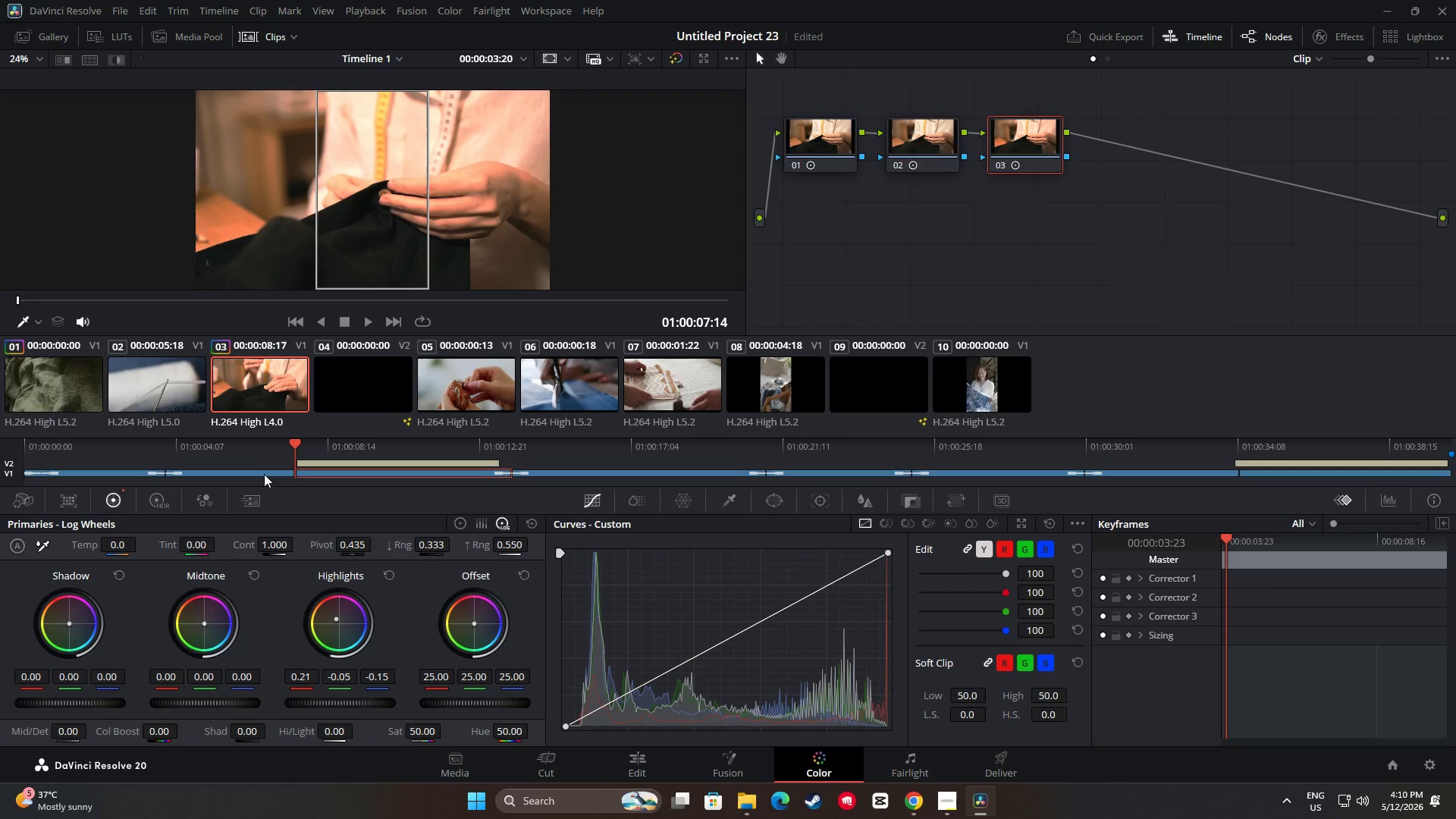 
left_click([466, 526])
 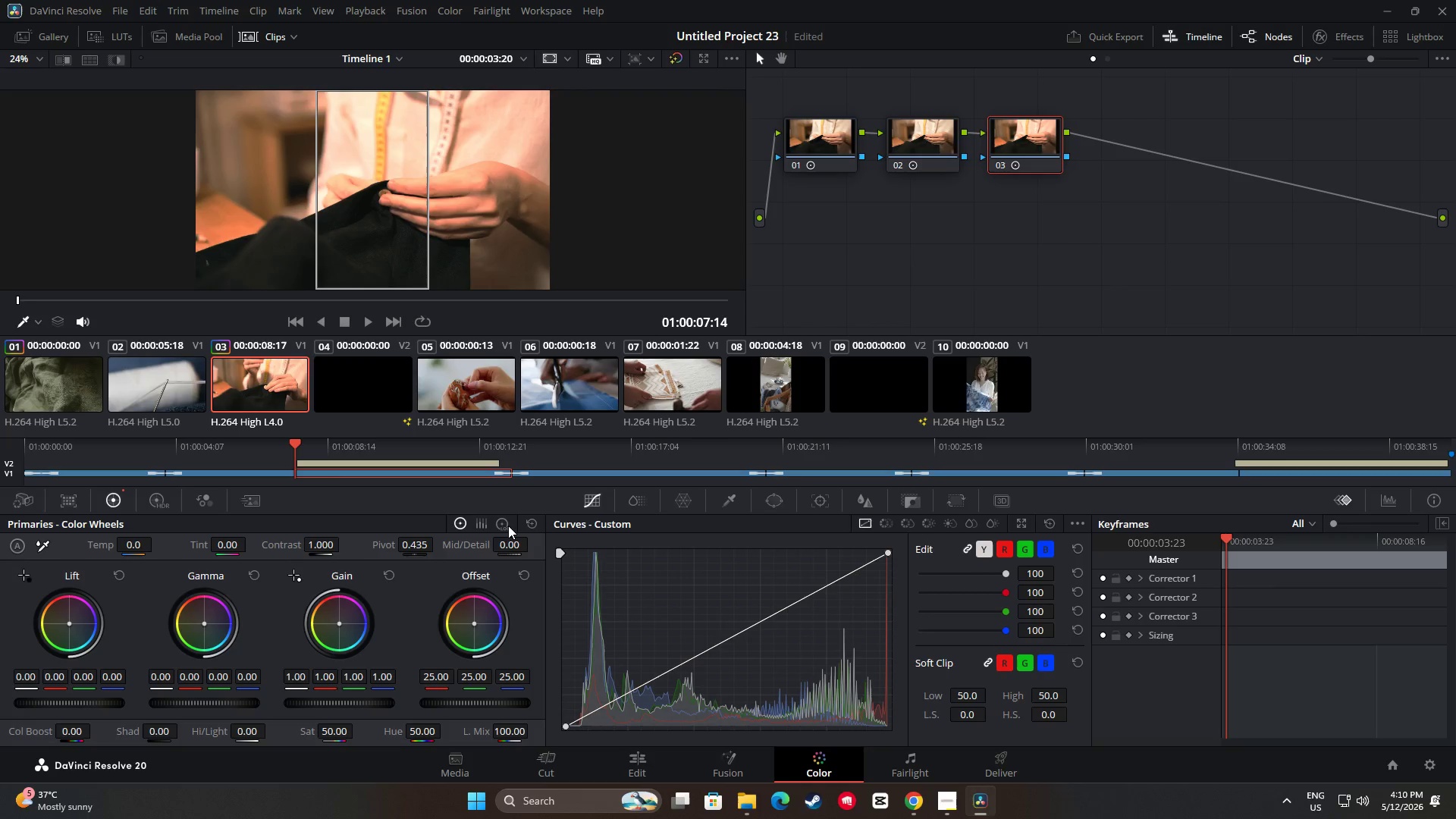 
left_click([508, 526])
 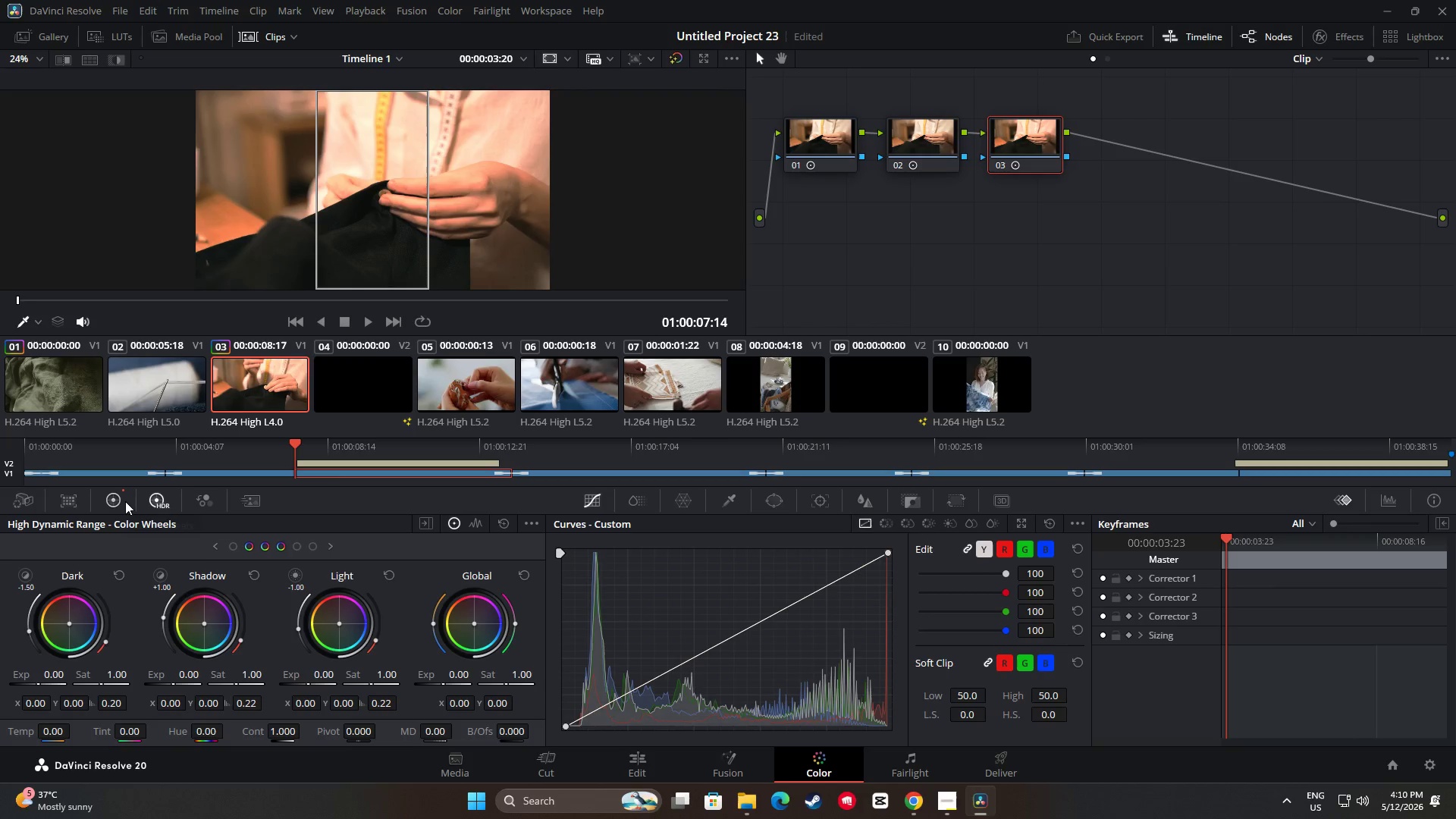 
wait(15.59)
 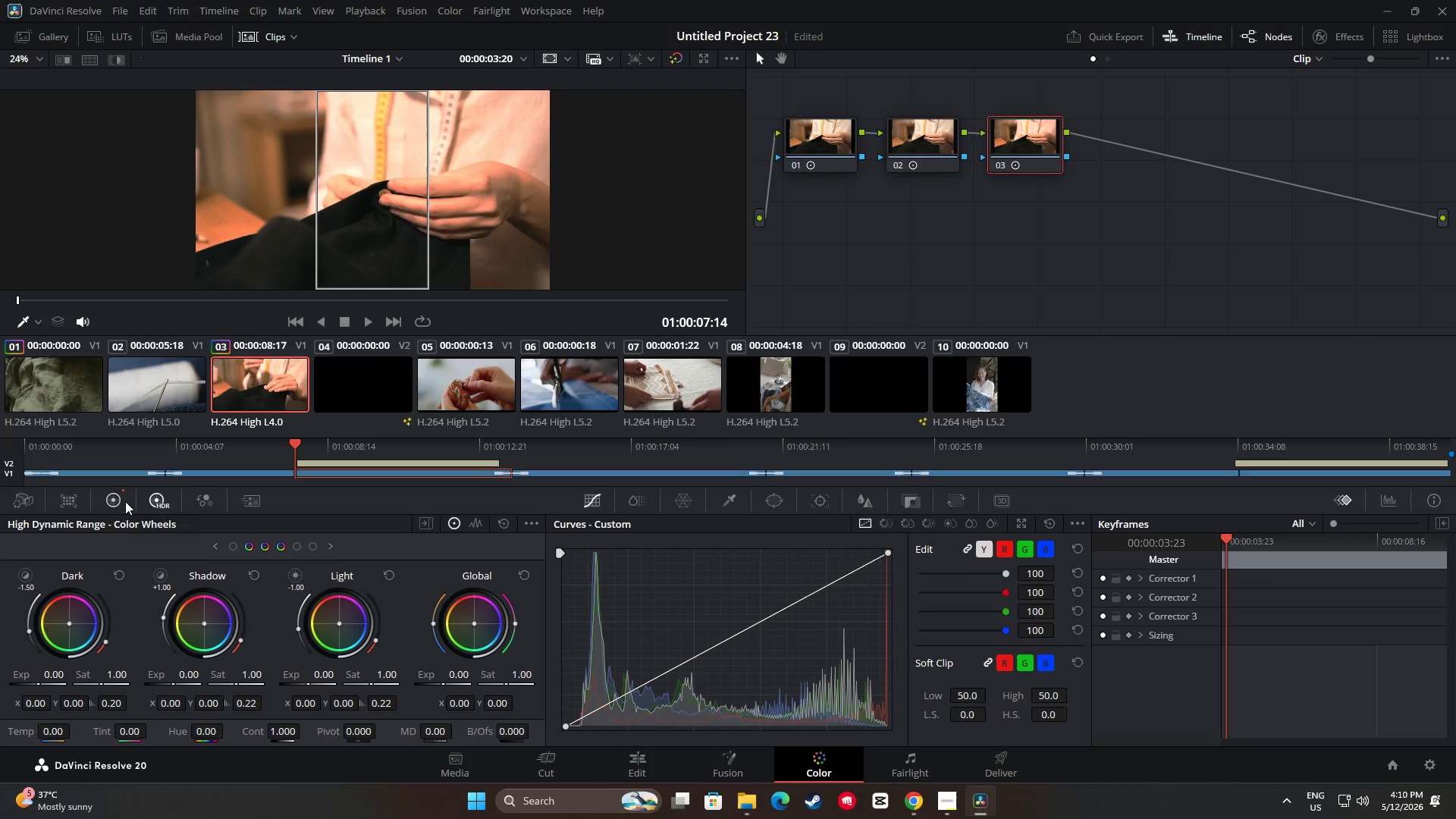 
left_click([469, 392])
 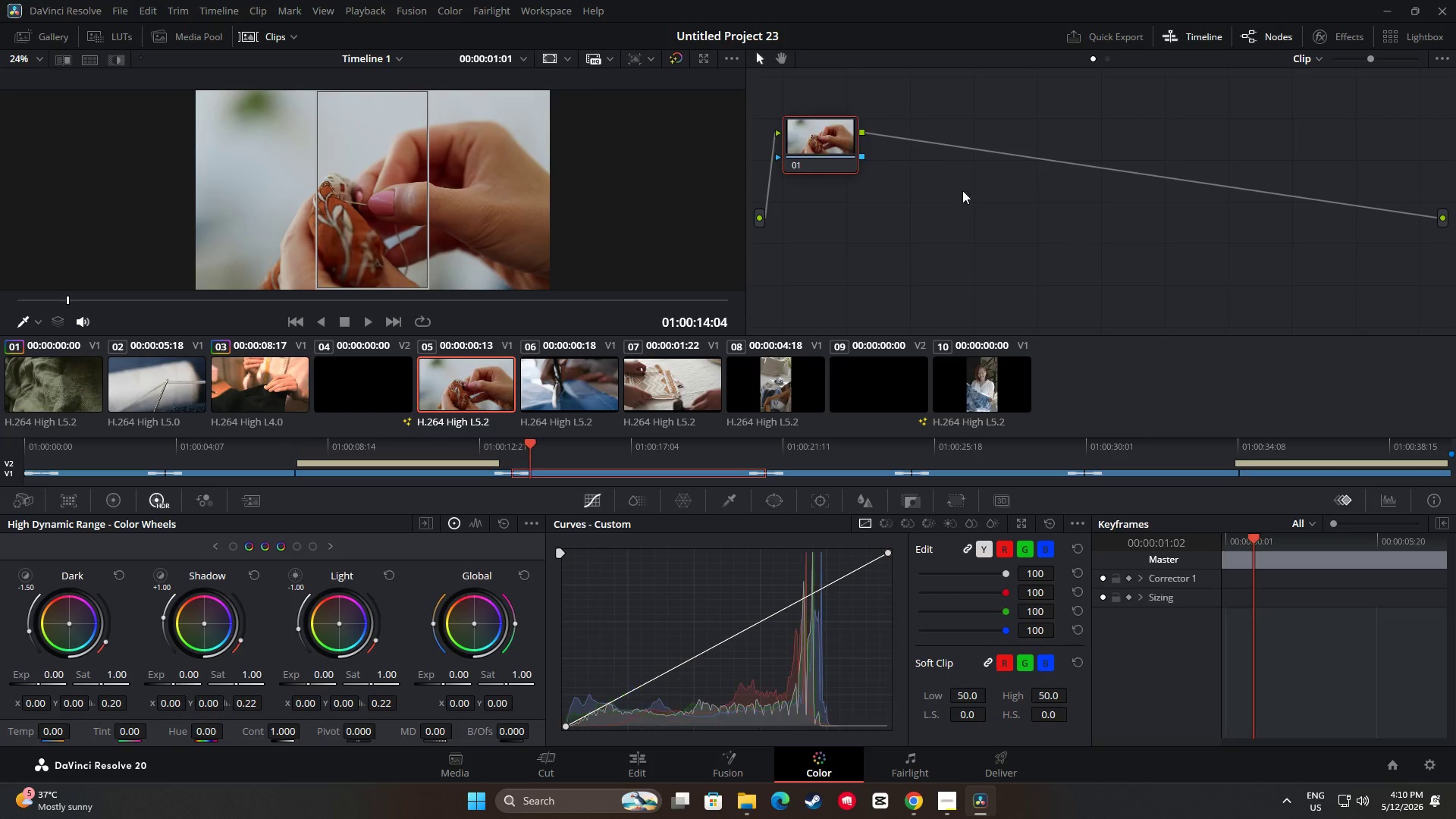 
left_click([934, 190])
 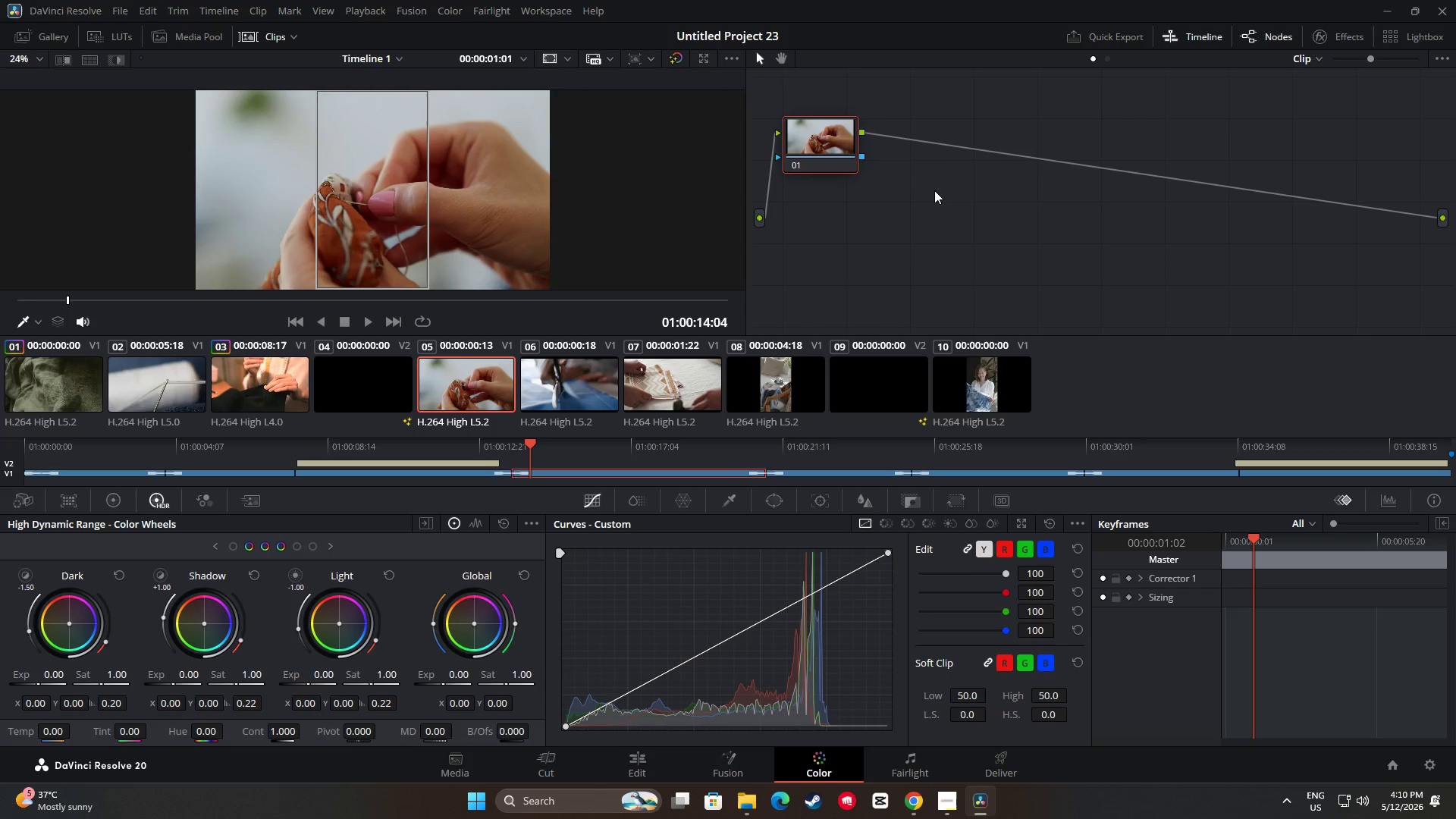 
key(Alt+S)
 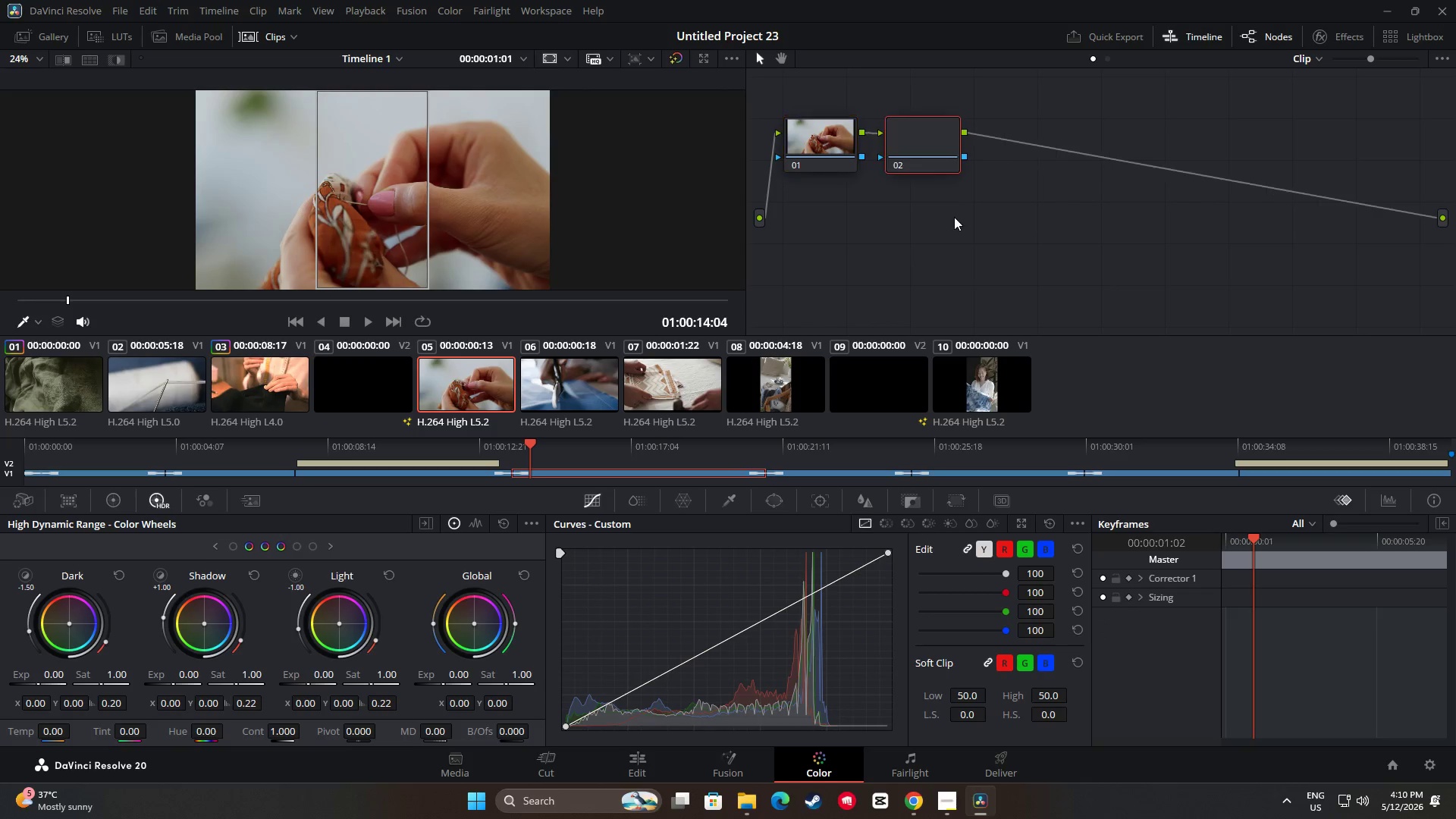 
key(Alt+S)
 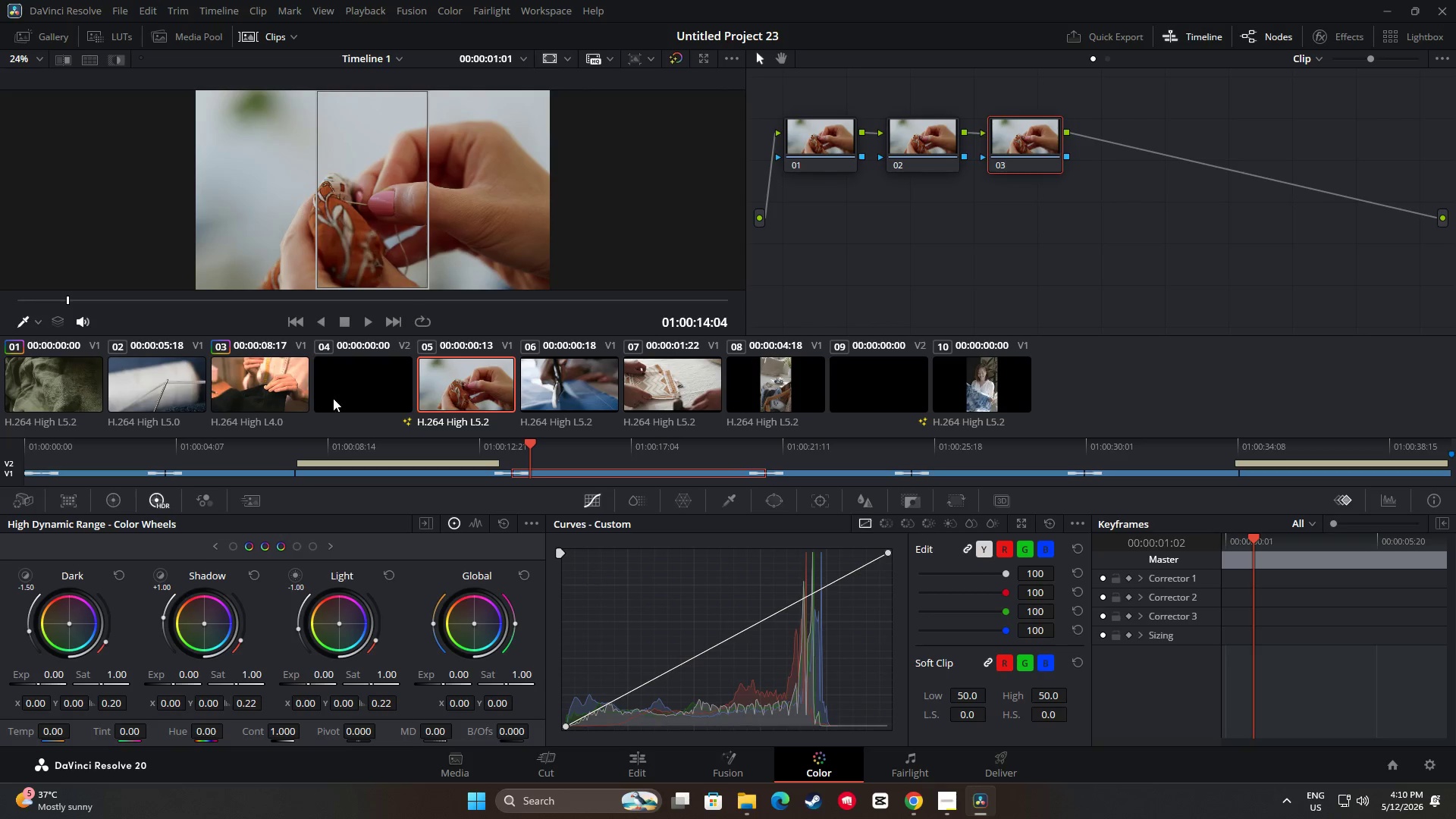 
left_click([300, 393])
 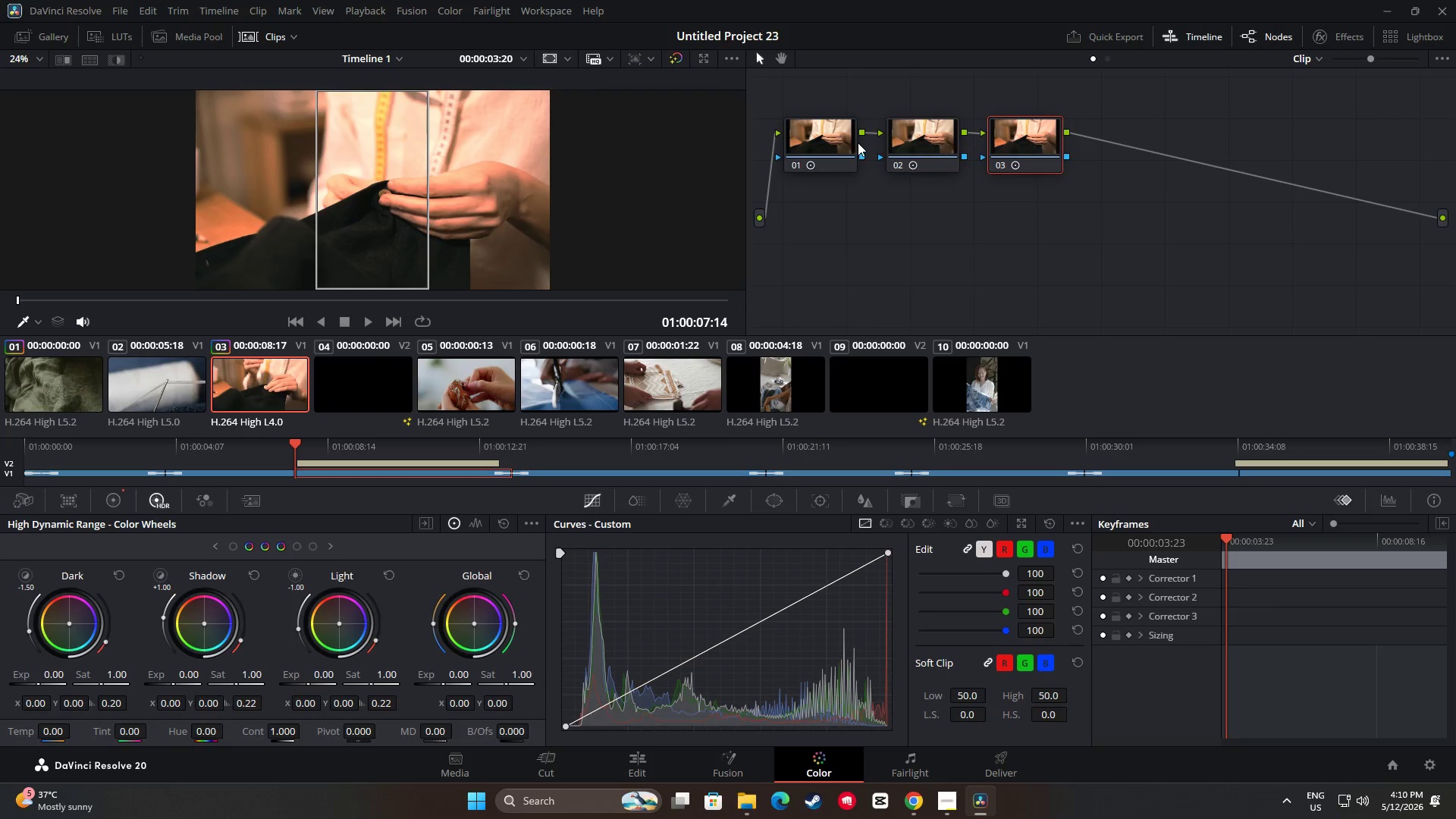 
left_click([826, 143])
 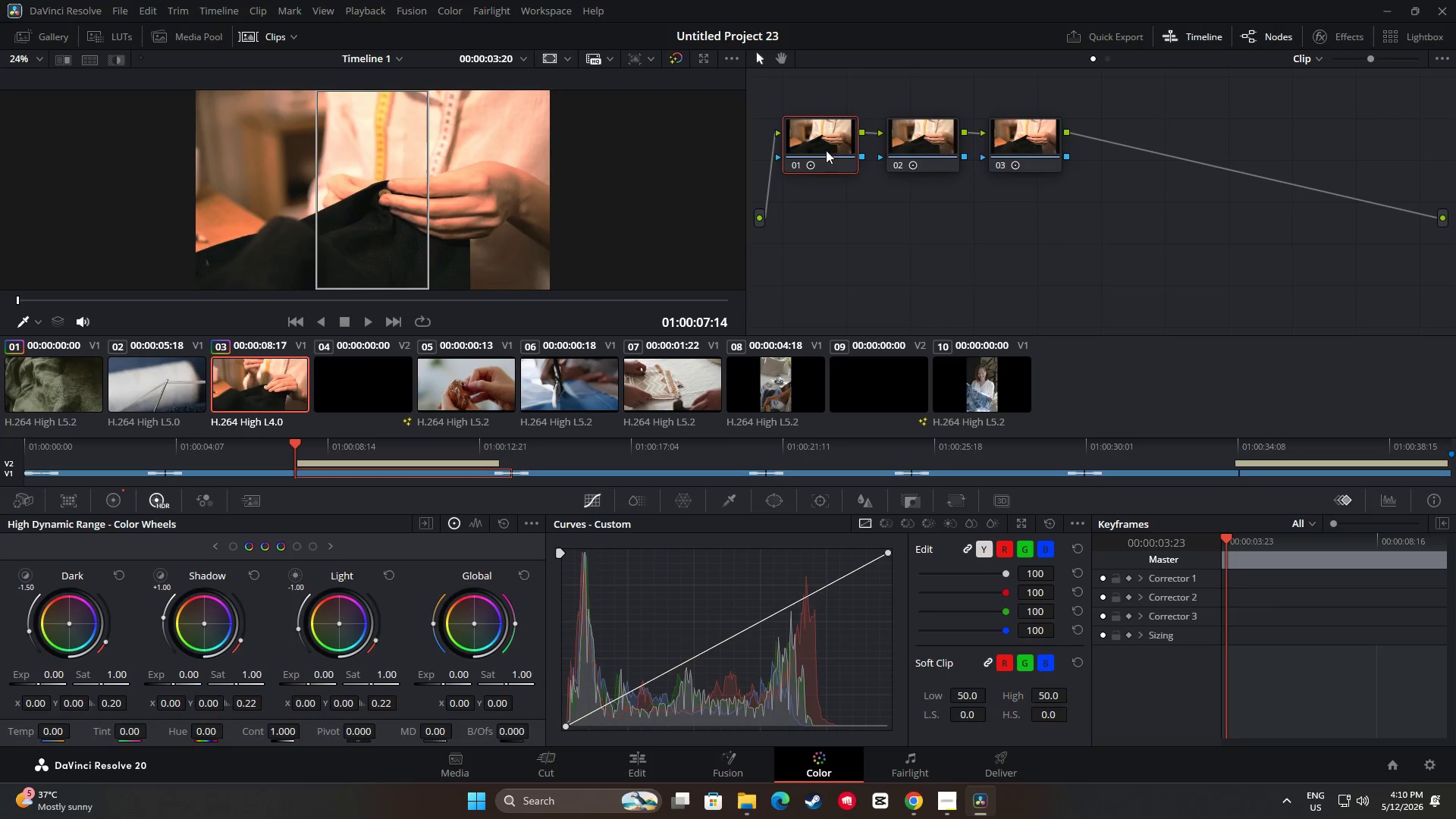 
key(Control+C)
 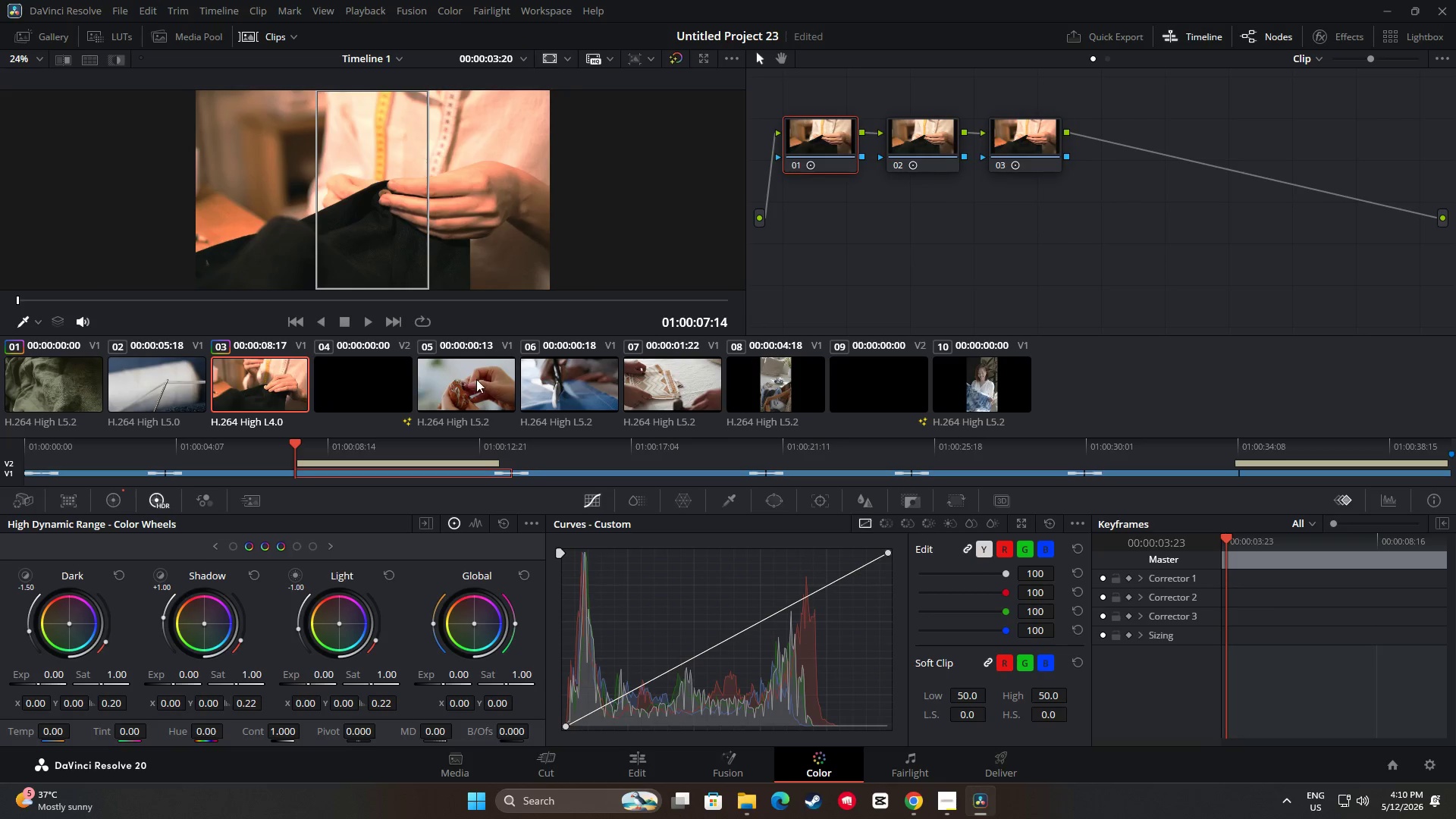 
left_click([476, 379])
 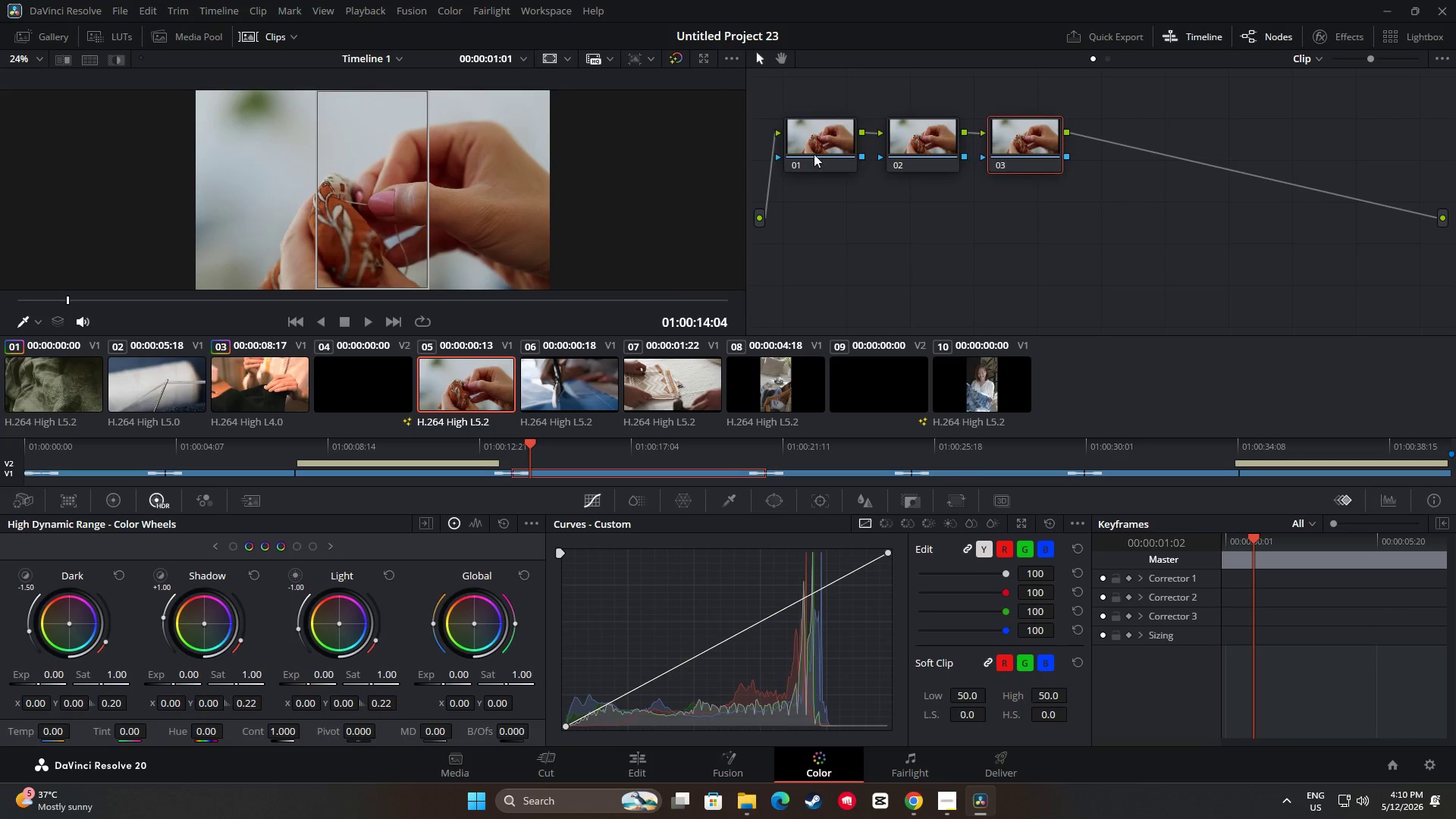 
left_click([814, 152])
 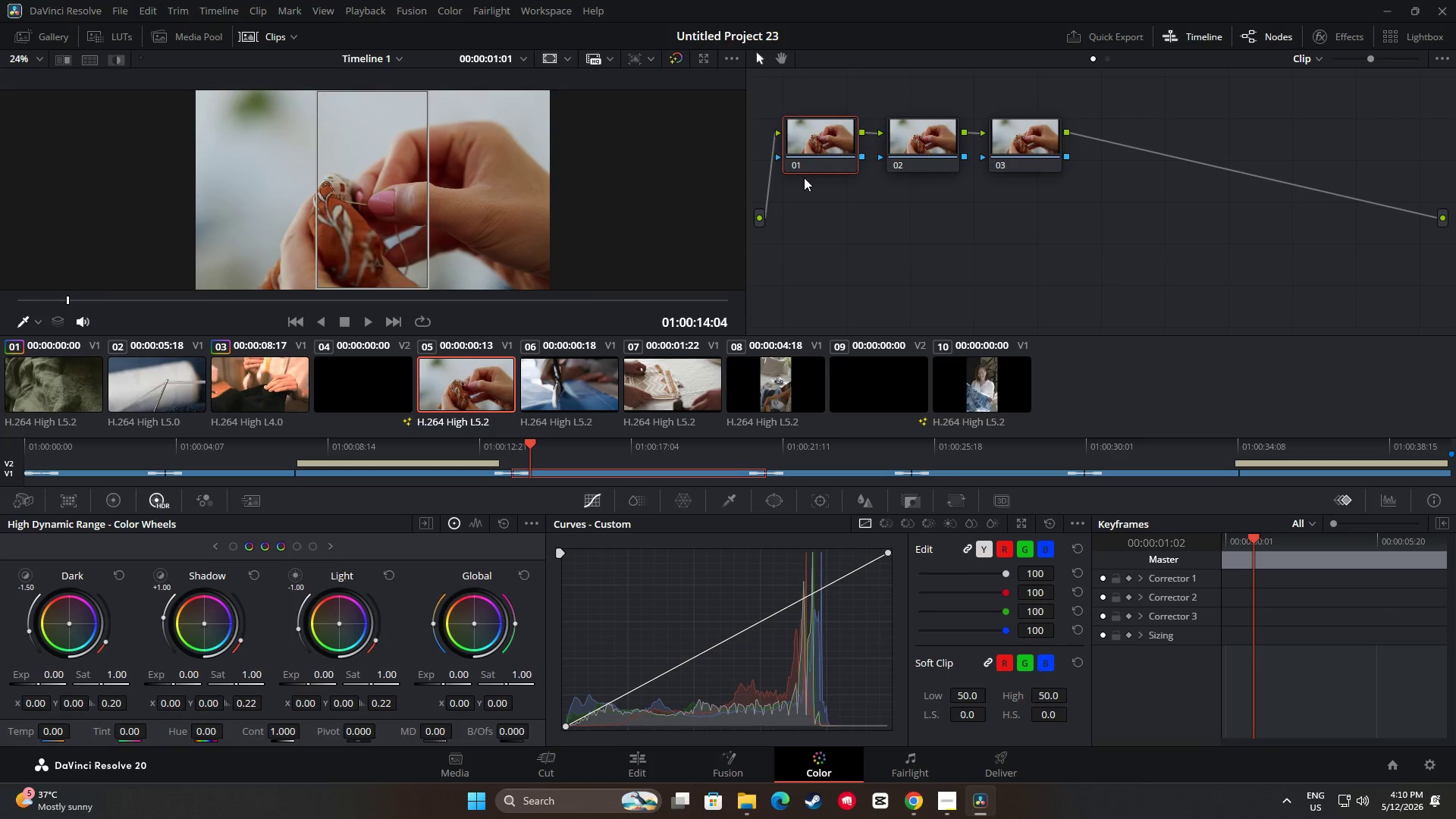 
key(Control+V)
 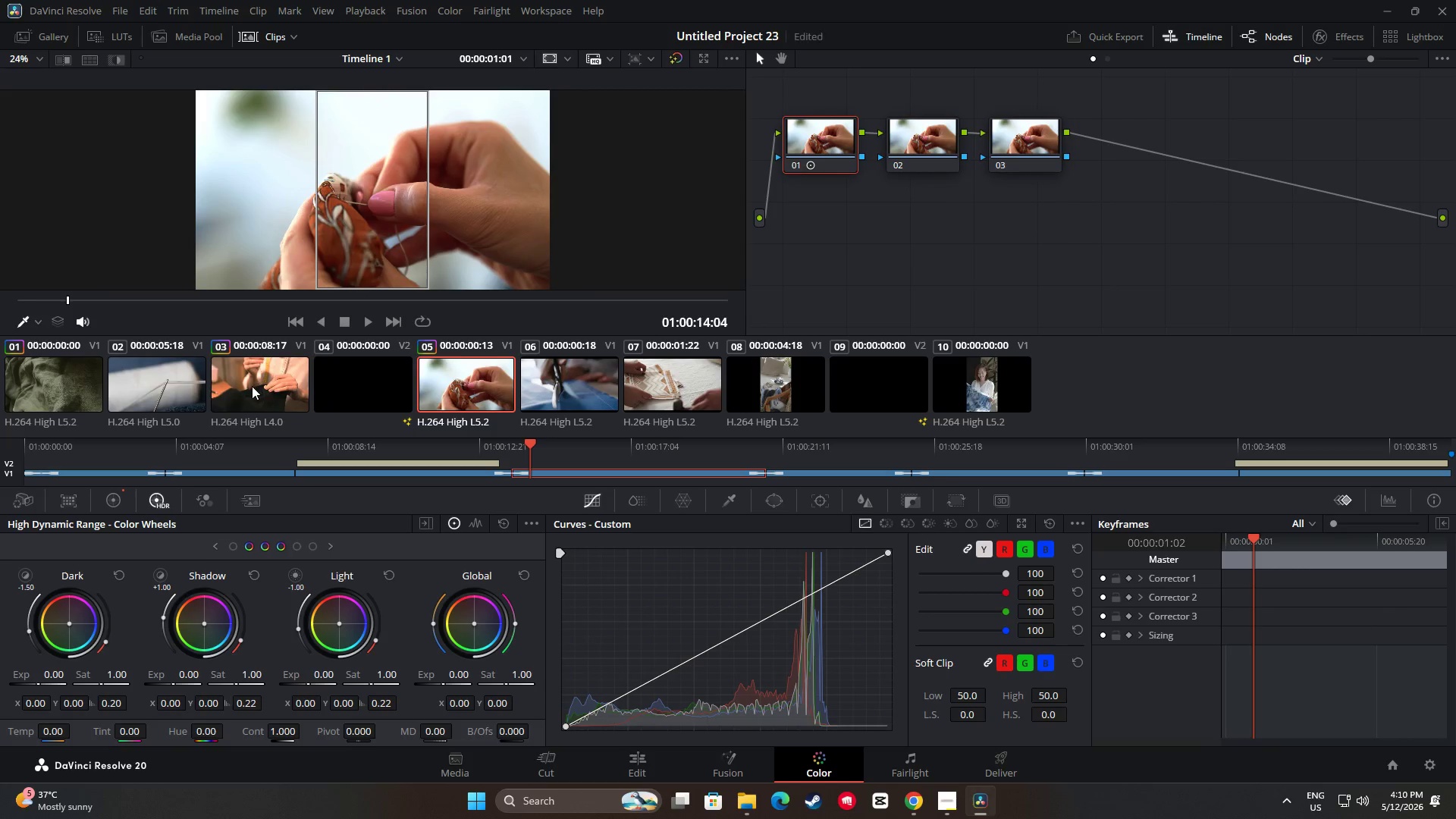 
left_click([252, 386])
 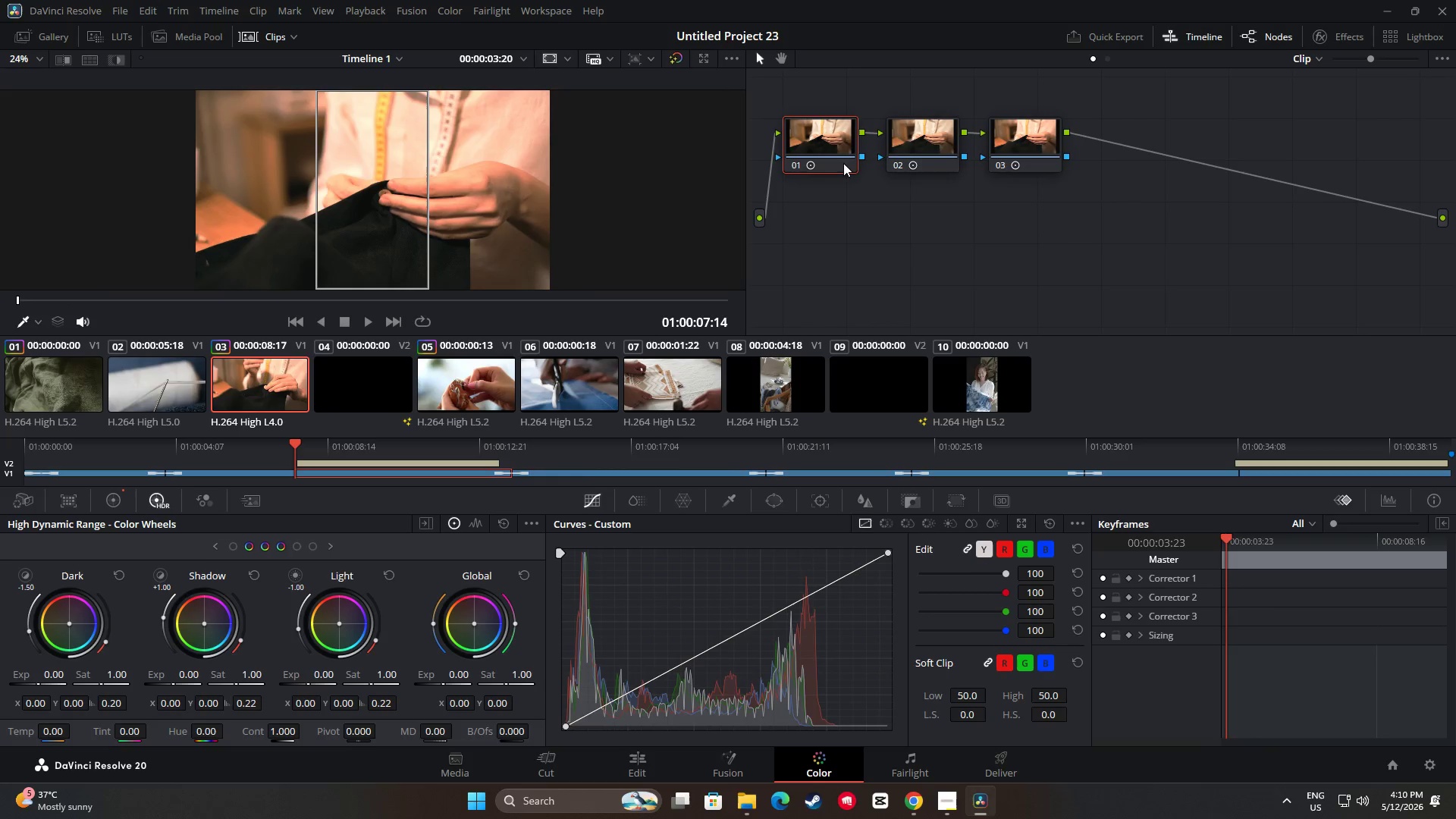 
left_click([910, 131])
 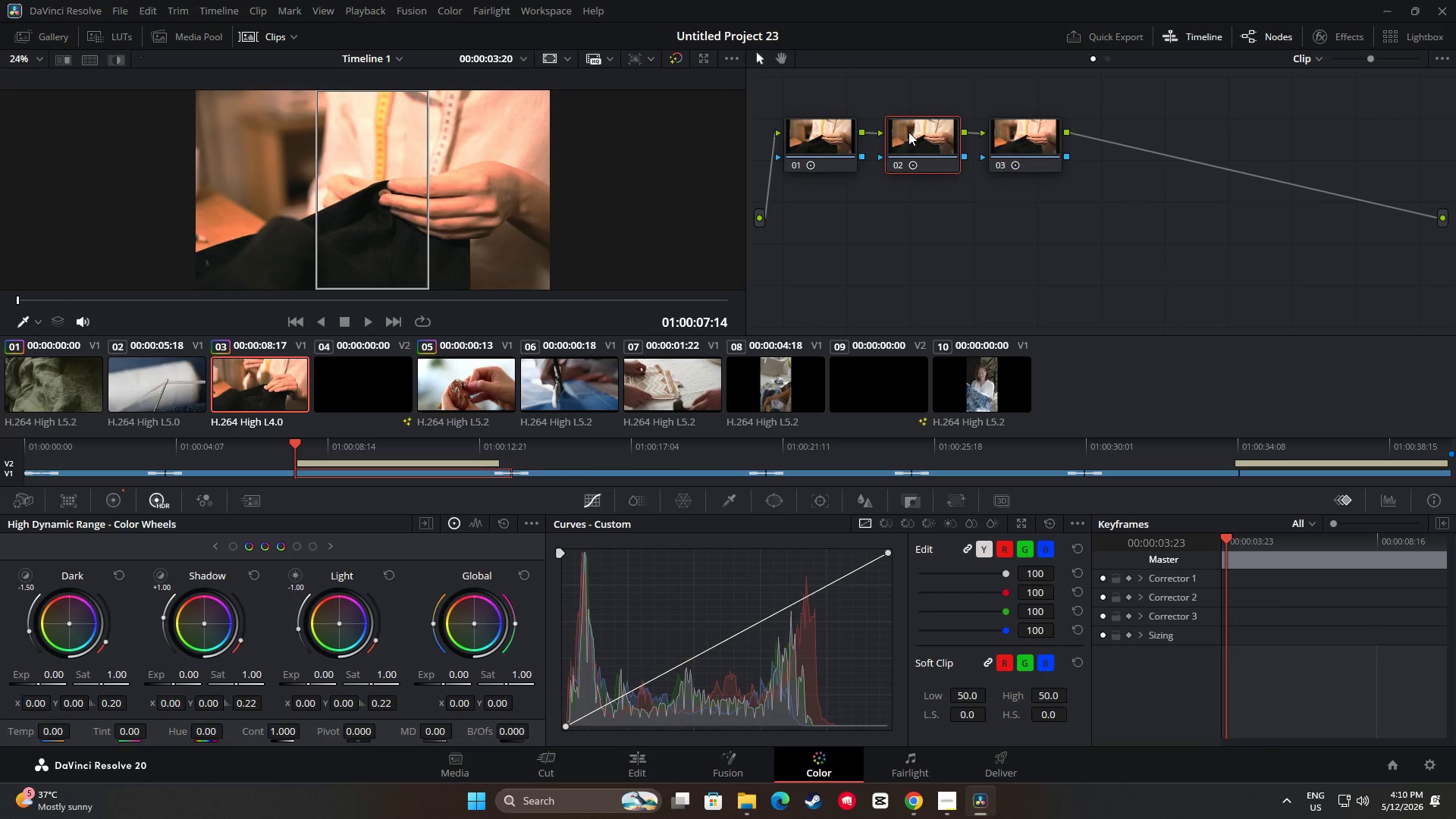 
key(Control+C)
 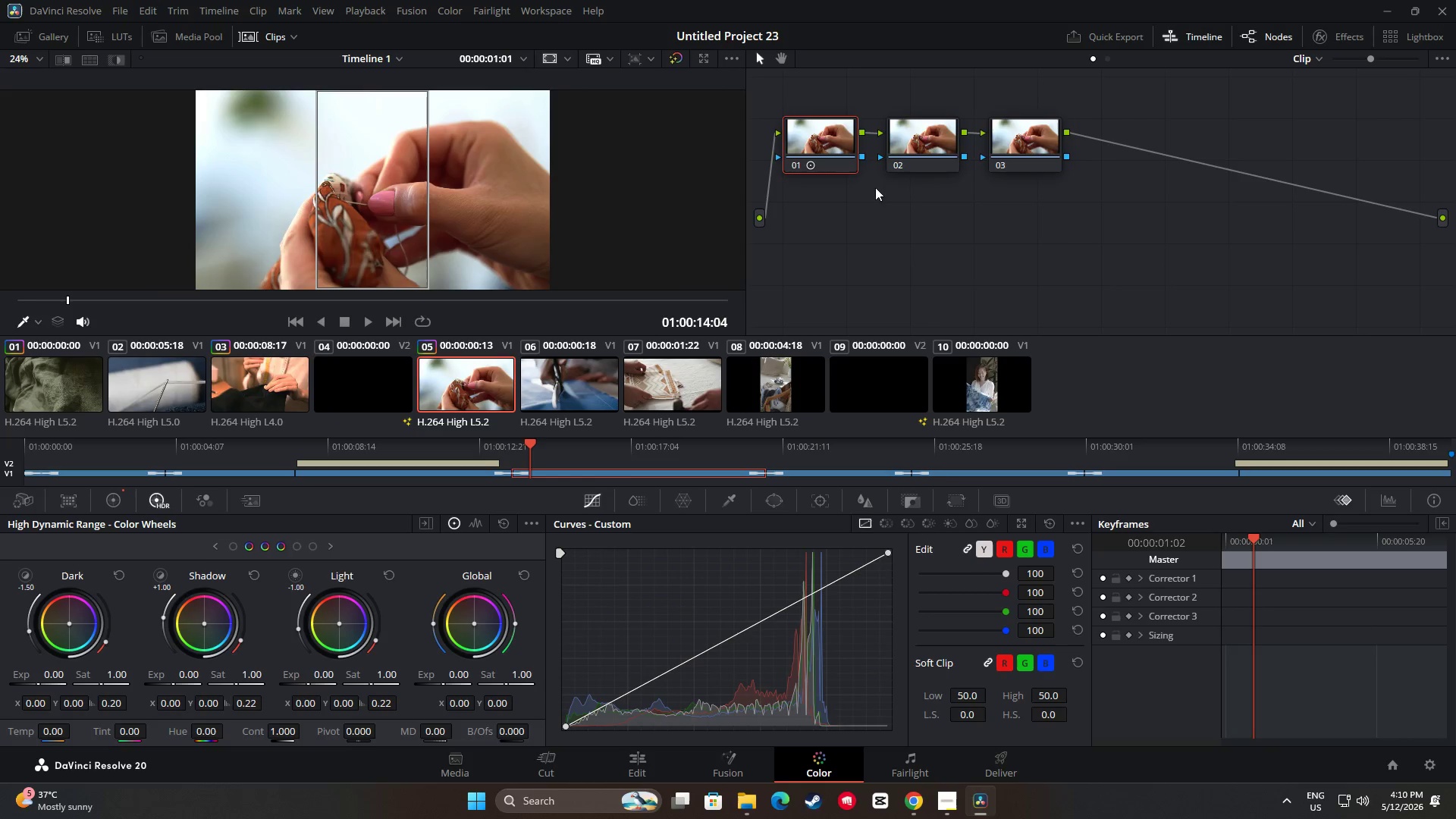 
left_click([905, 152])
 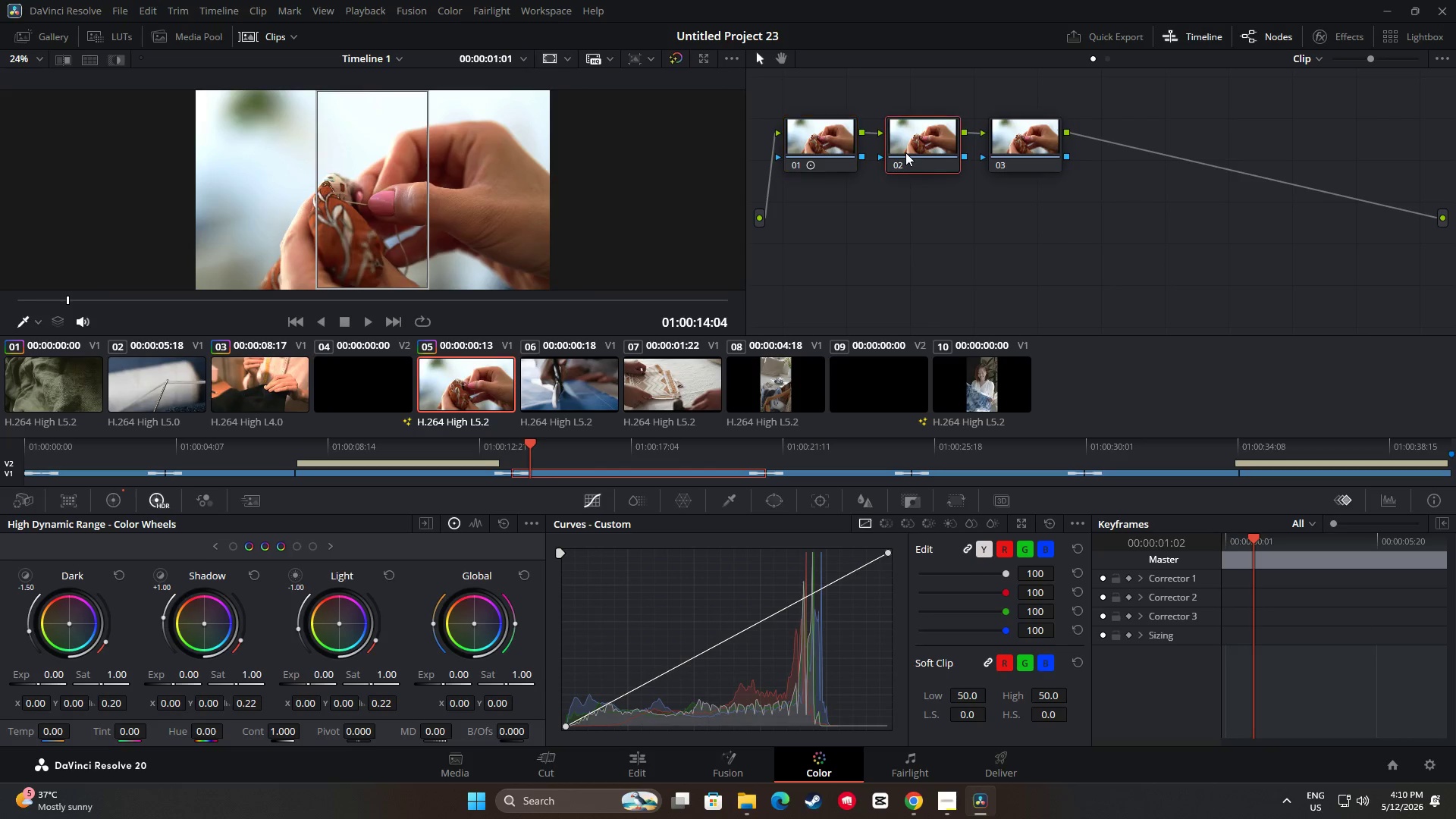 
key(Control+V)
 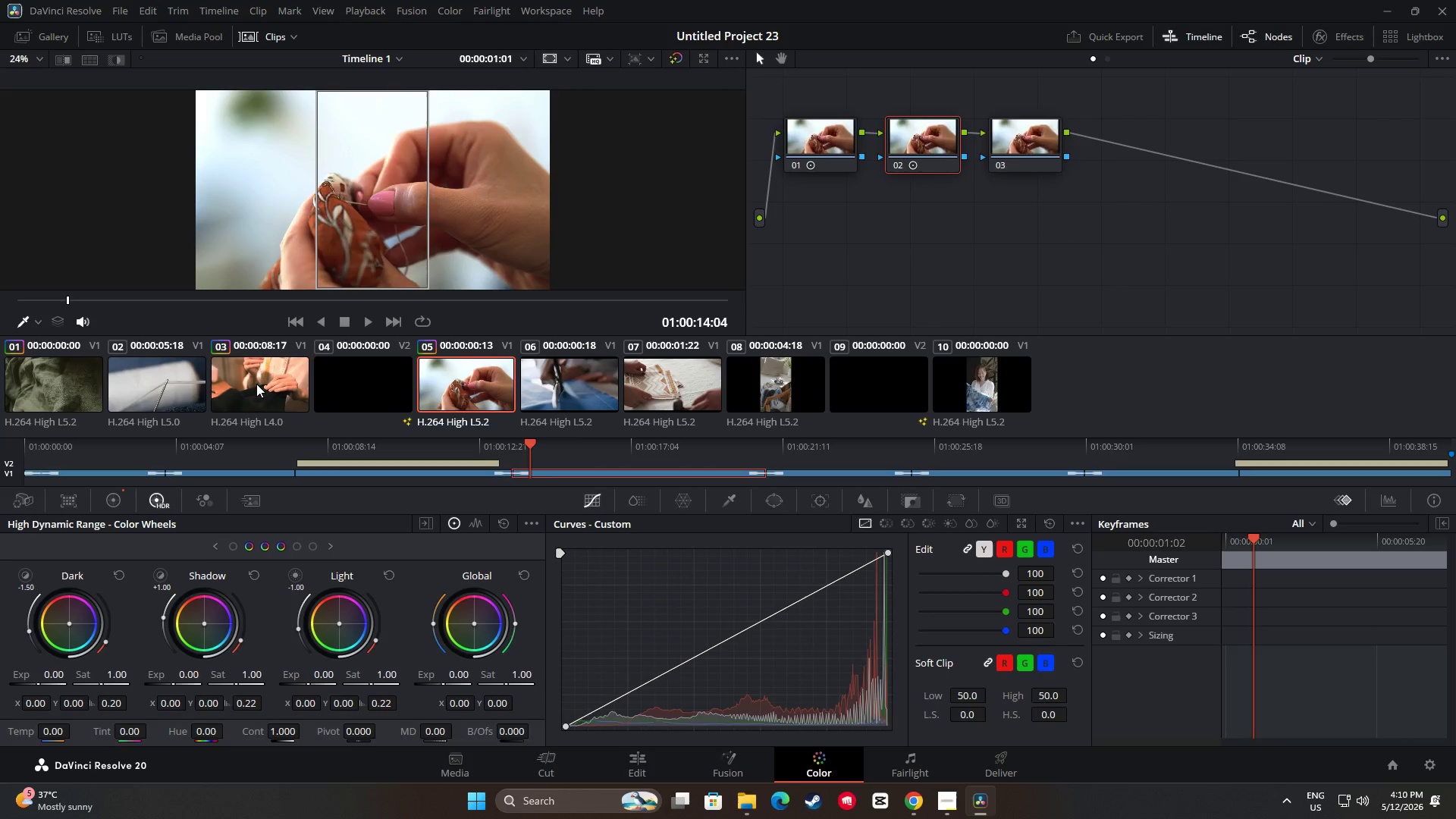 
left_click([251, 385])
 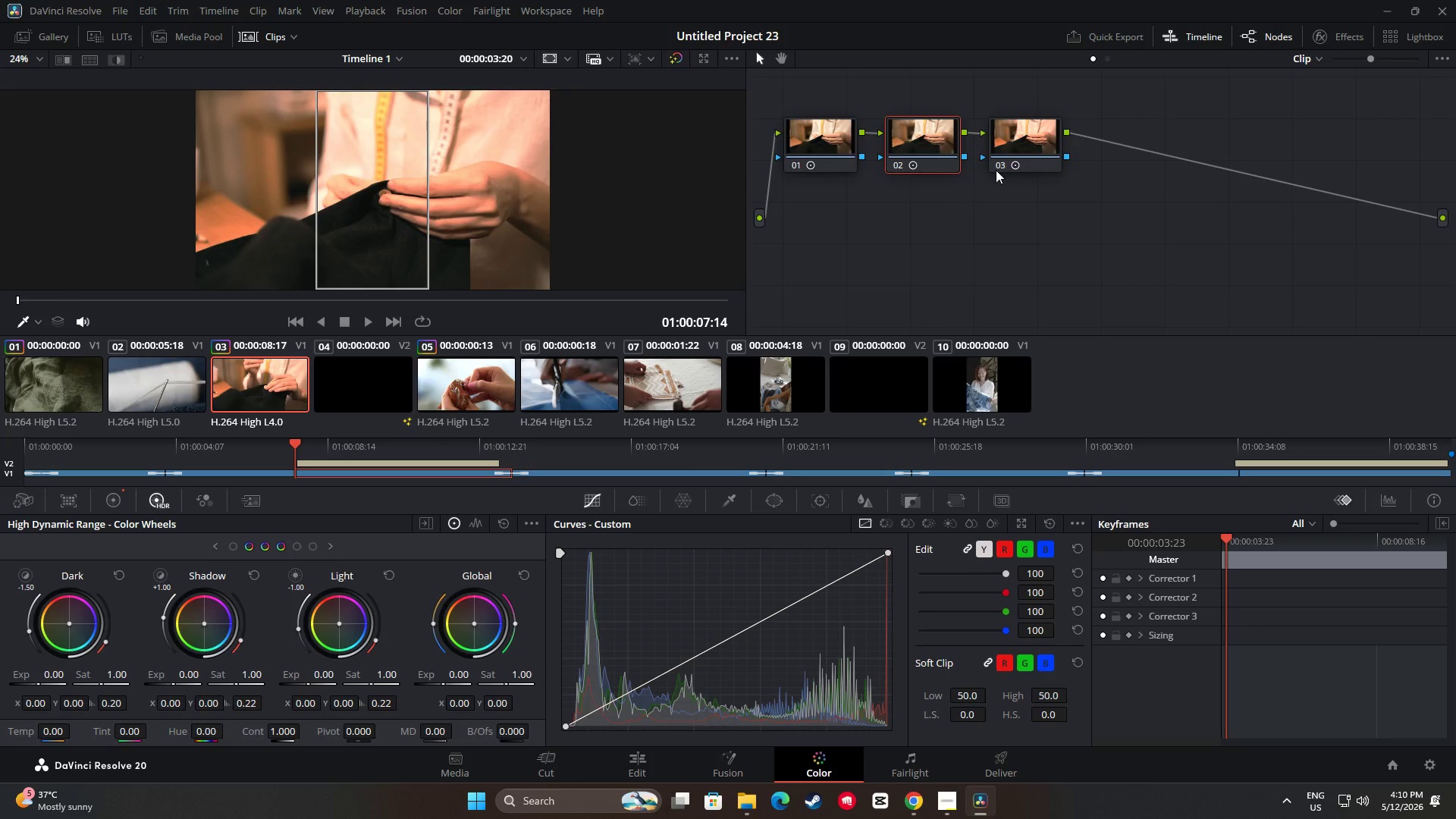 
left_click([1028, 142])
 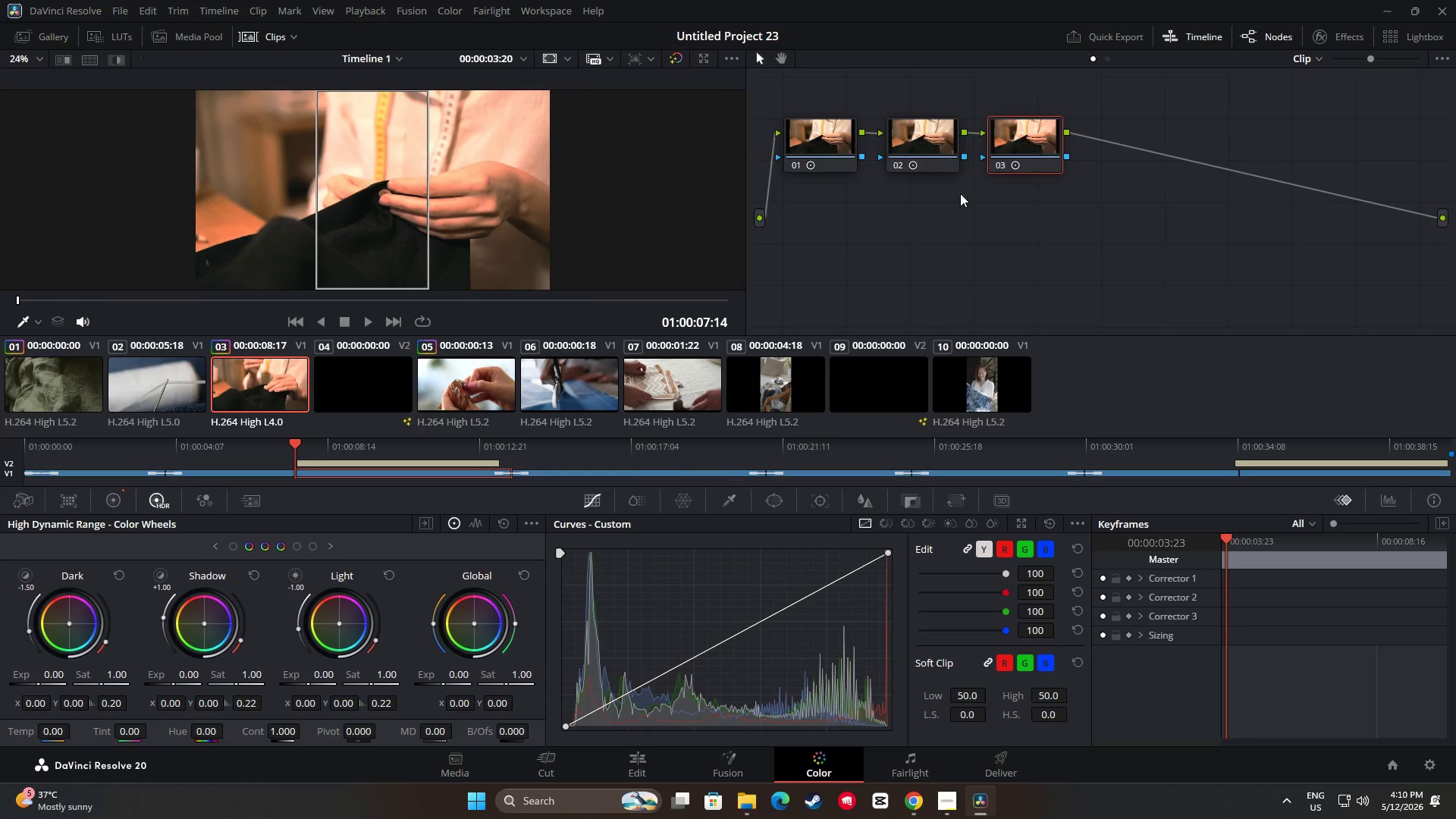 
key(Control+C)
 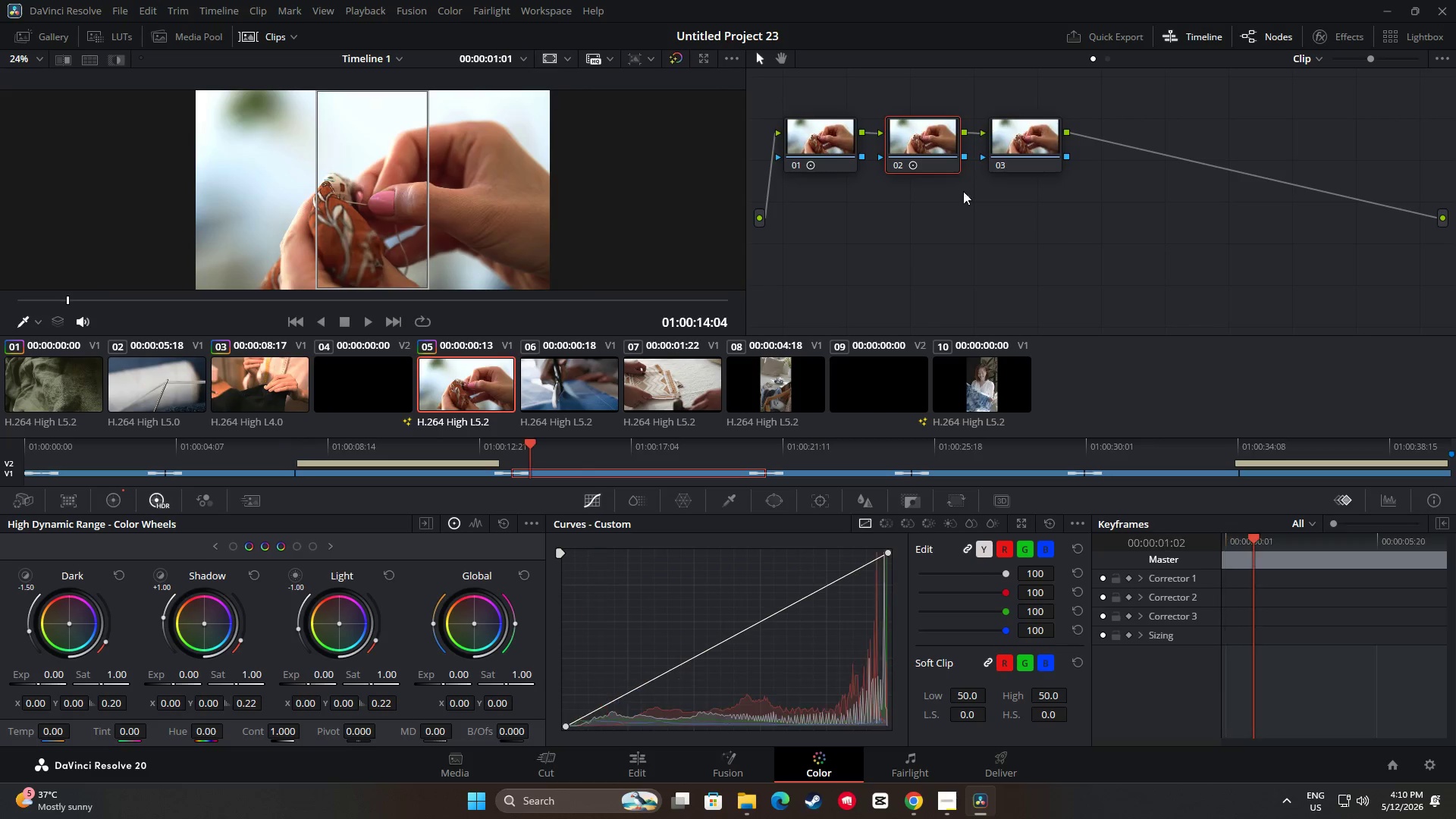 
double_click([1020, 145])
 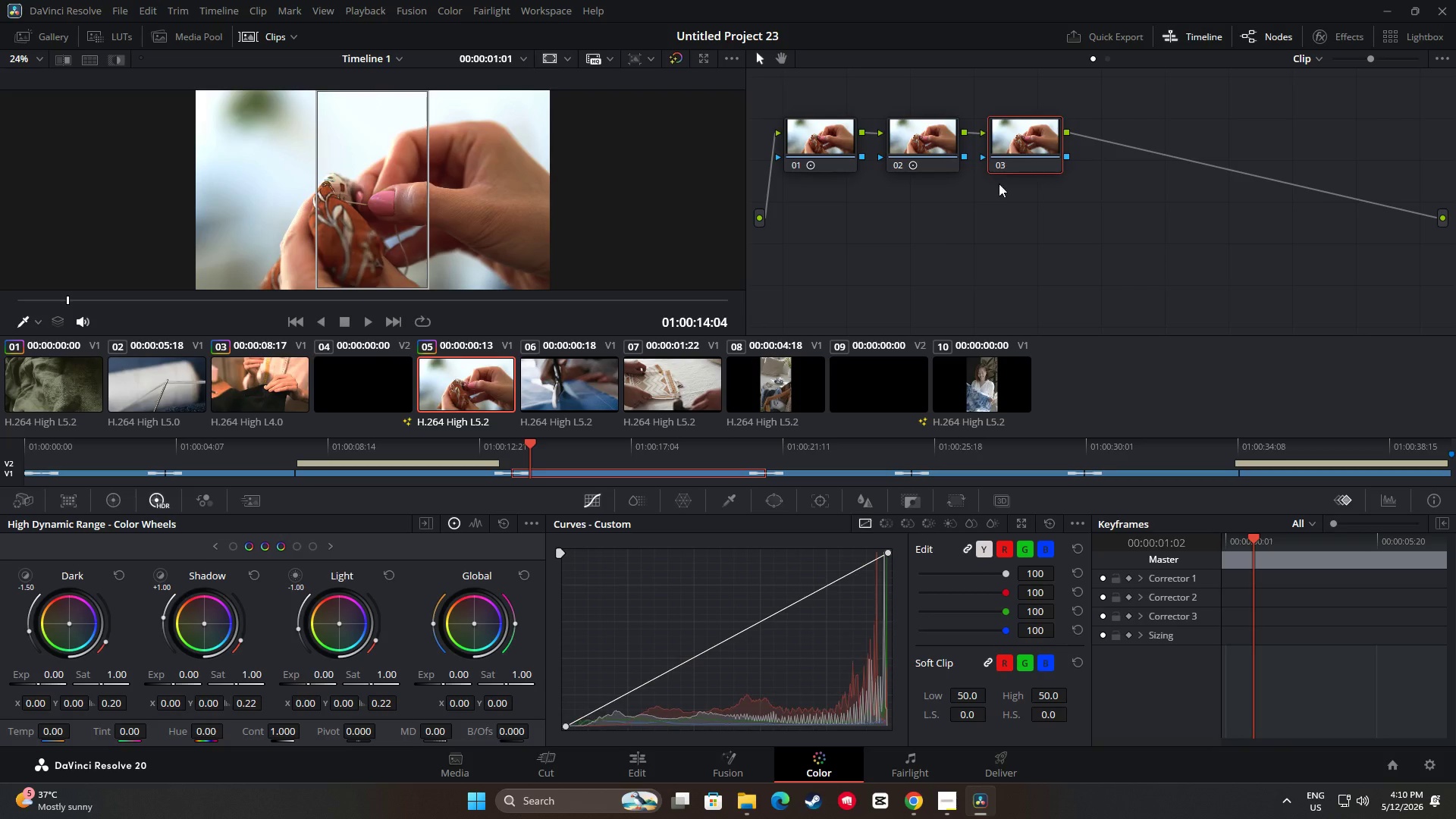 
key(Control+V)
 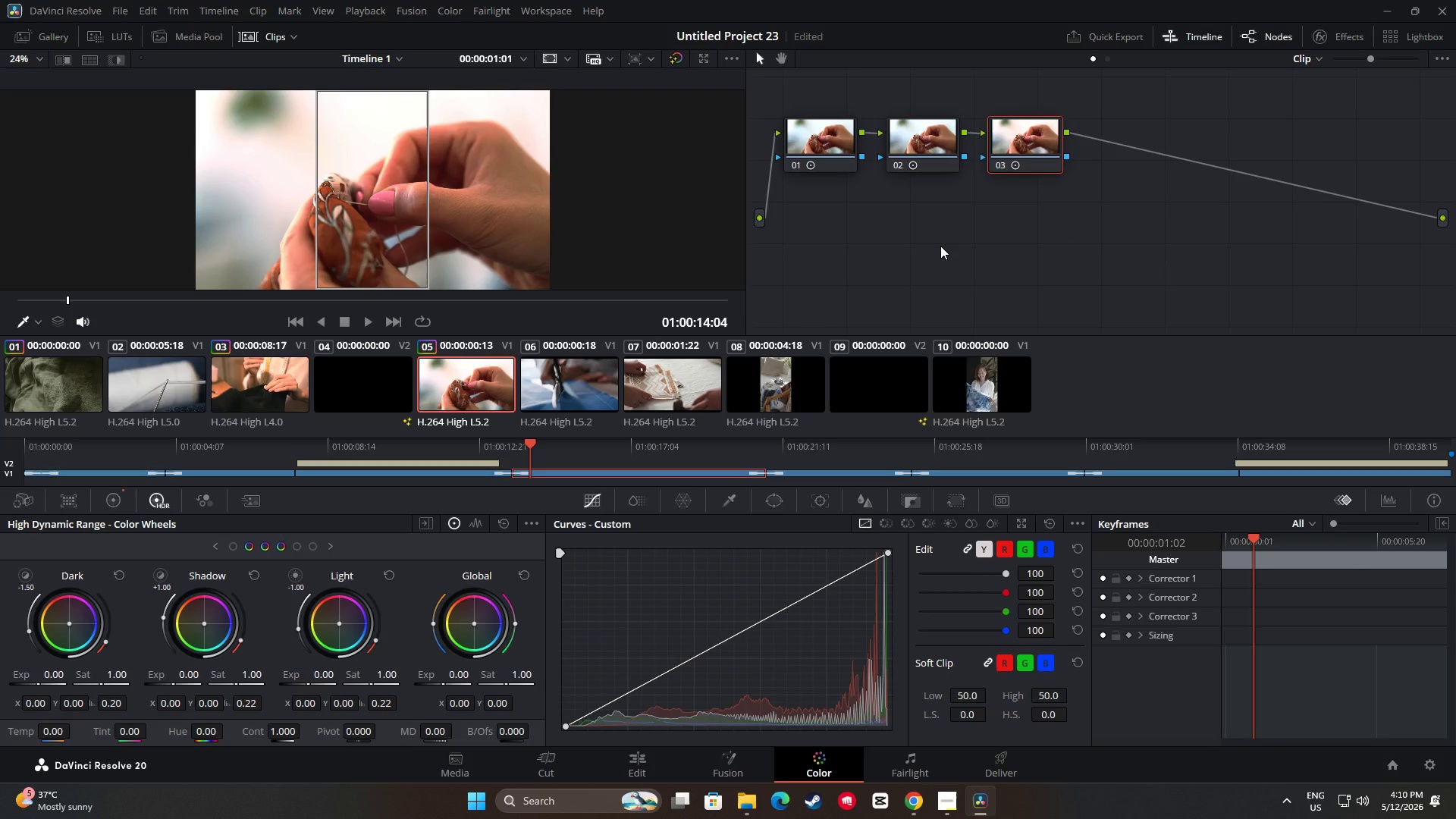 
key(Space)
 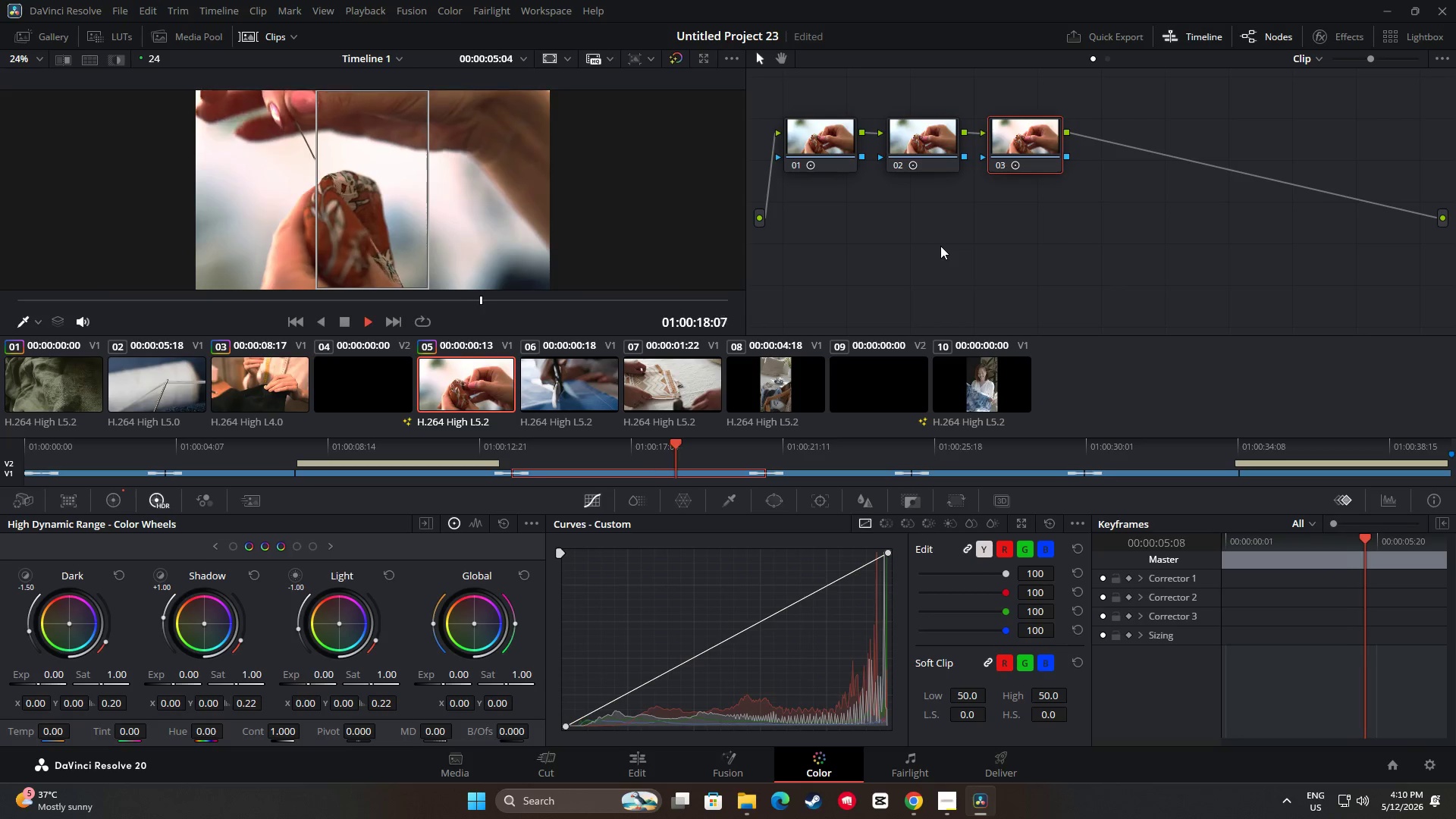 
wait(5.69)
 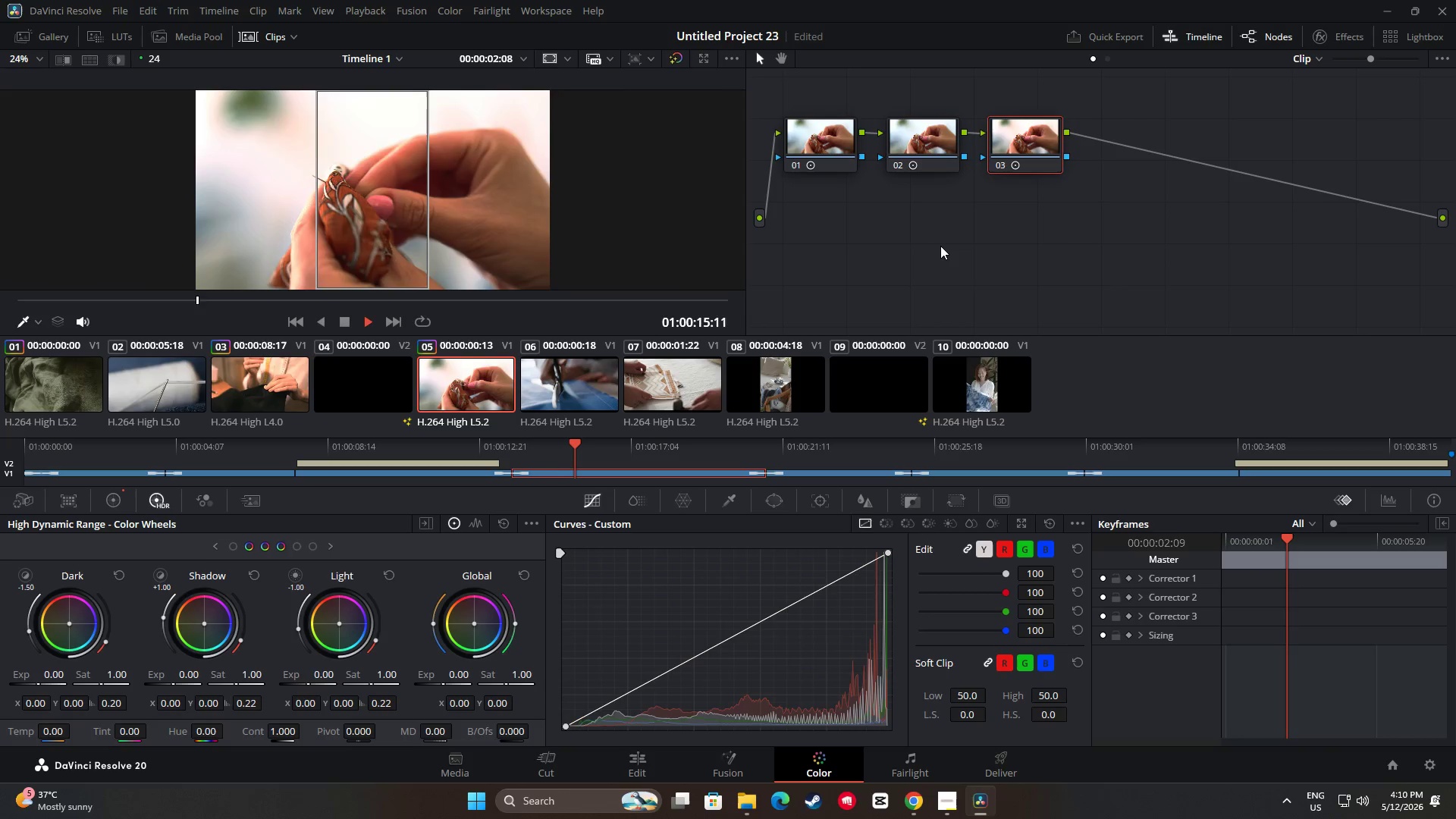 
key(Space)
 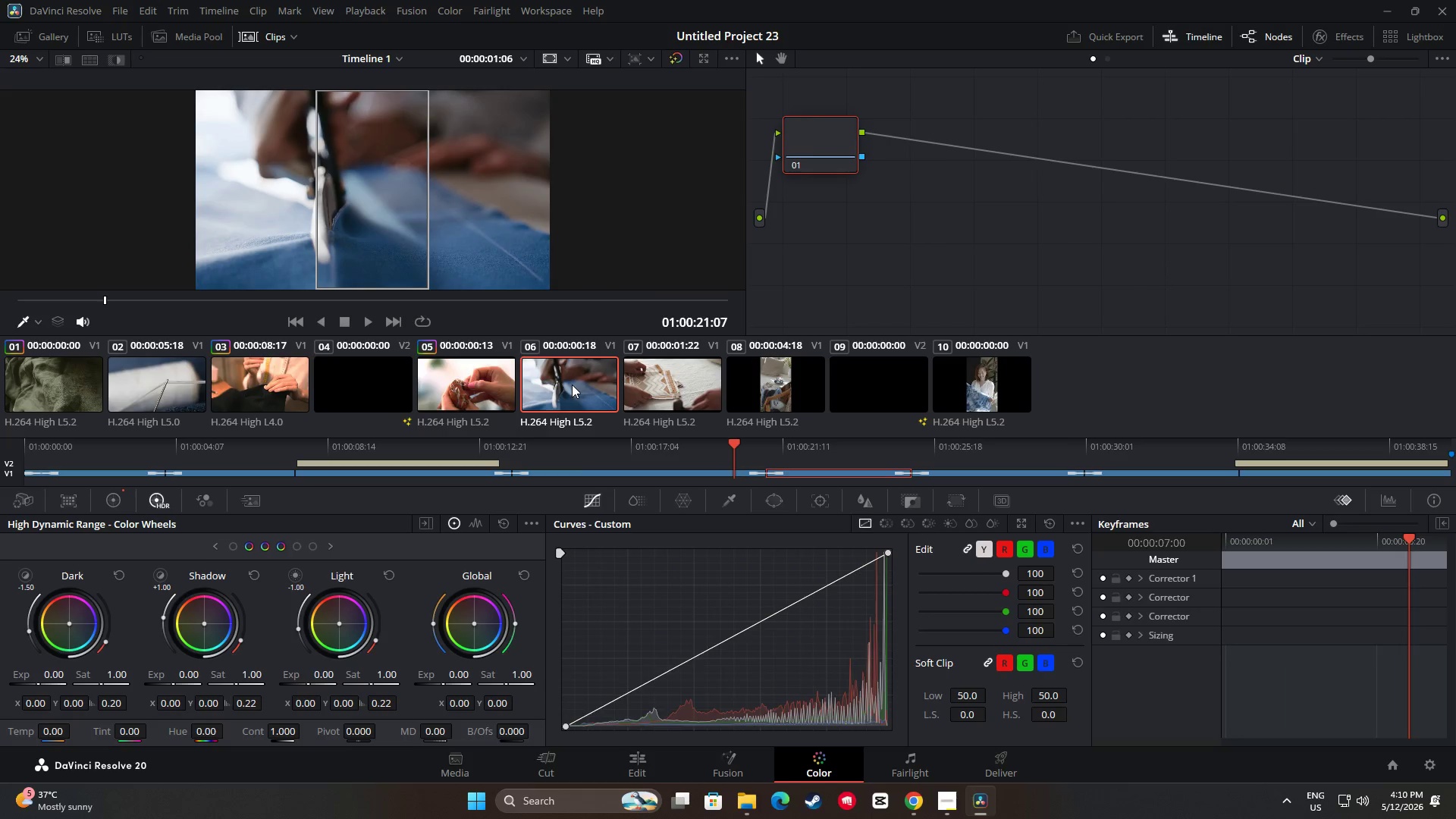 
double_click([945, 233])
 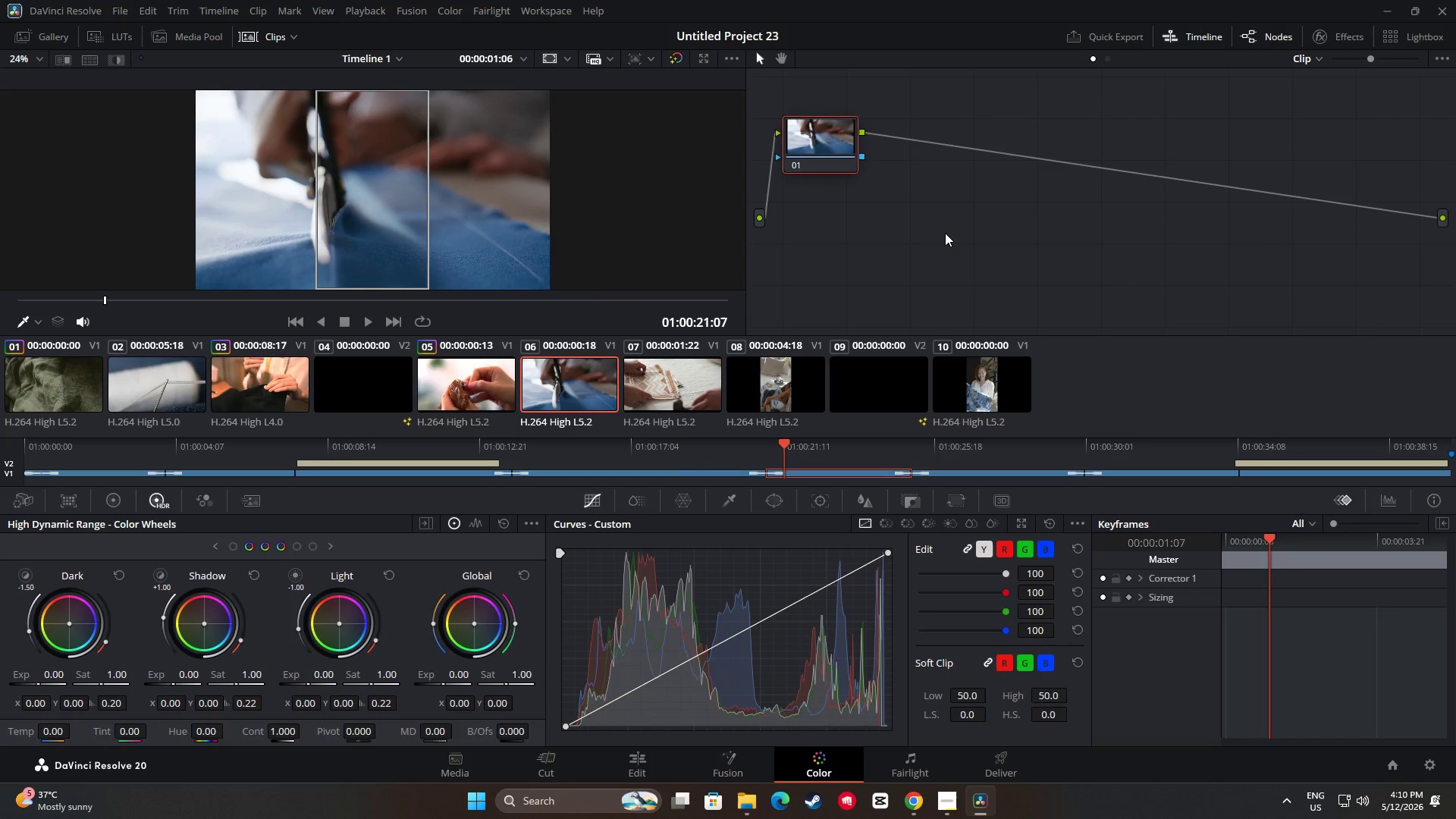 
key(Alt+S)
 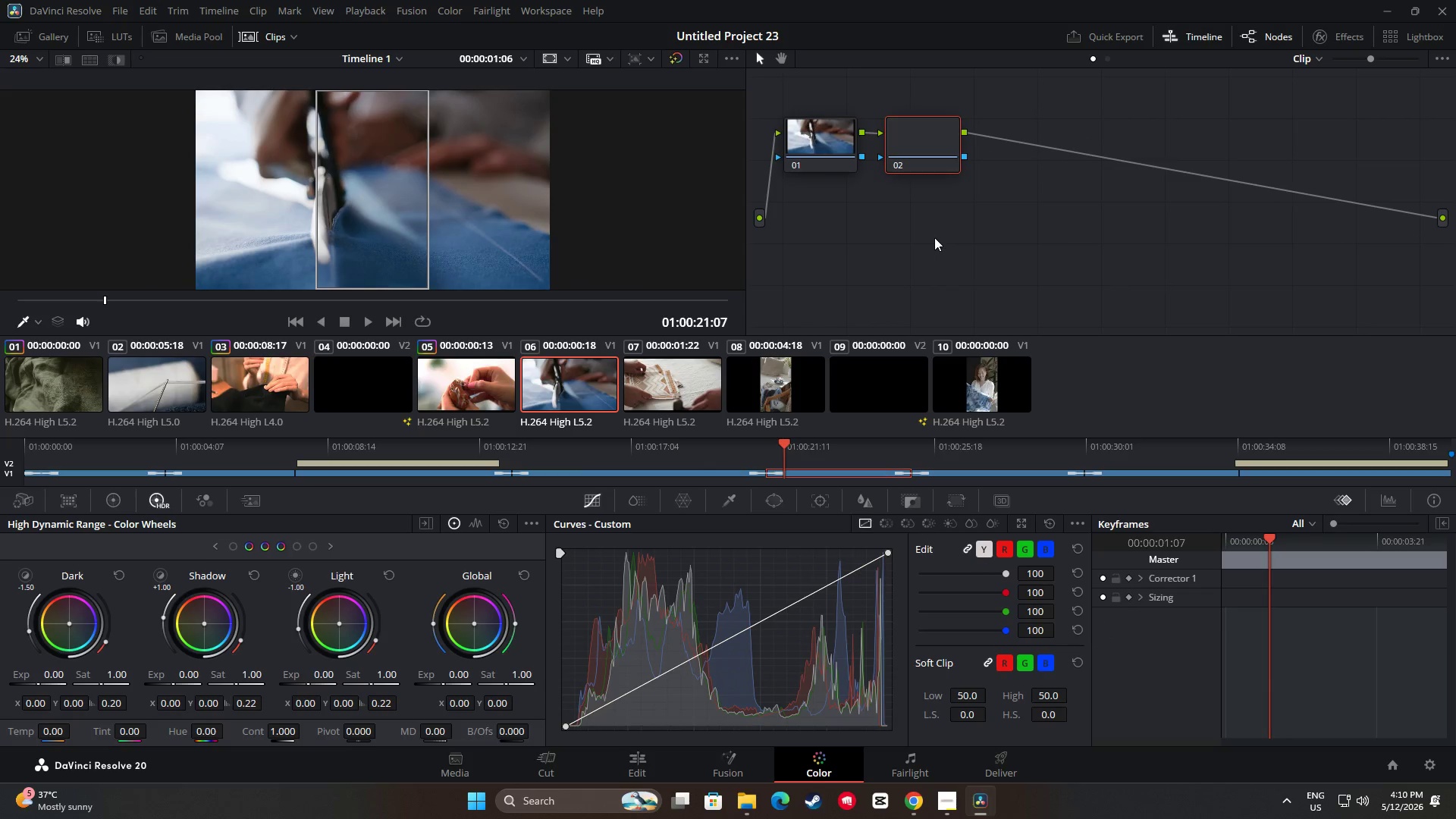 
key(Alt+S)
 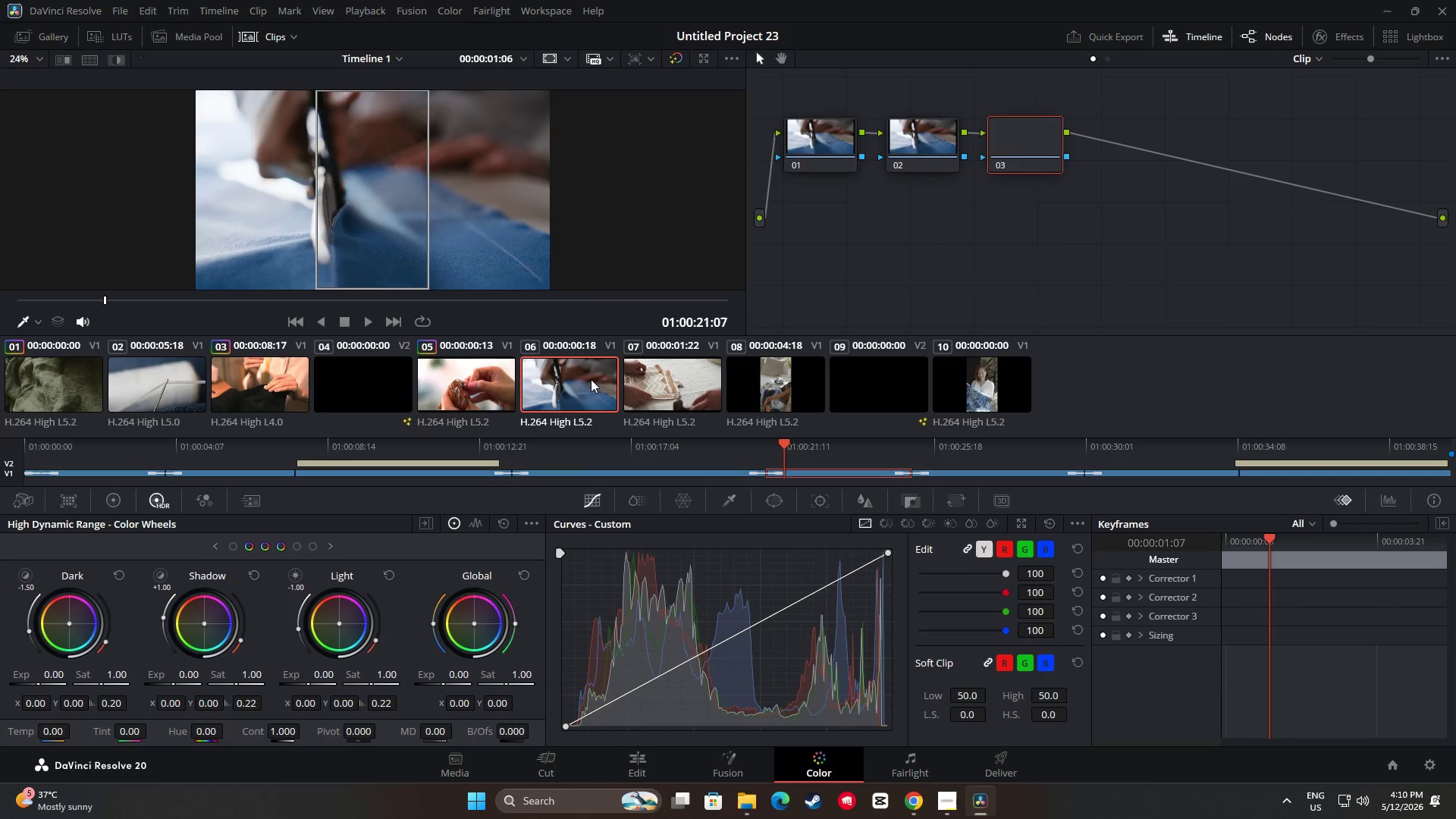 
left_click([493, 389])
 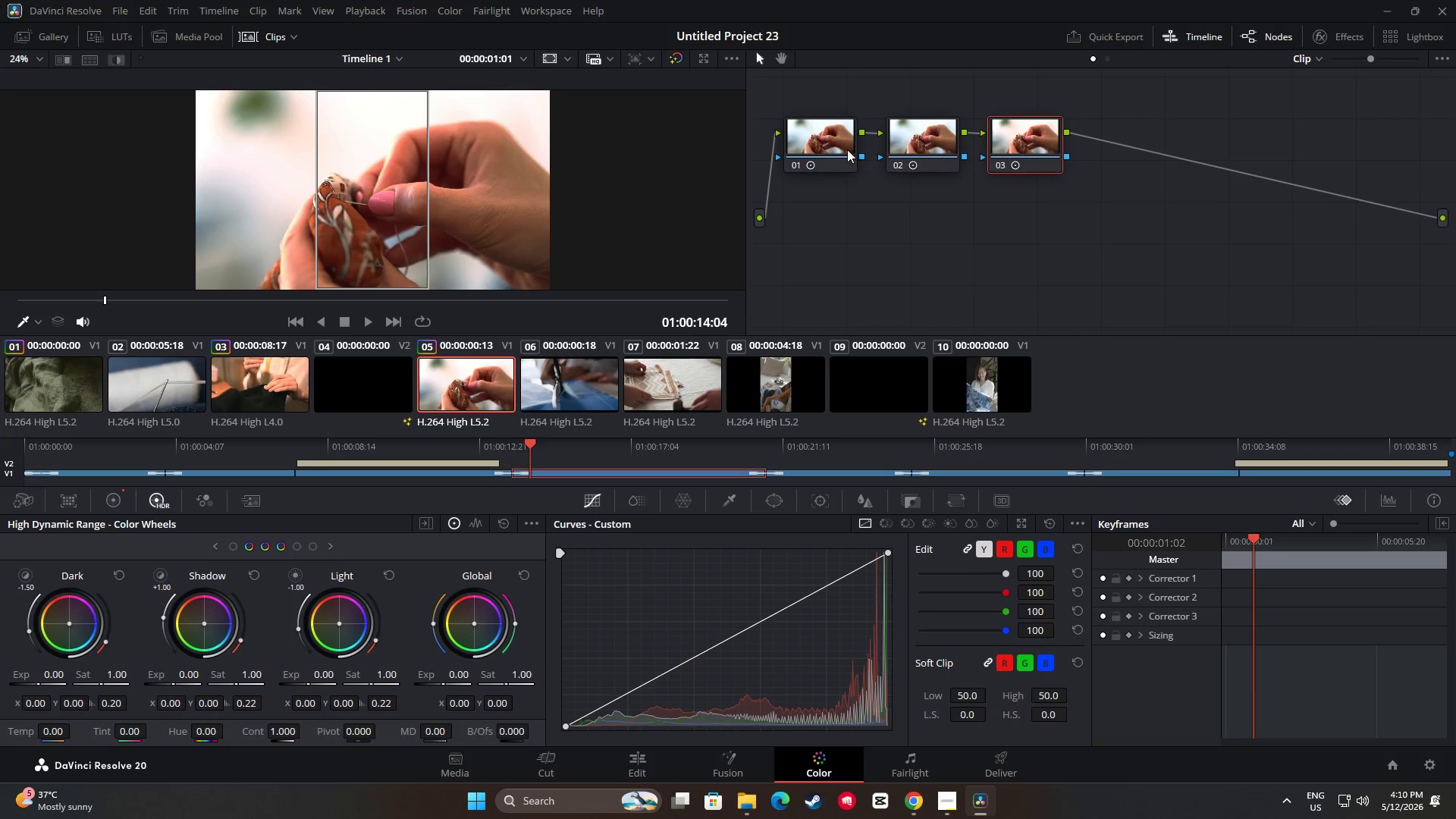 
left_click([843, 149])
 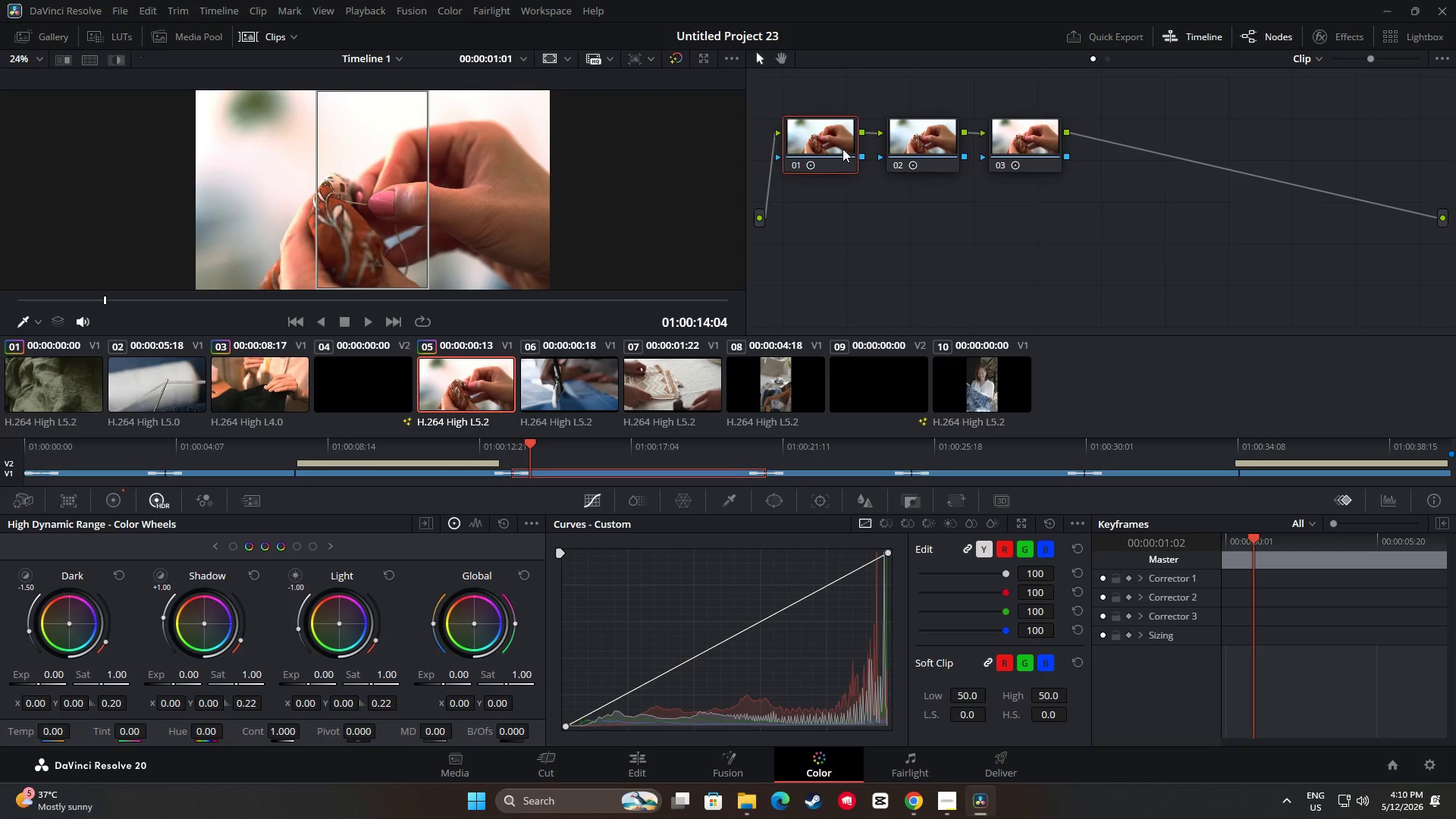 
key(Control+C)
 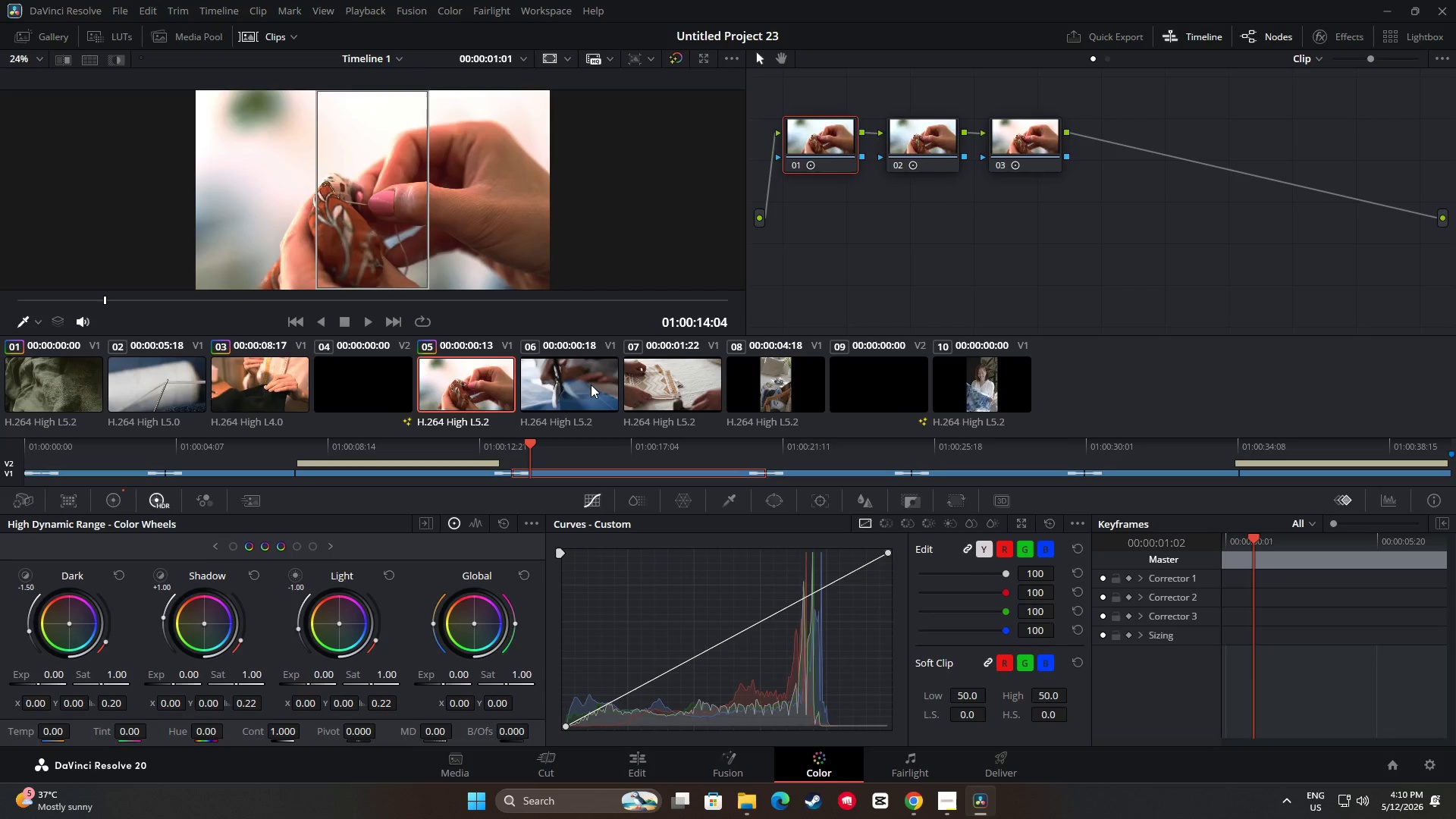 
left_click([591, 384])
 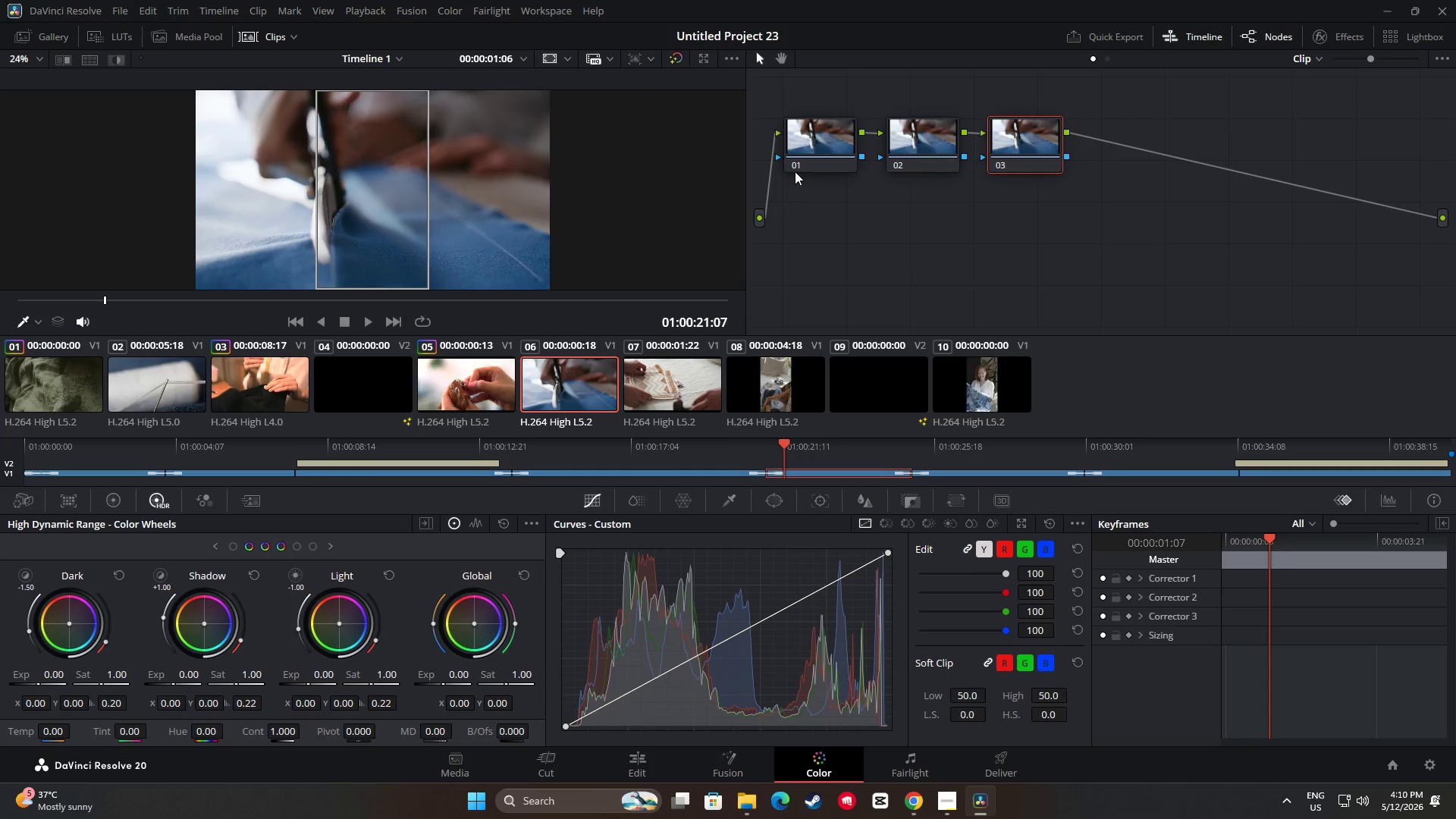 
left_click([817, 143])
 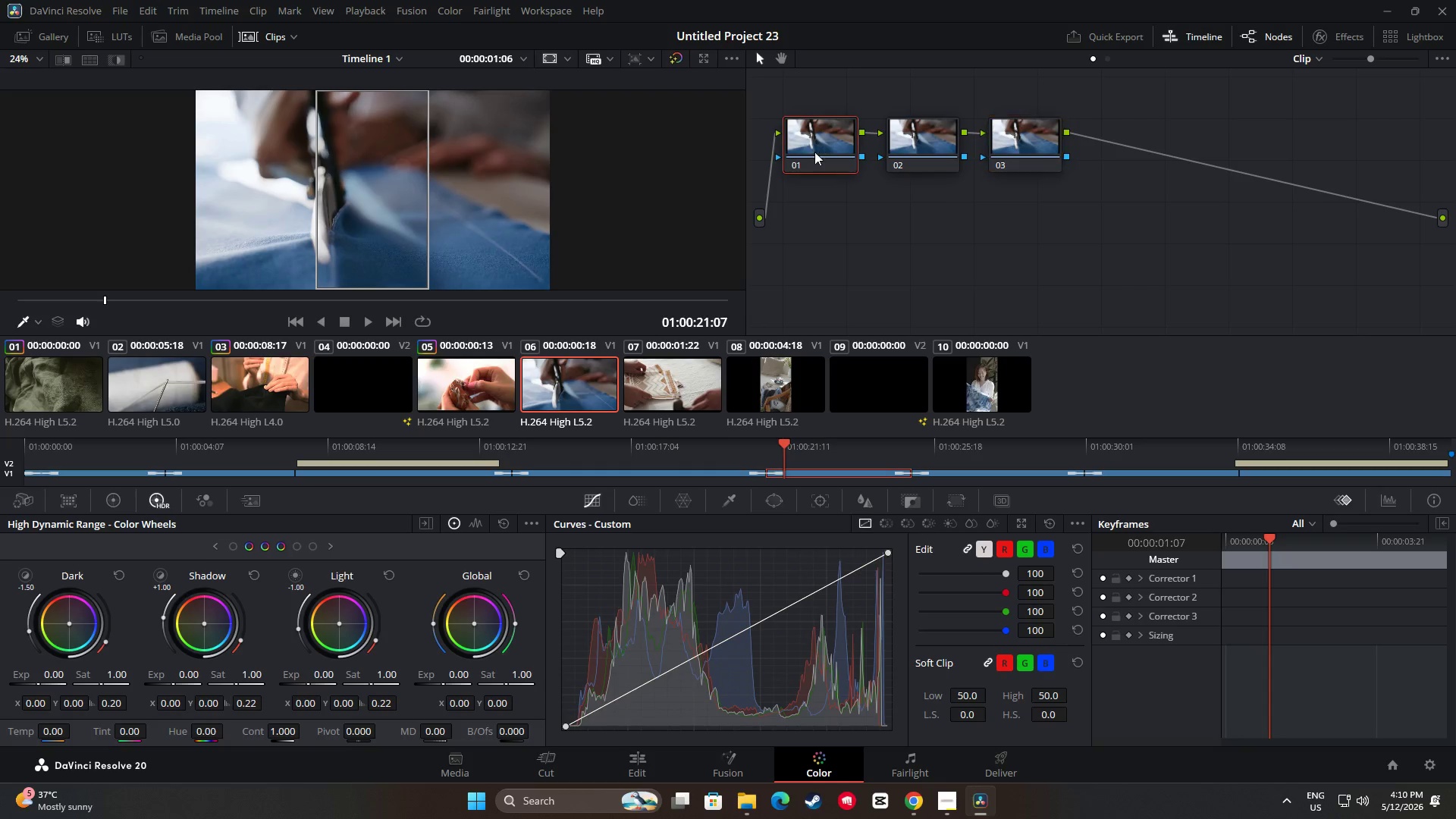 
key(Control+V)
 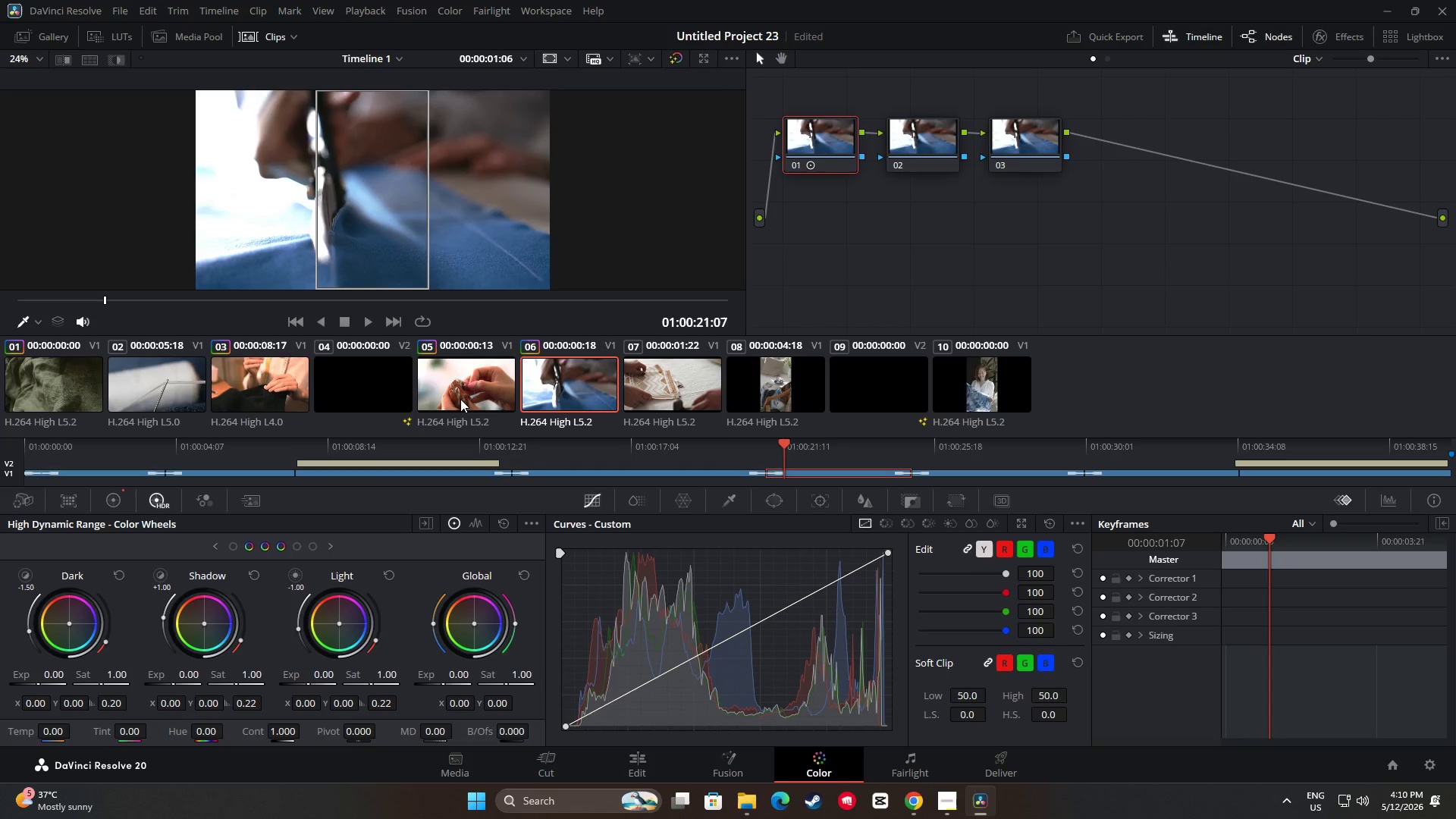 
left_click([460, 399])
 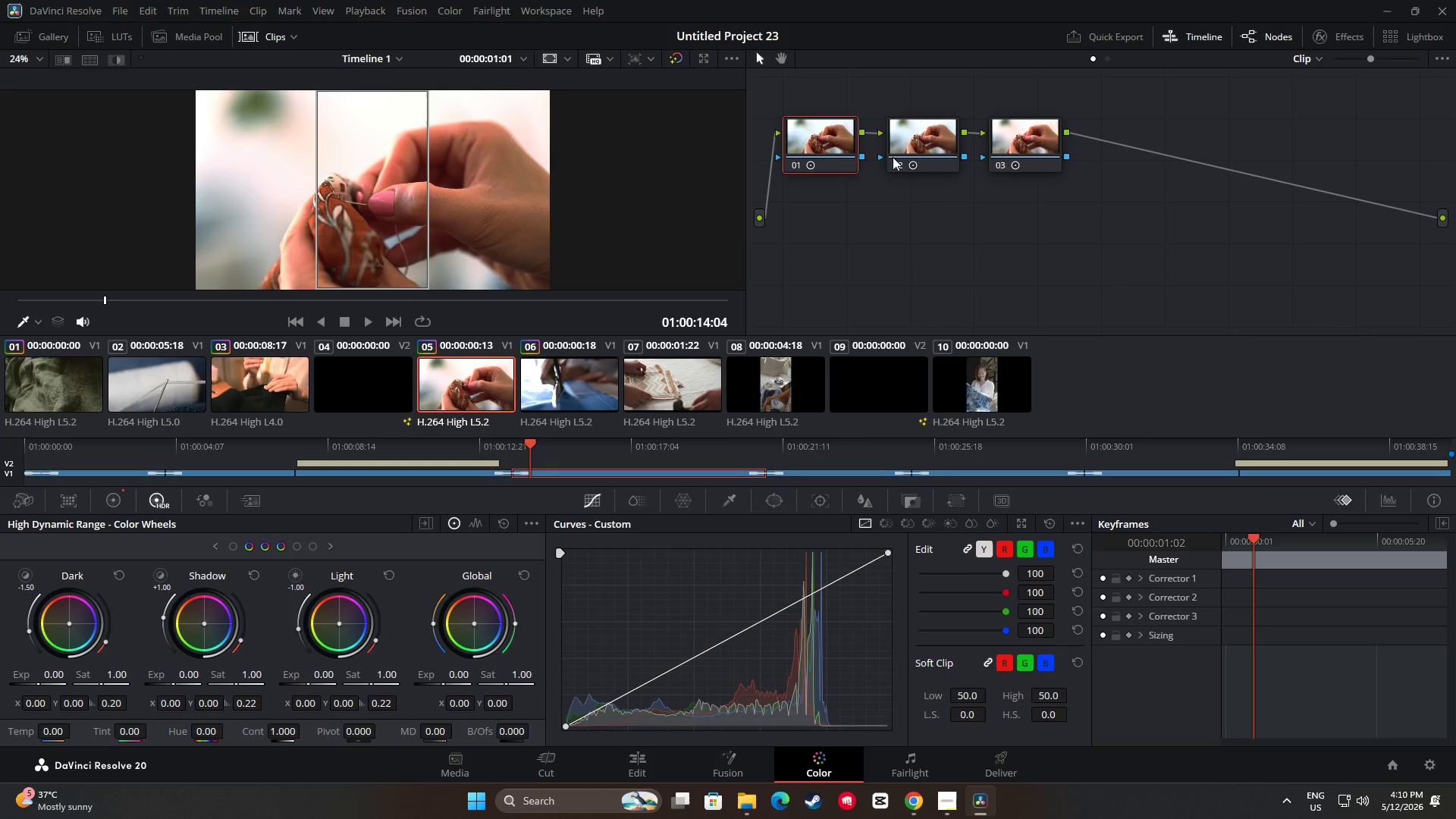 
left_click([908, 142])
 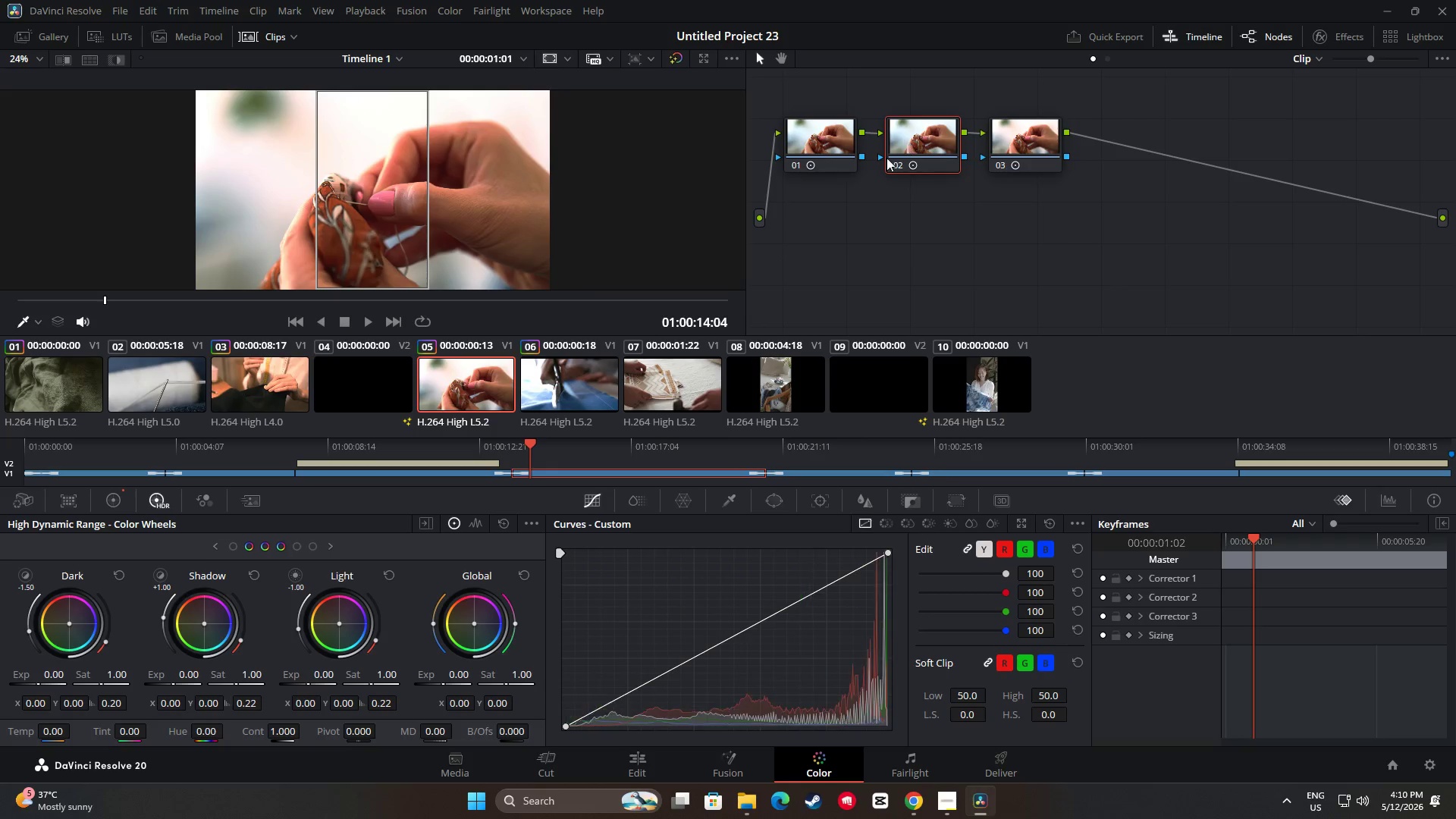 
key(Control+C)
 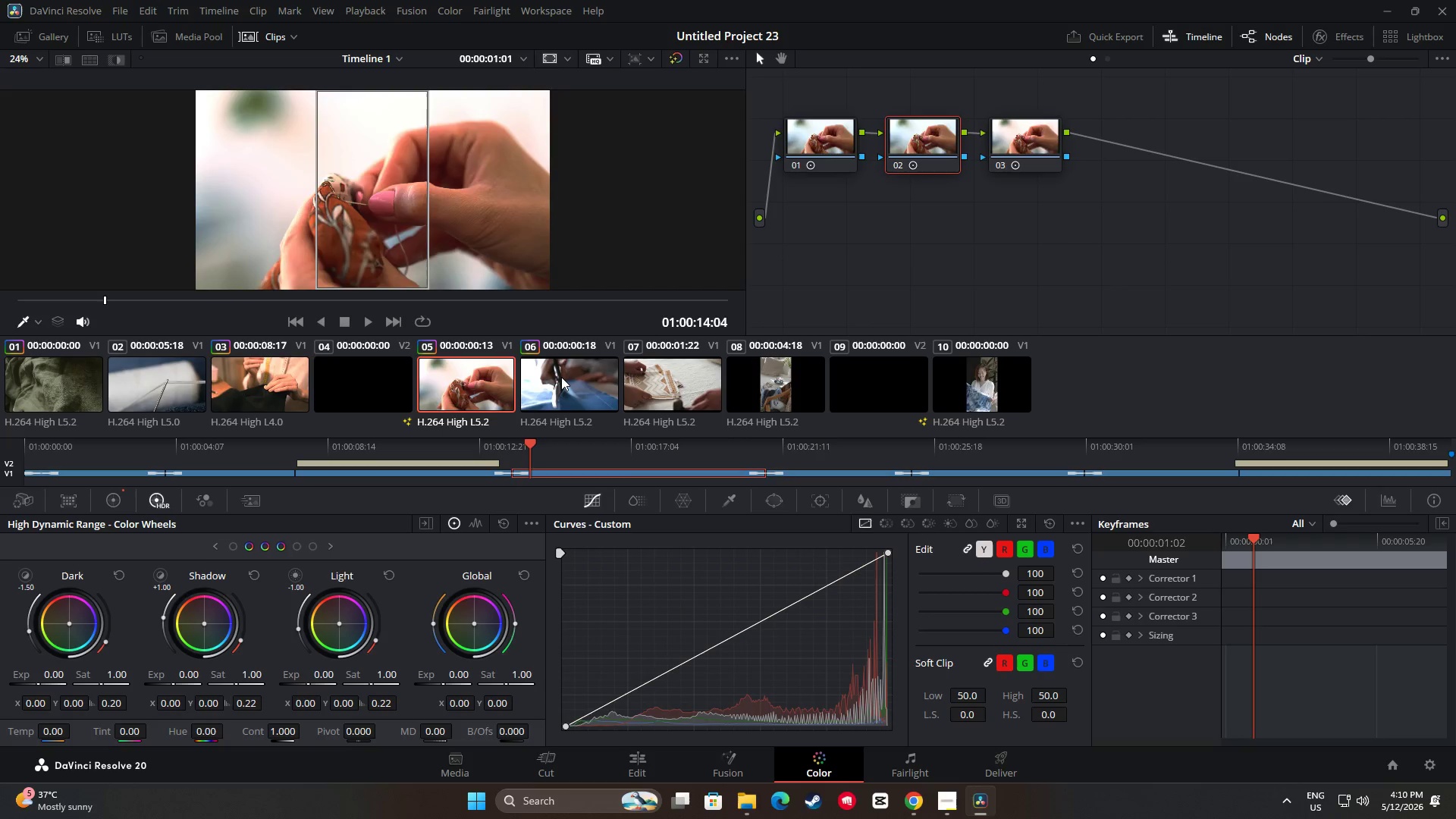 
left_click([562, 377])
 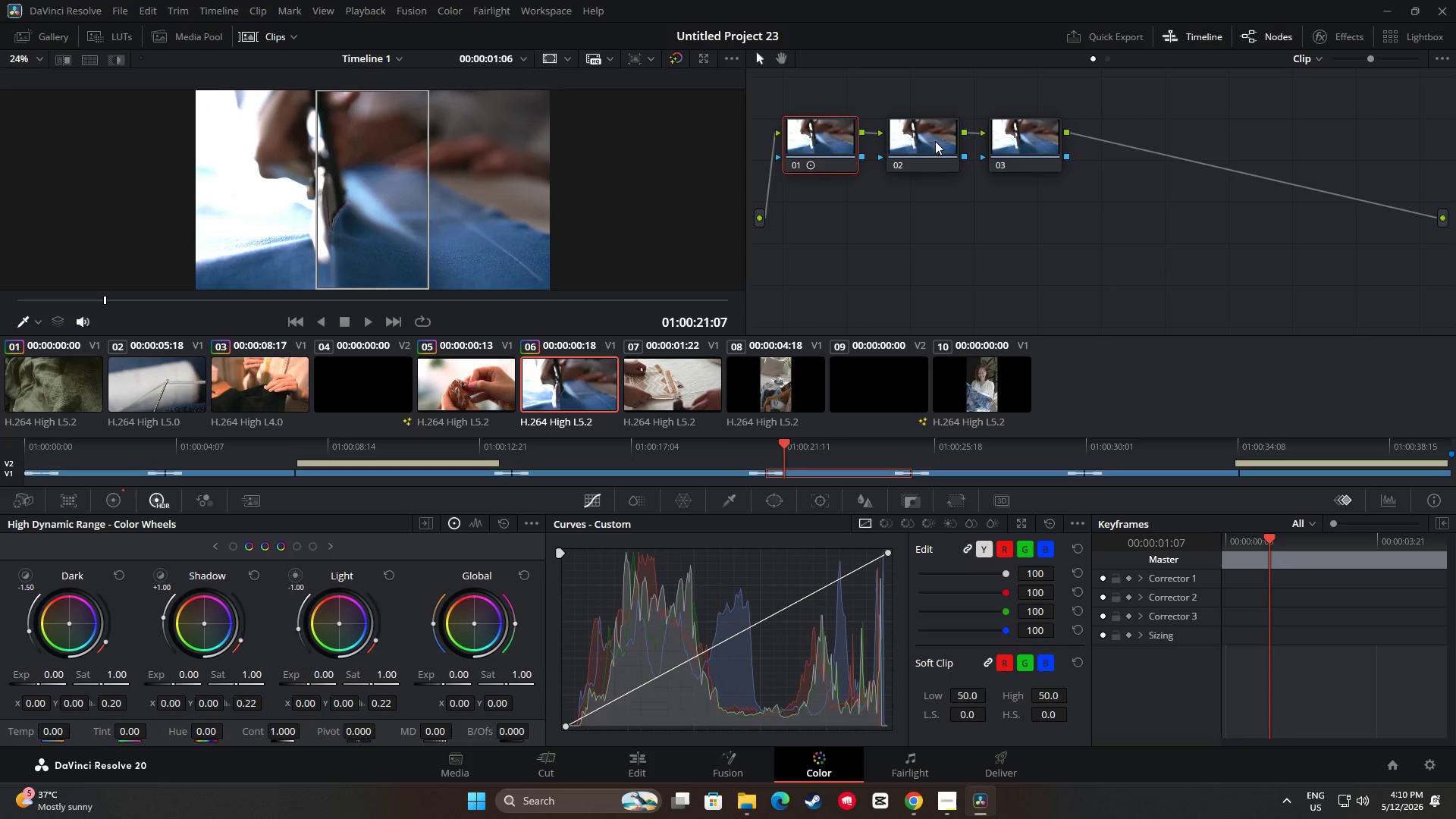 
key(Control+V)
 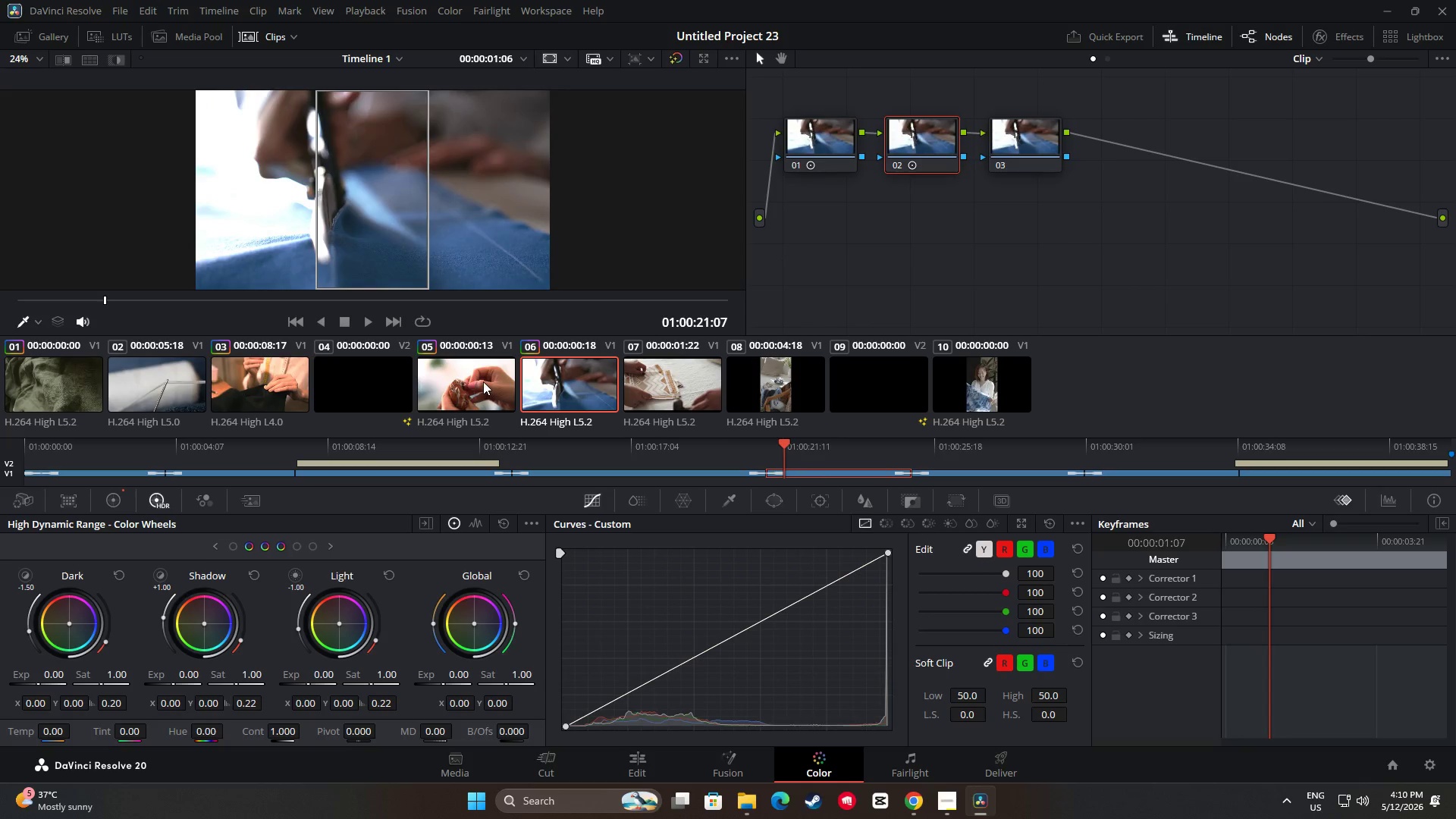 
left_click([483, 381])
 